 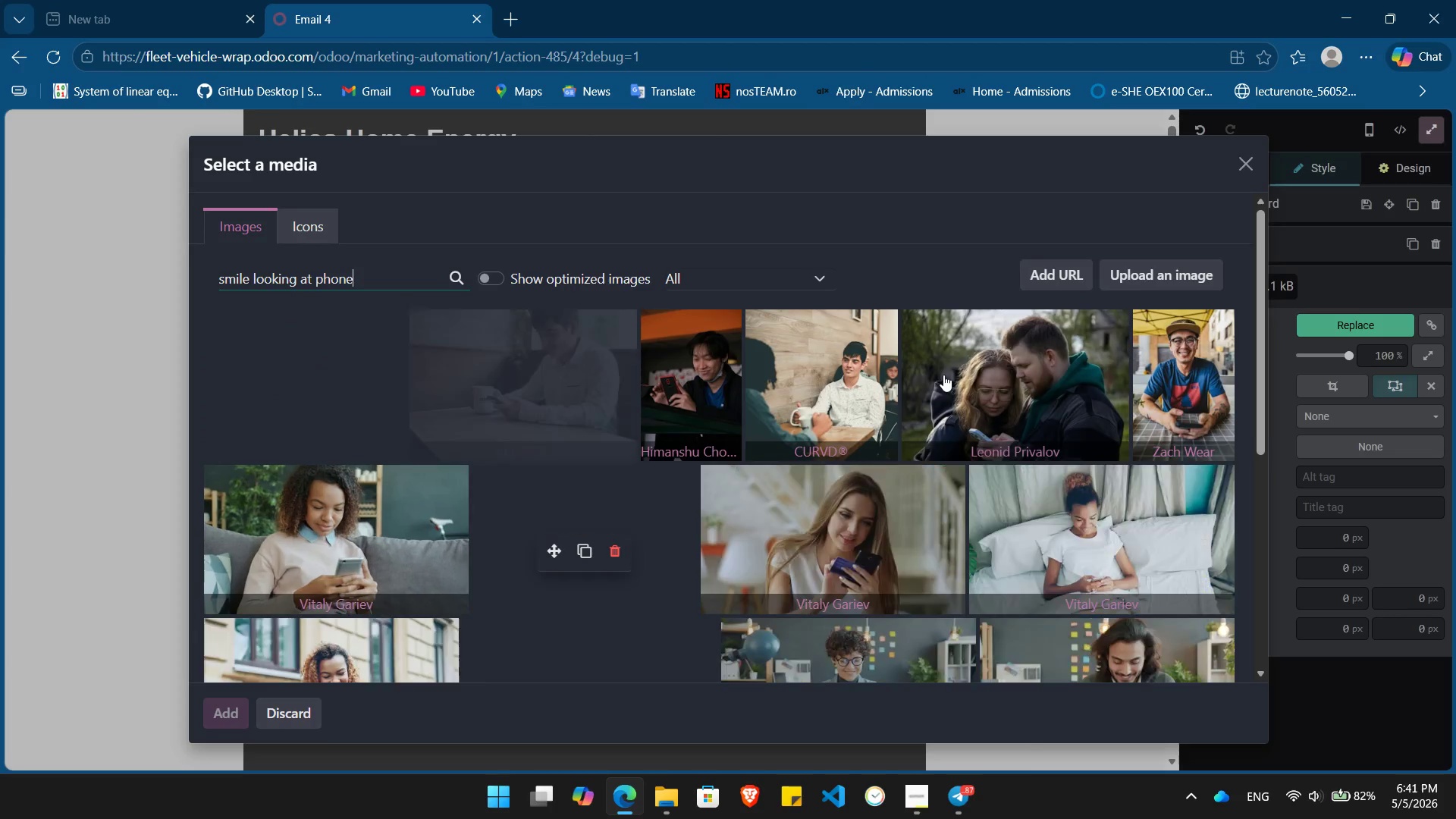 
left_click([1124, 544])
 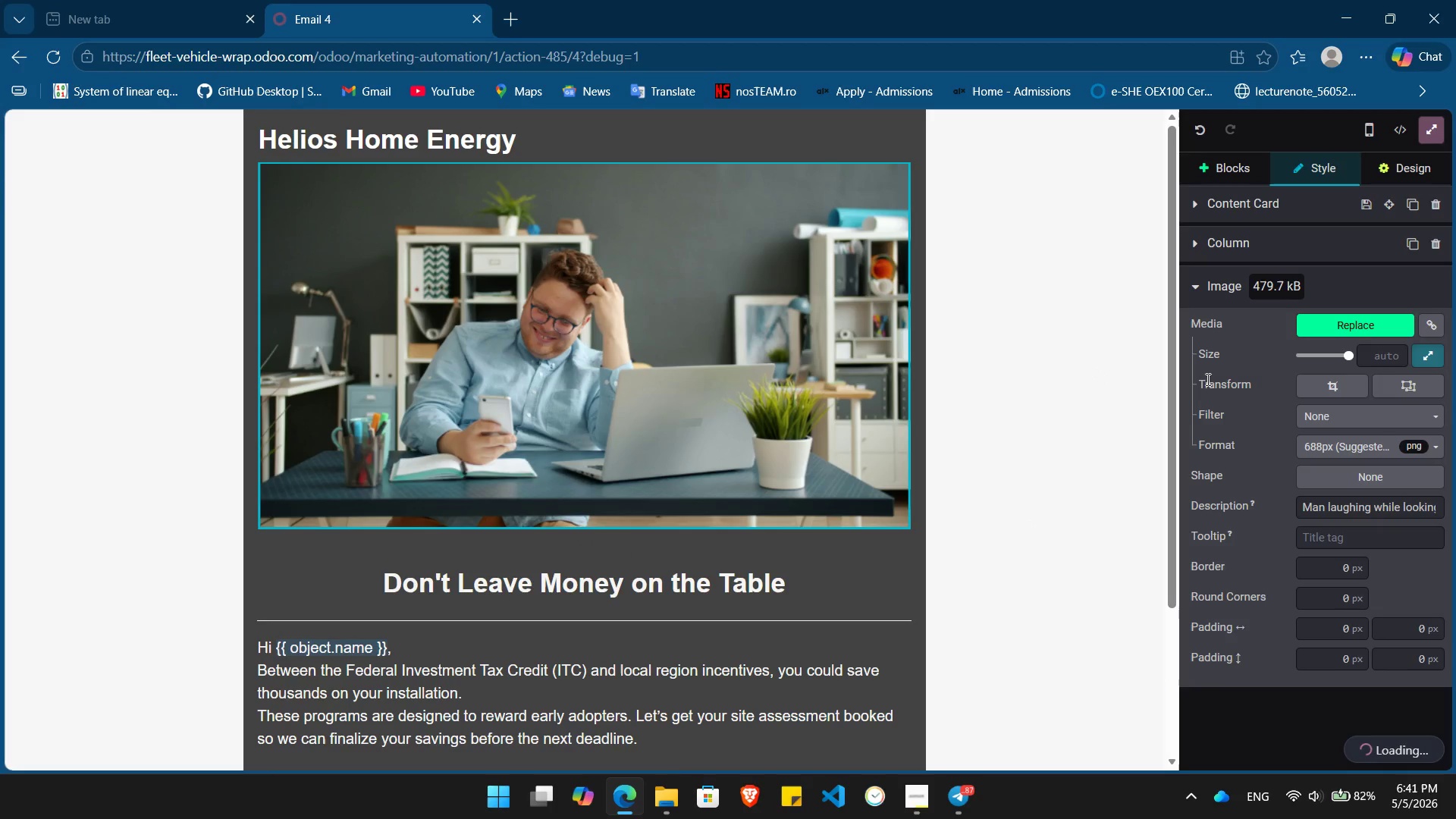 
wait(14.91)
 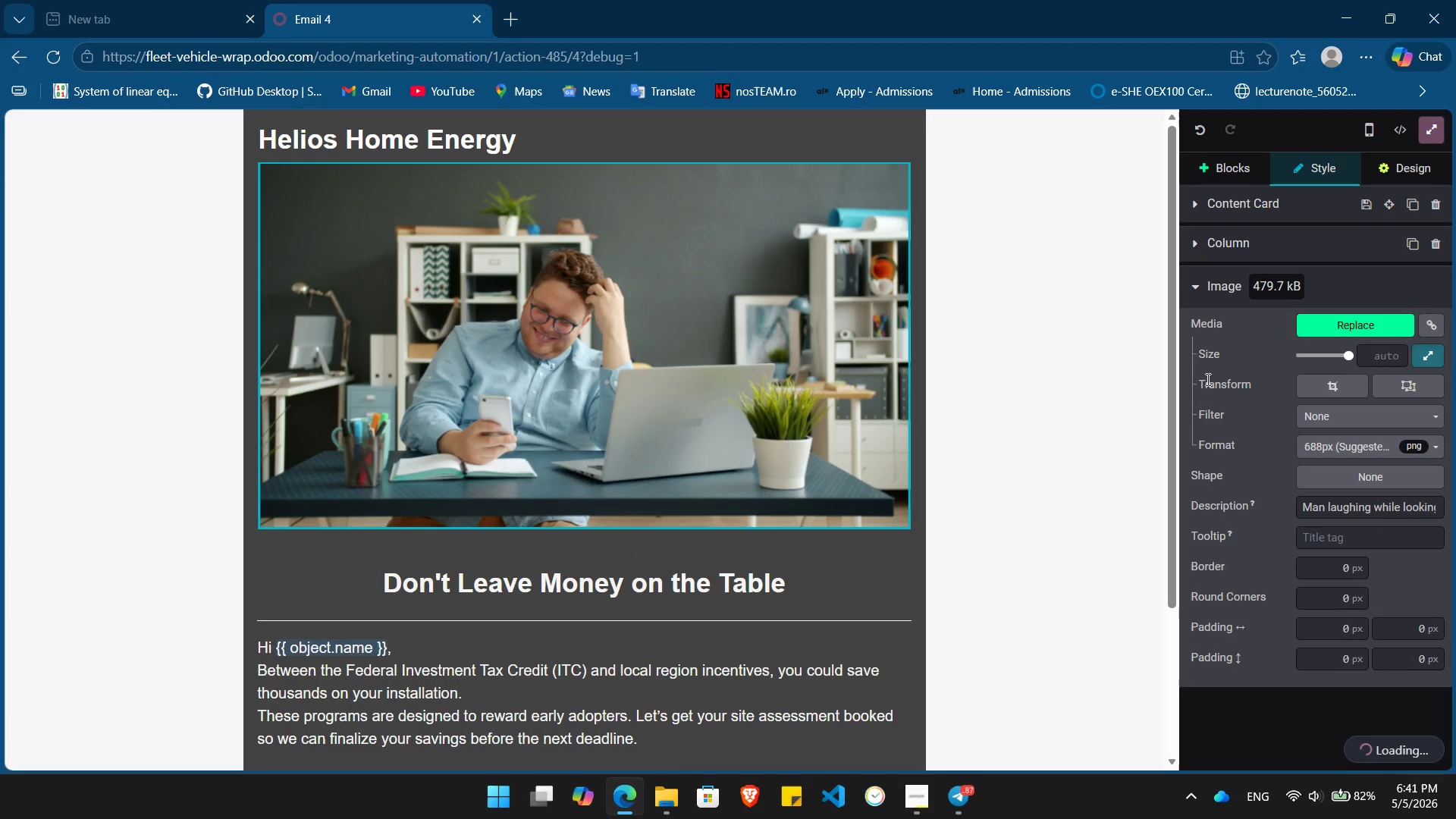 
left_click([1128, 283])
 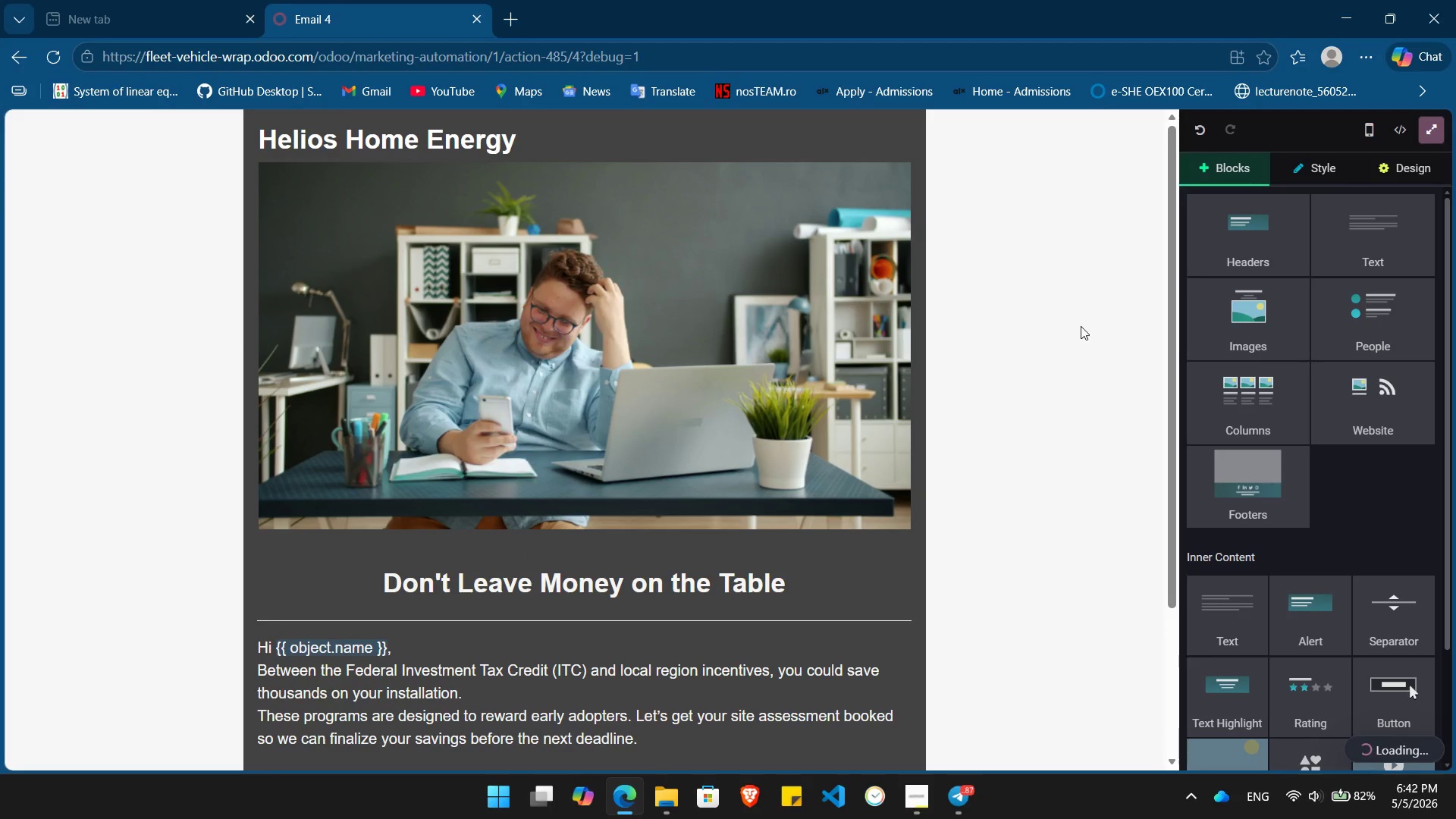 
left_click([1079, 325])
 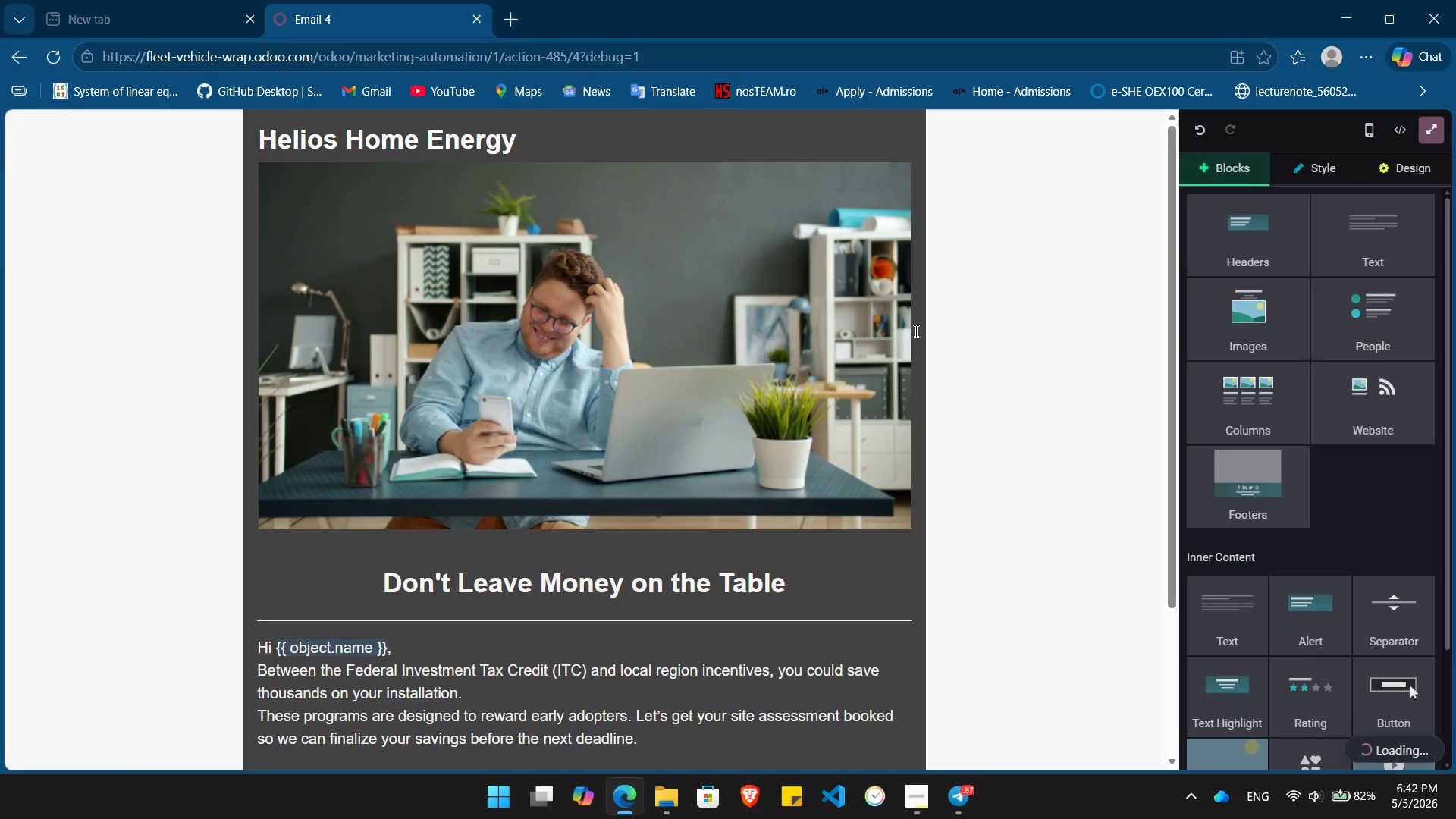 
wait(5.89)
 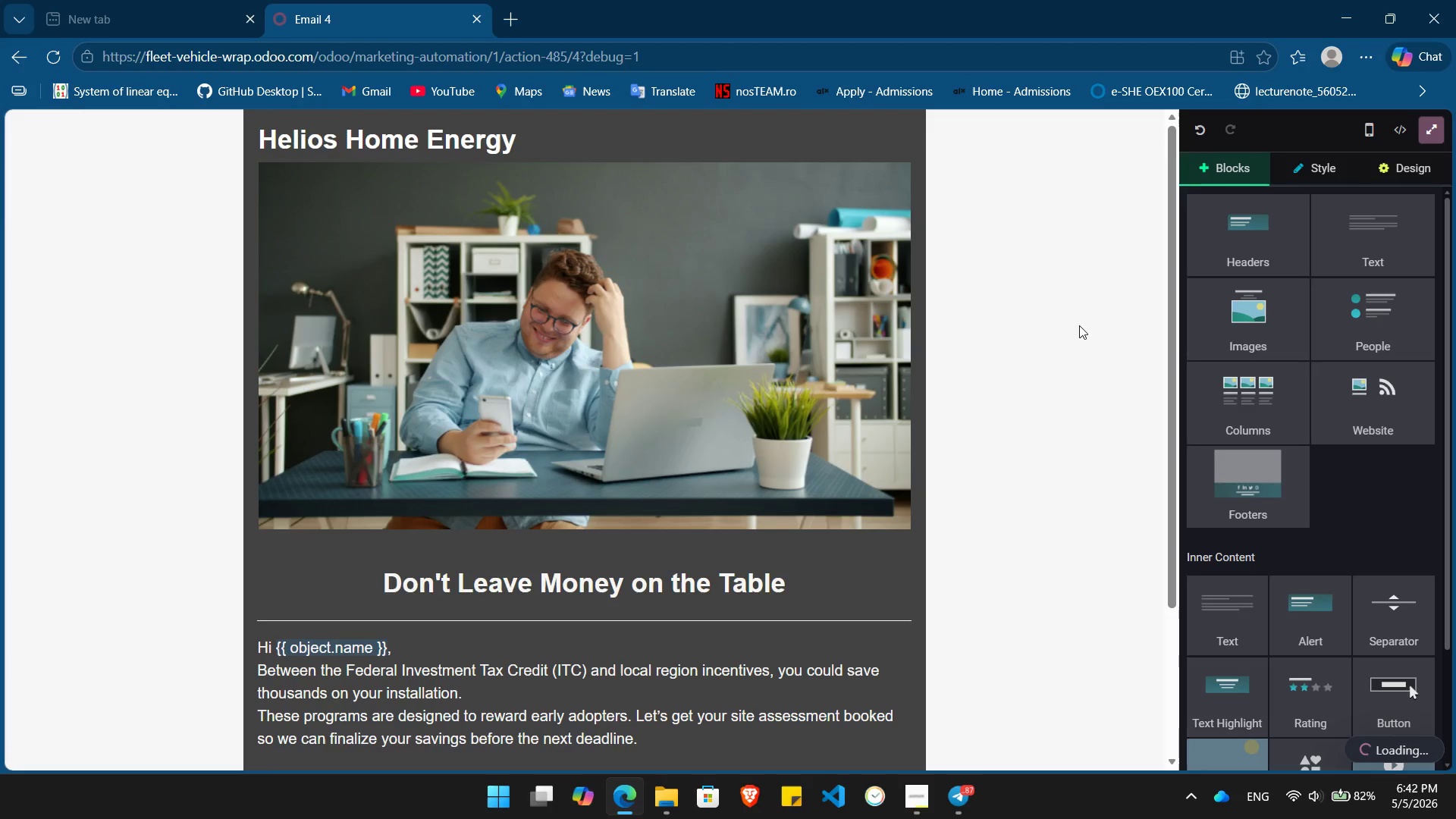 
left_click([1429, 131])
 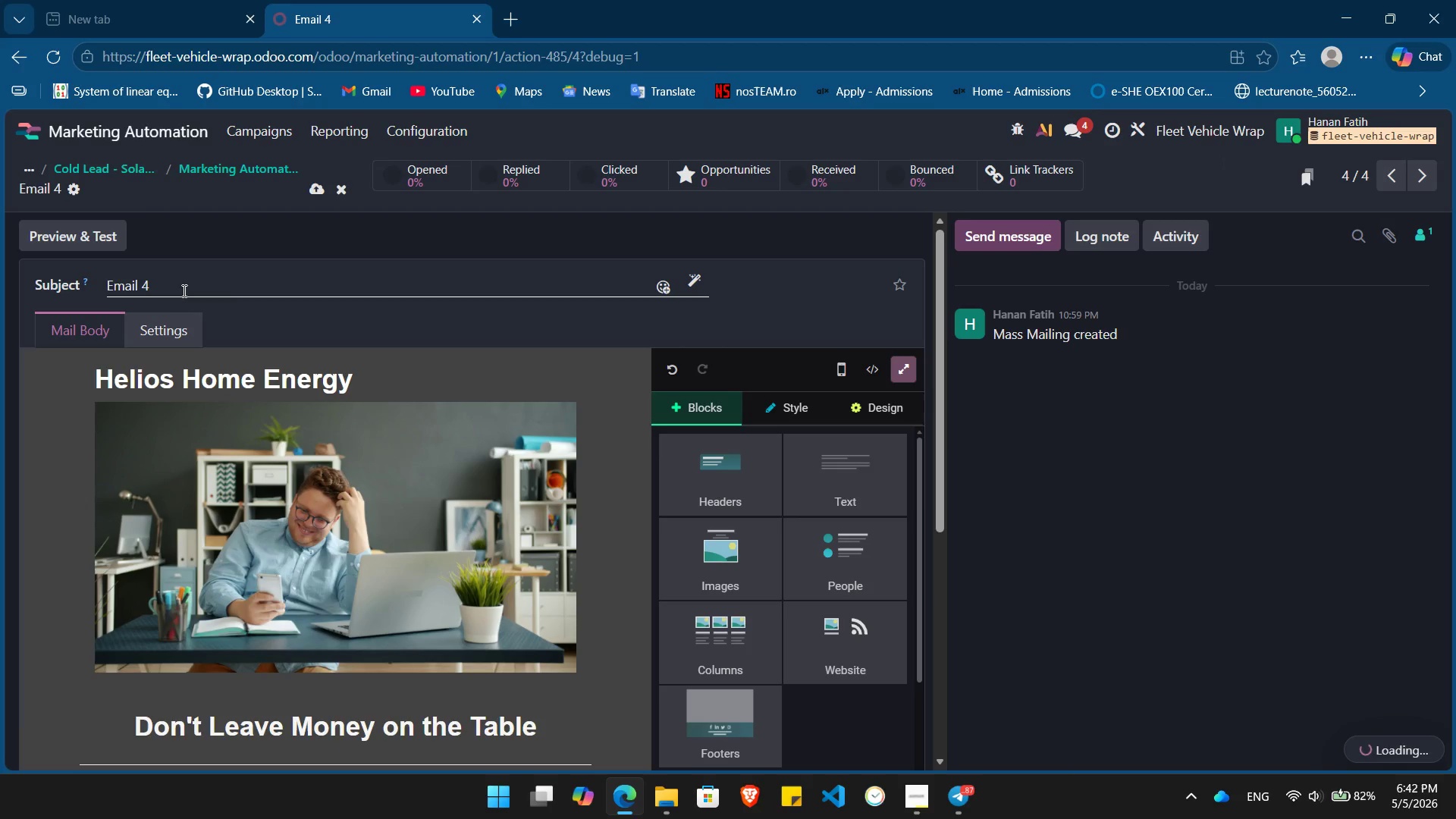 
double_click([183, 290])
 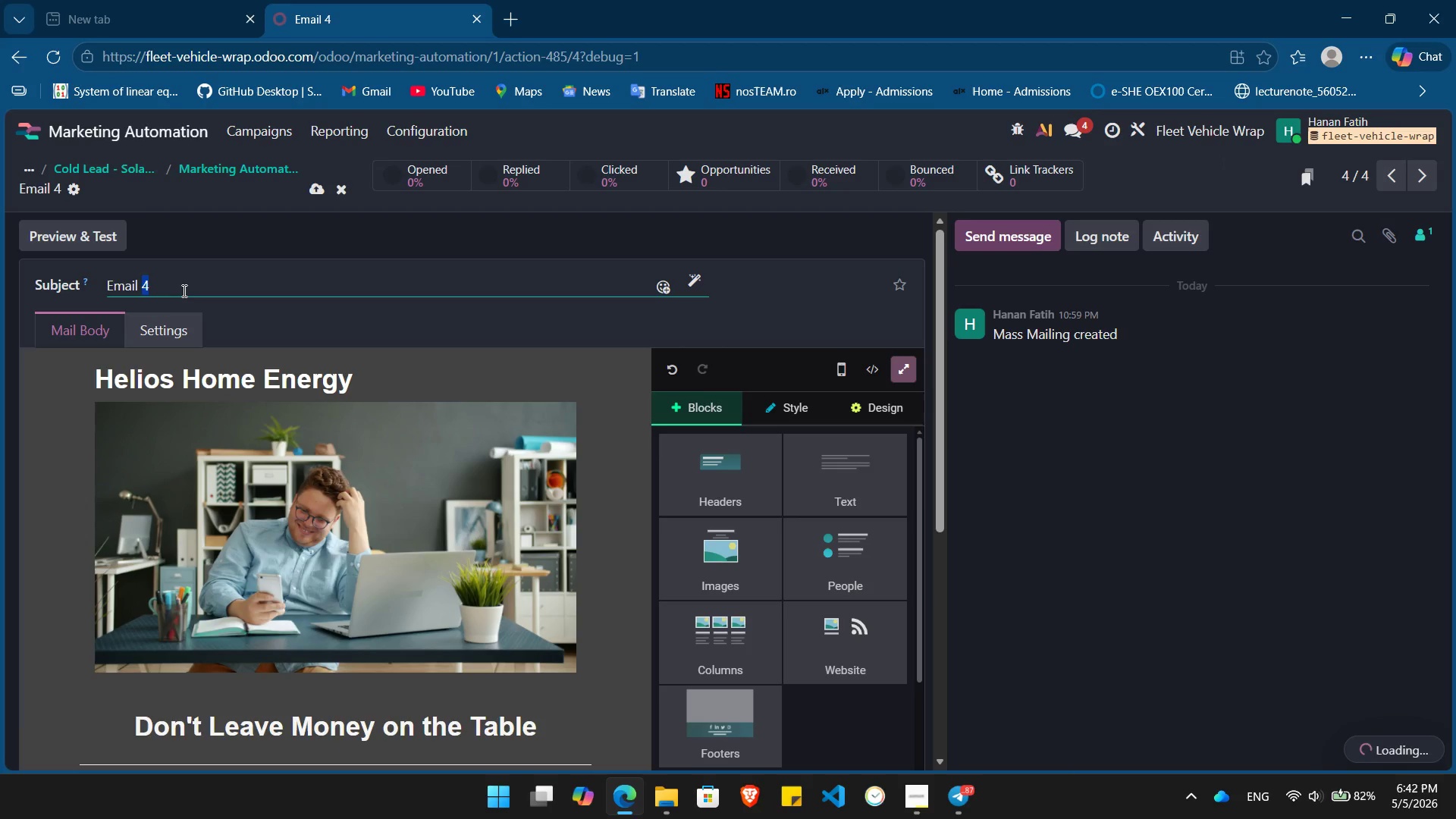 
triple_click([183, 290])
 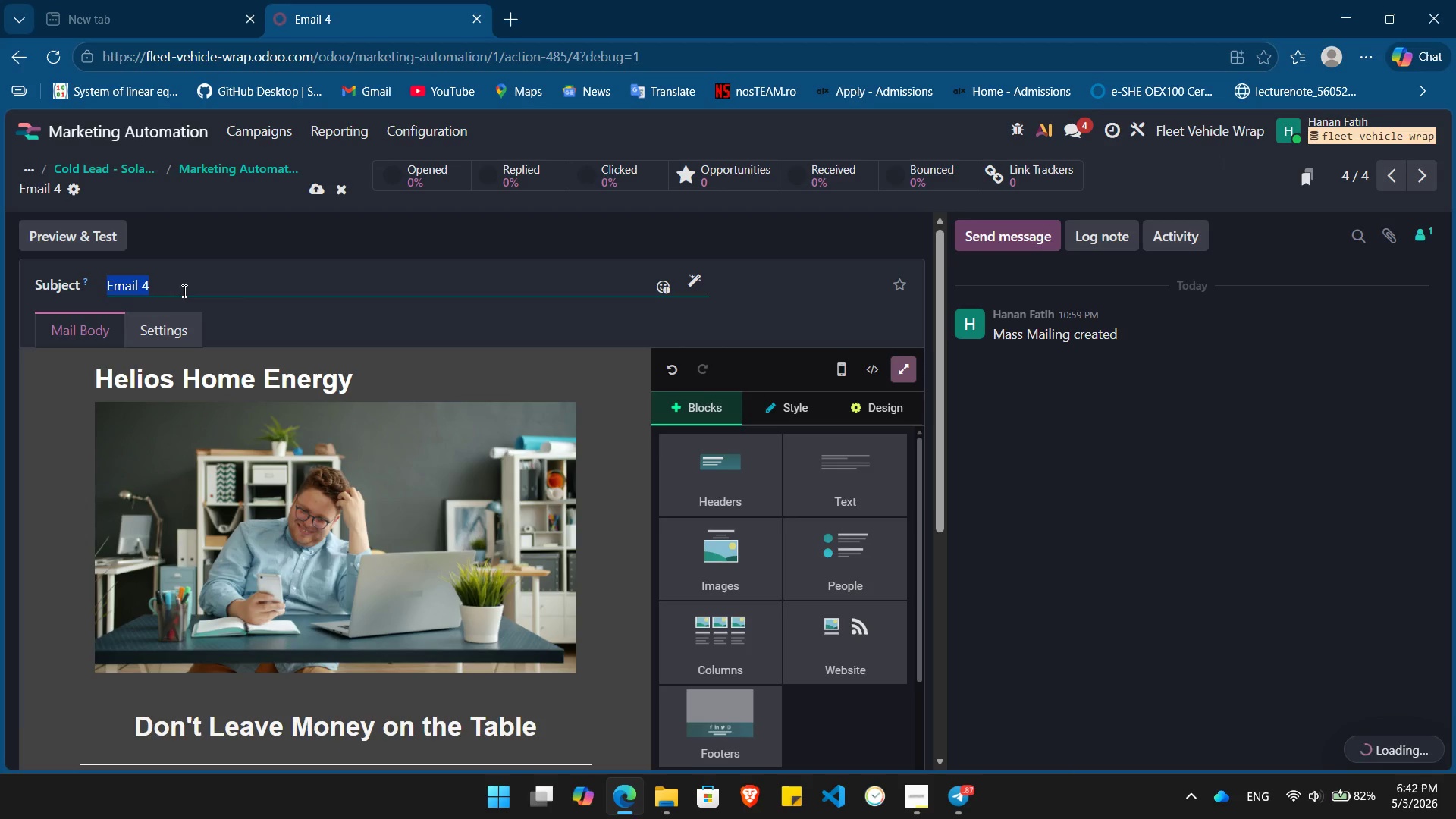 
key(Backspace)
 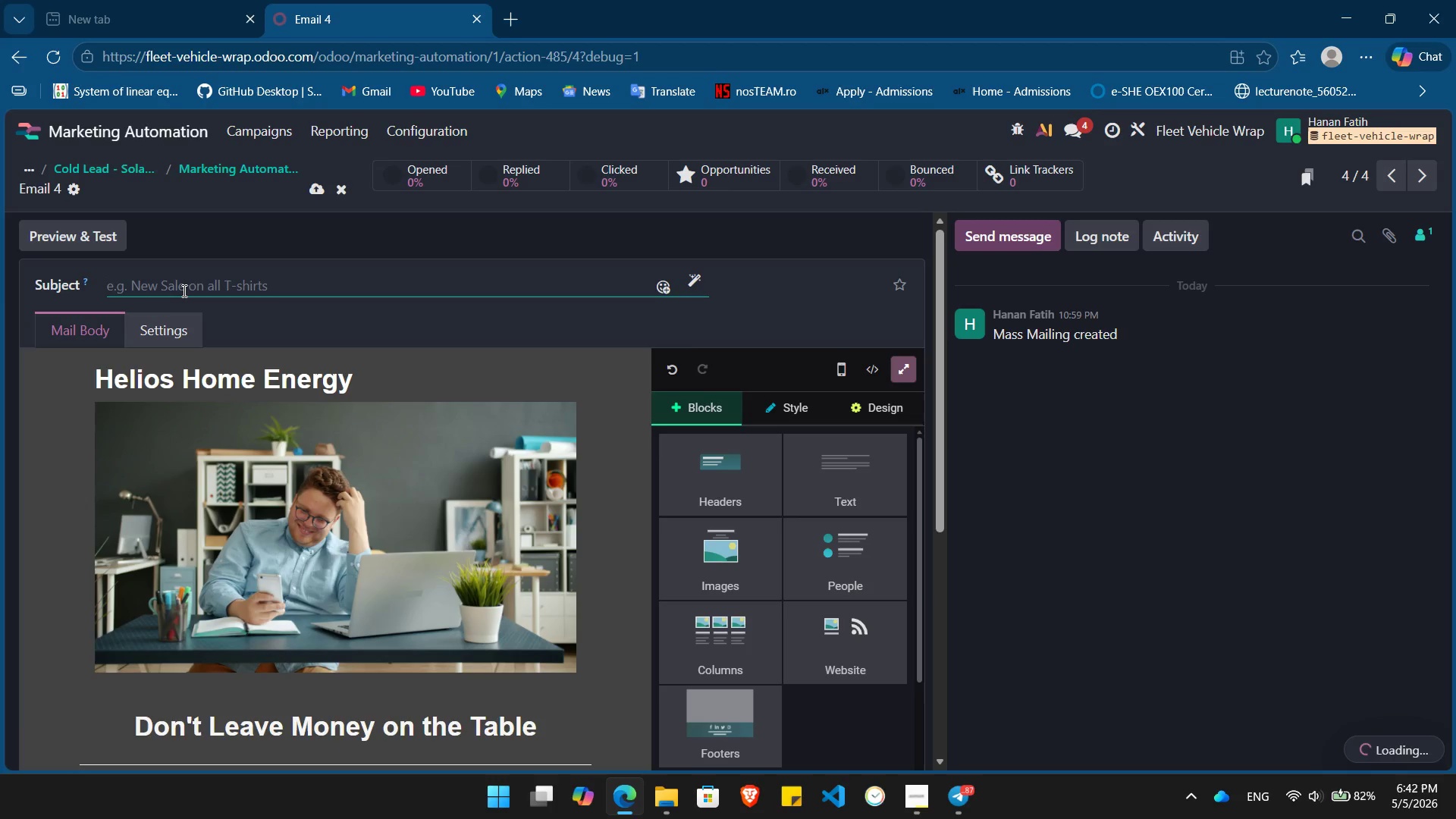 
type(Final Step: Claim your solar creditt)
key(Backspace)
type(s)
 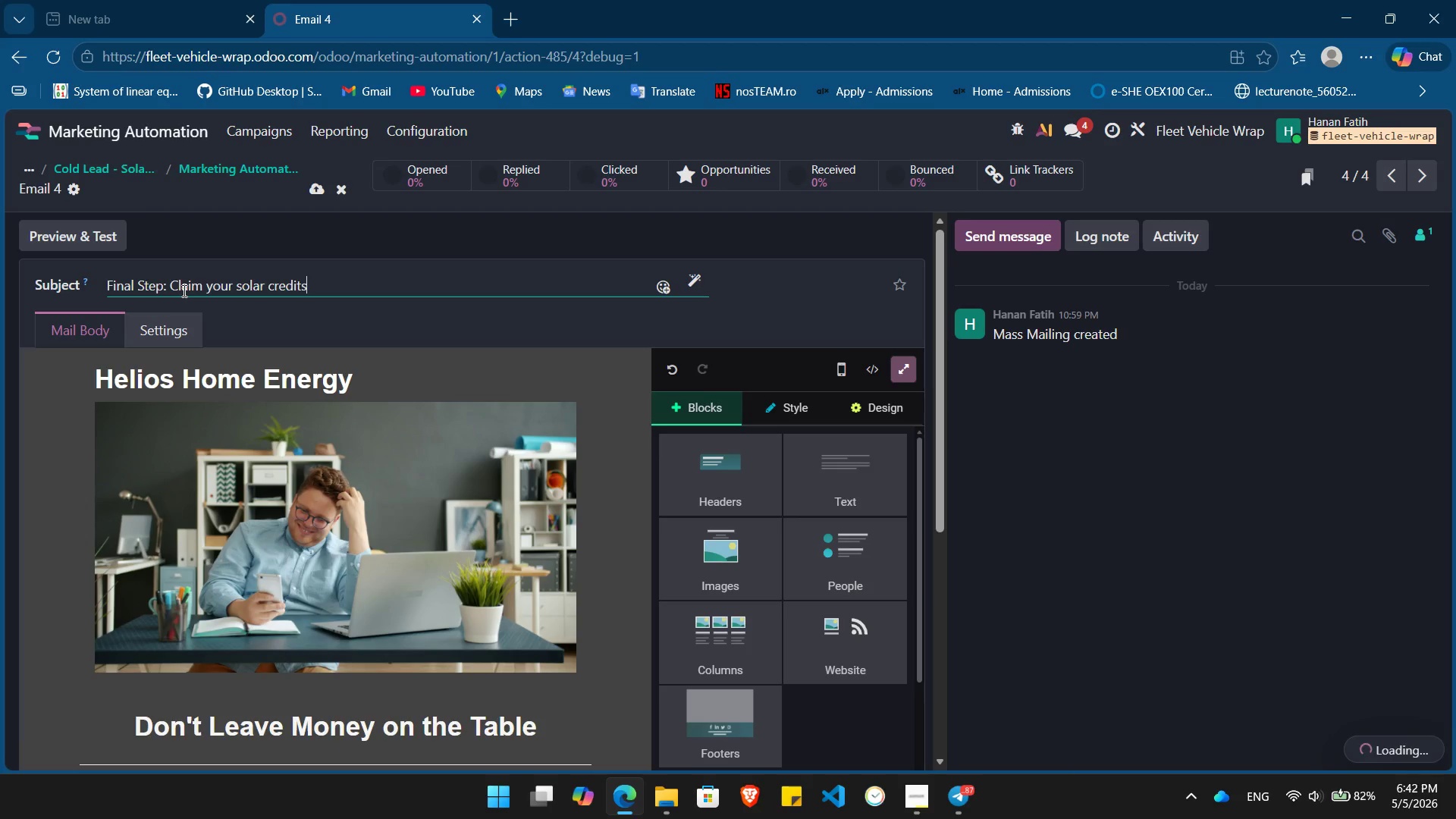 
wait(6.78)
 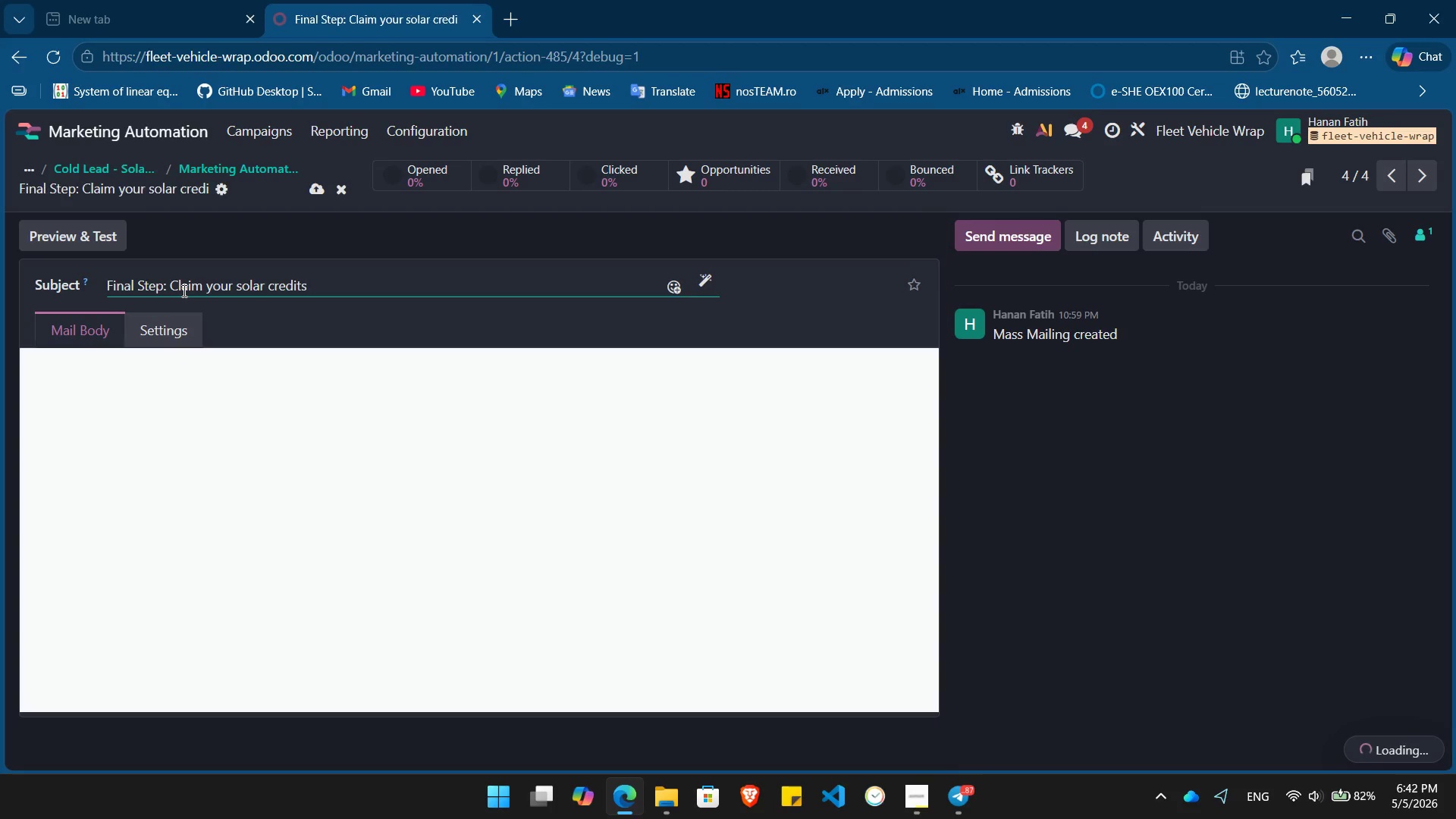 
left_click([256, 168])
 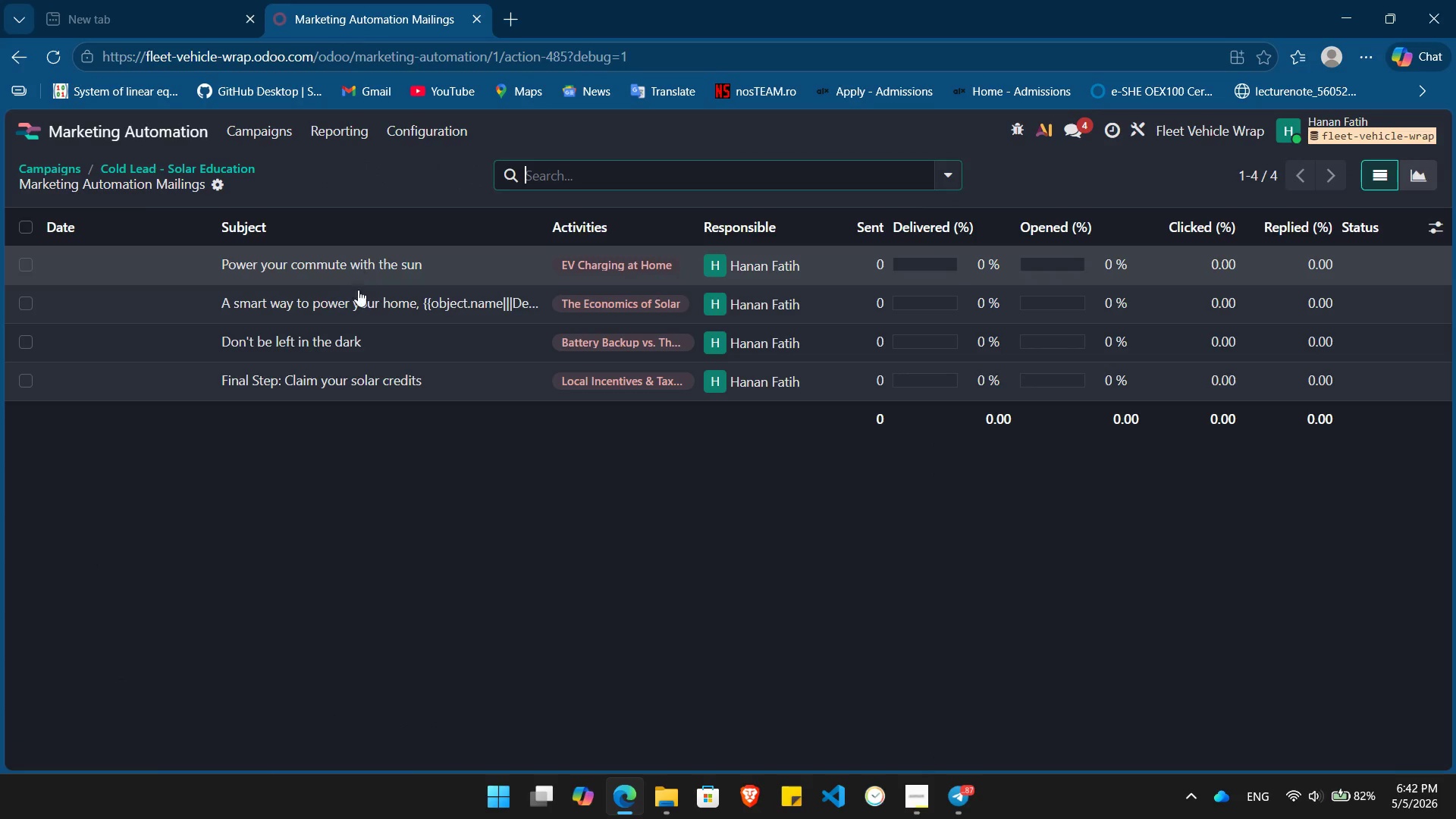 
left_click([334, 334])
 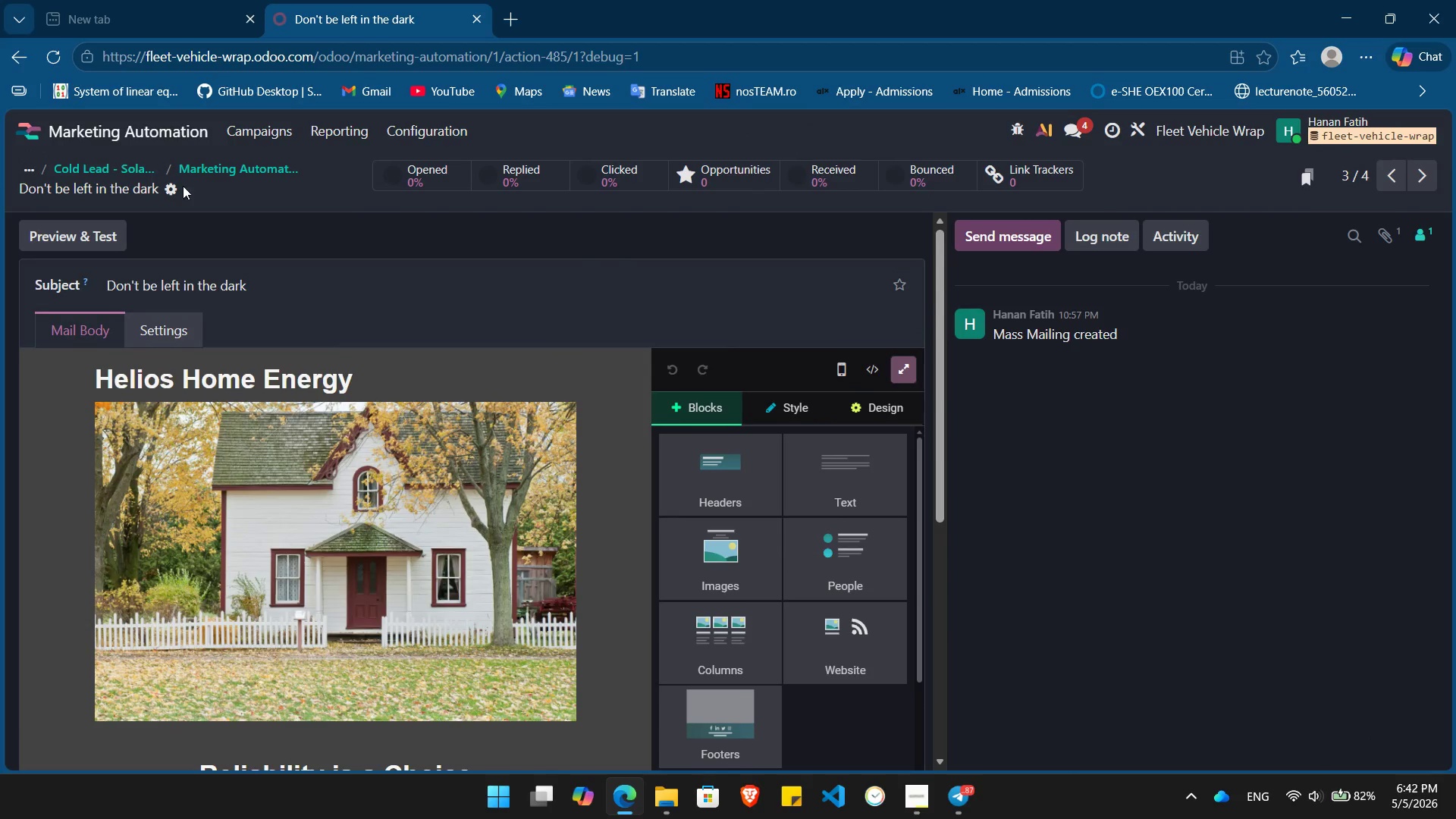 
left_click([207, 169])
 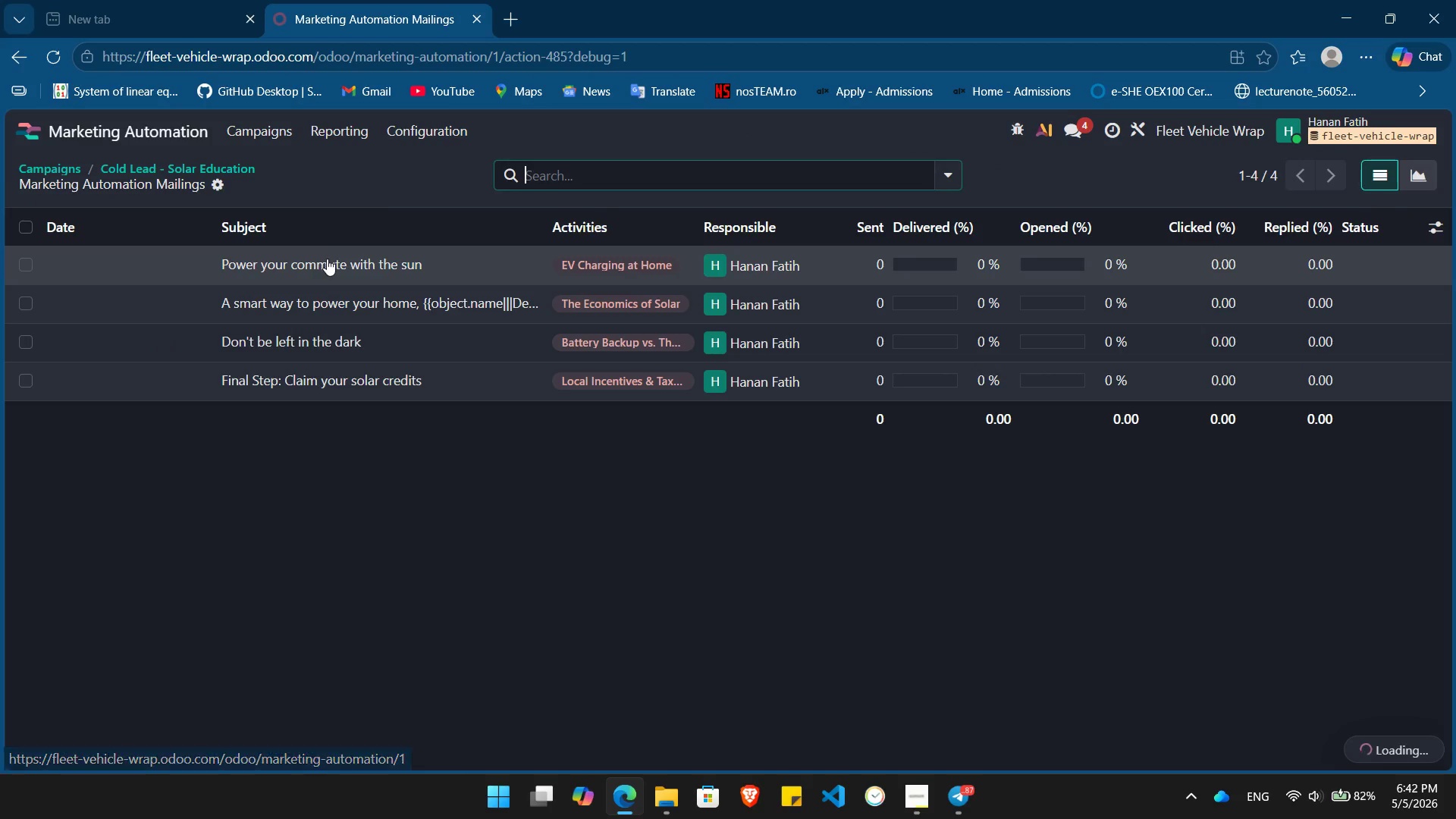 
left_click([327, 260])
 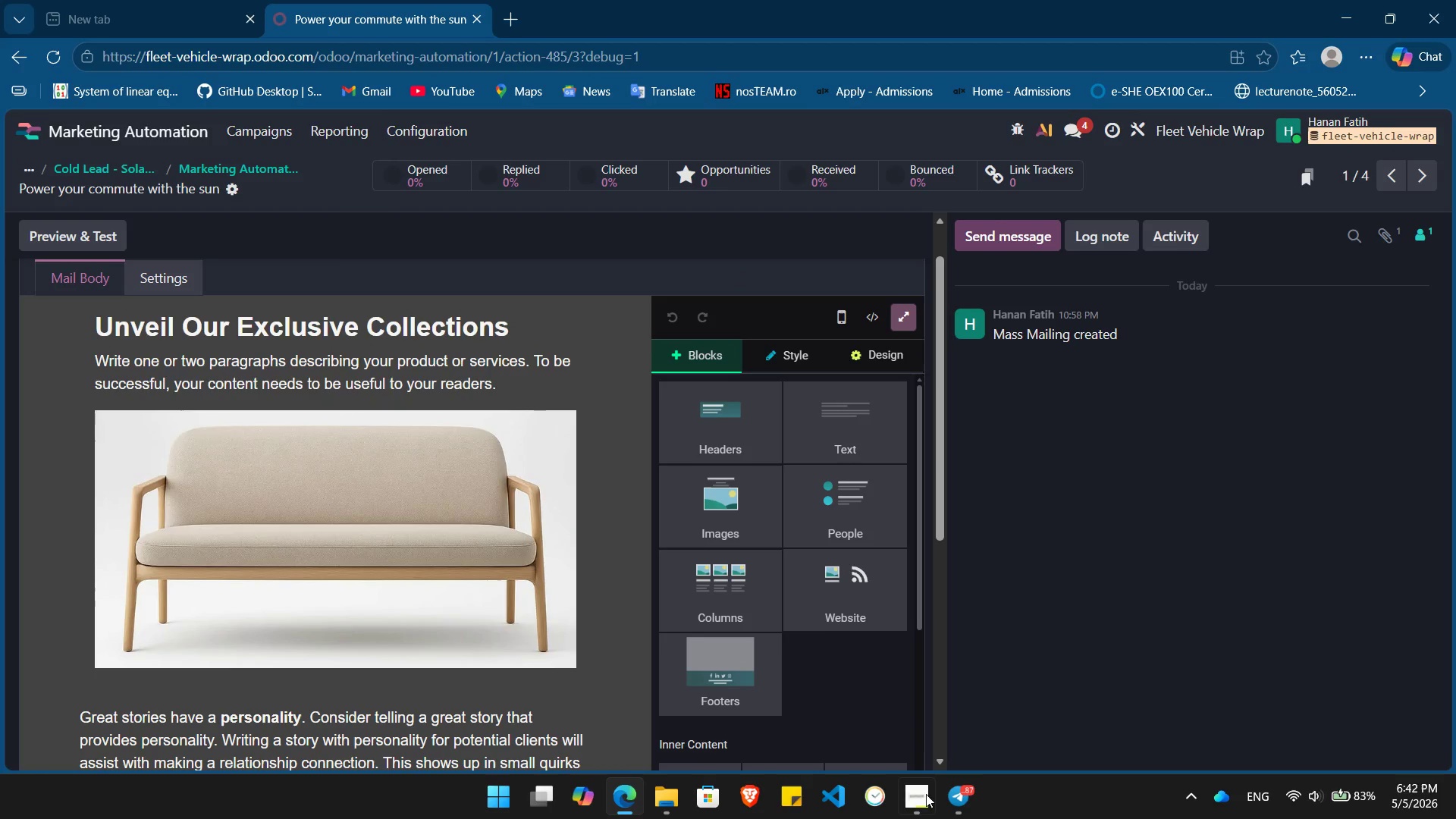 
wait(6.84)
 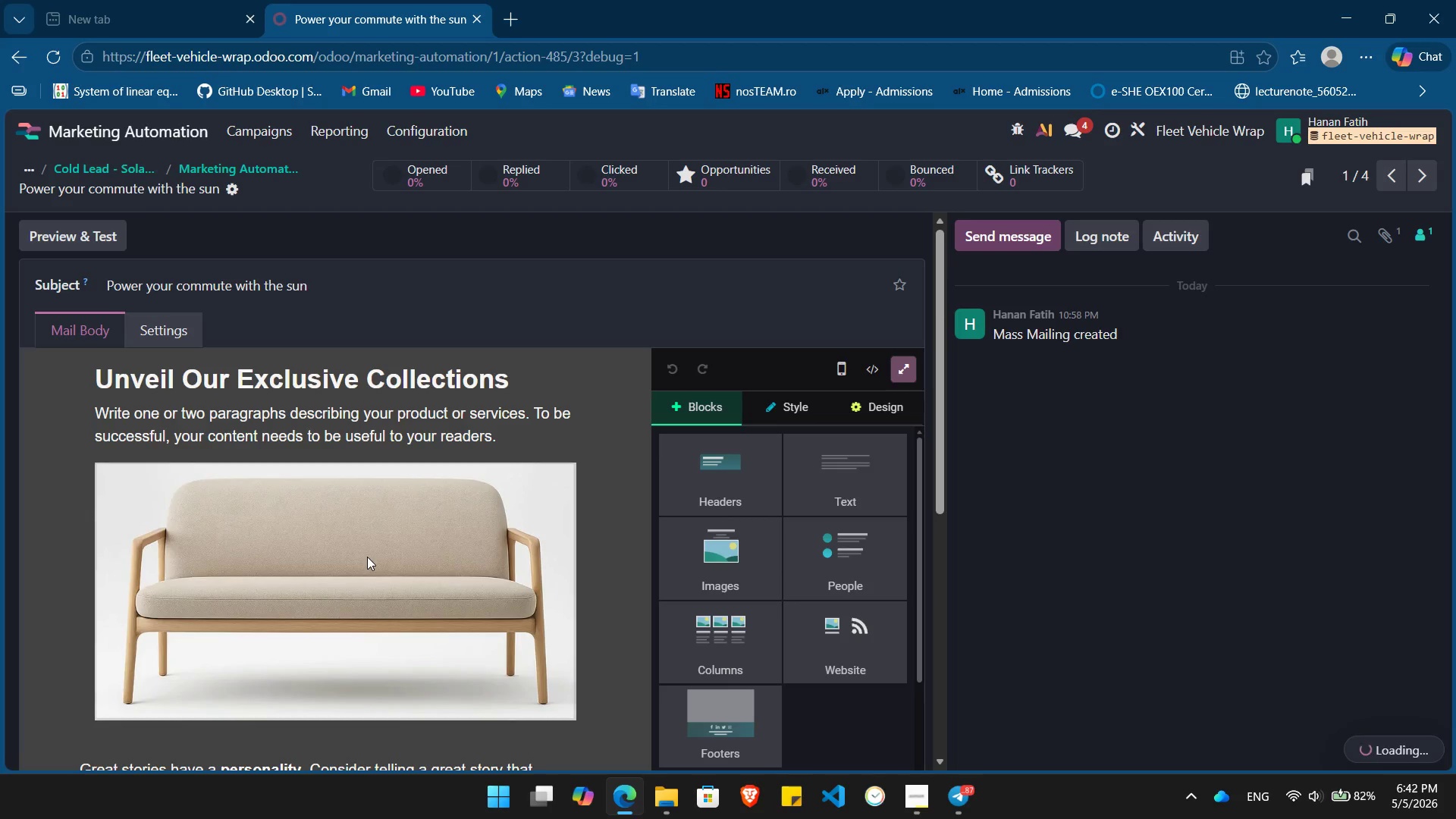 
left_click_drag(start_coordinate=[519, 333], to_coordinate=[102, 334])
 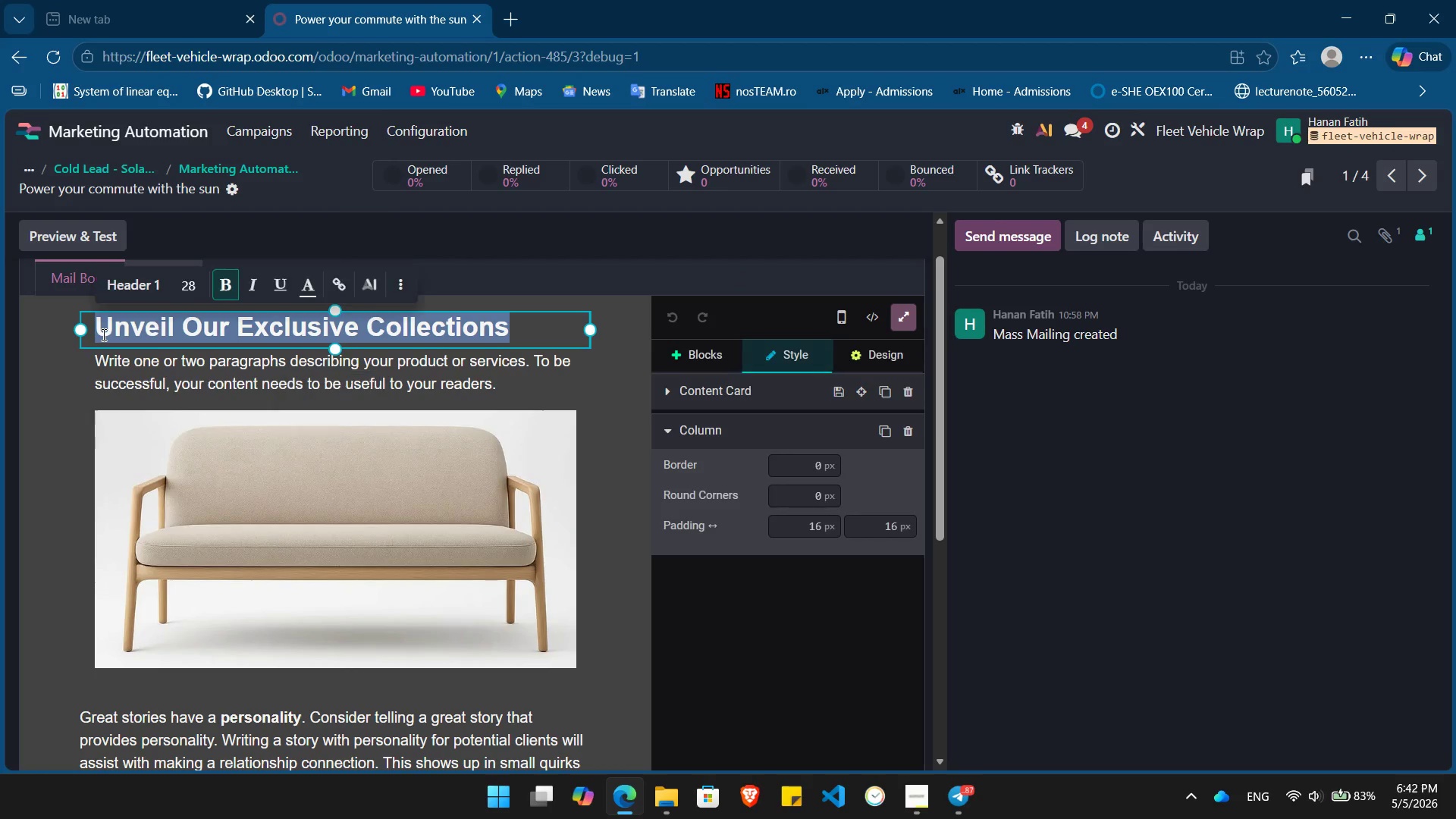 
key(Meta+V)
 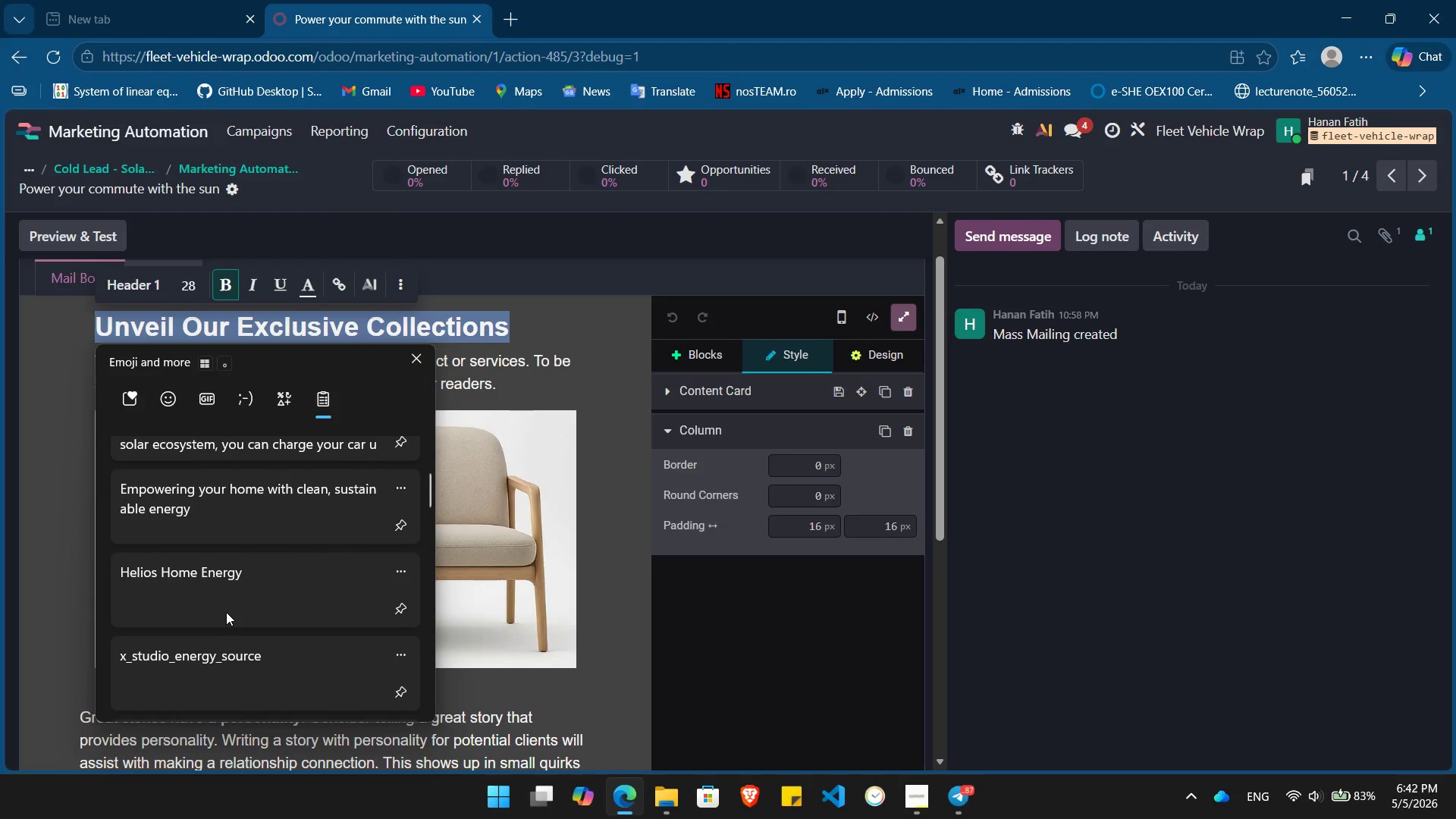 
left_click([219, 594])
 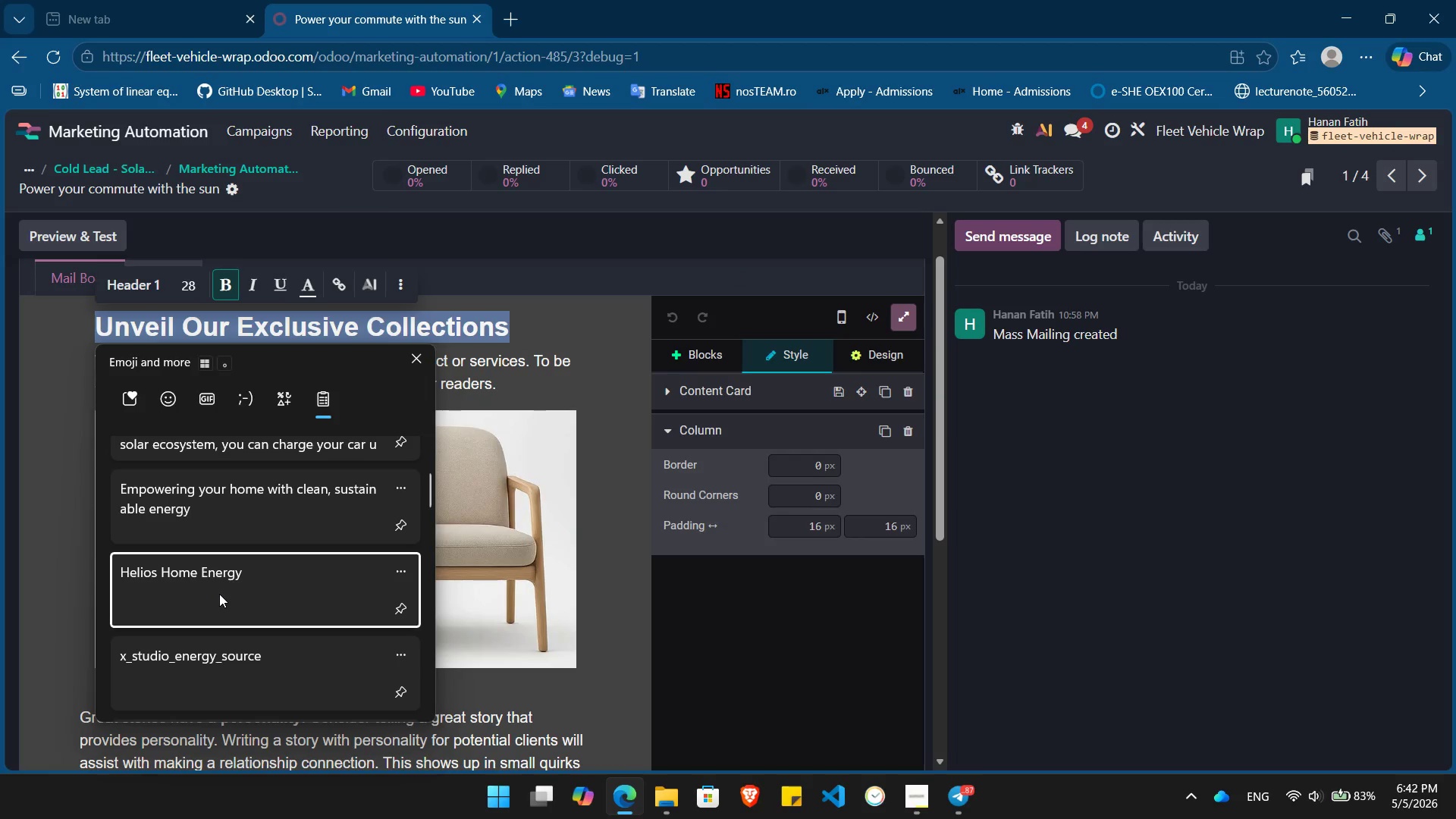 
key(Control+ControlLeft)
 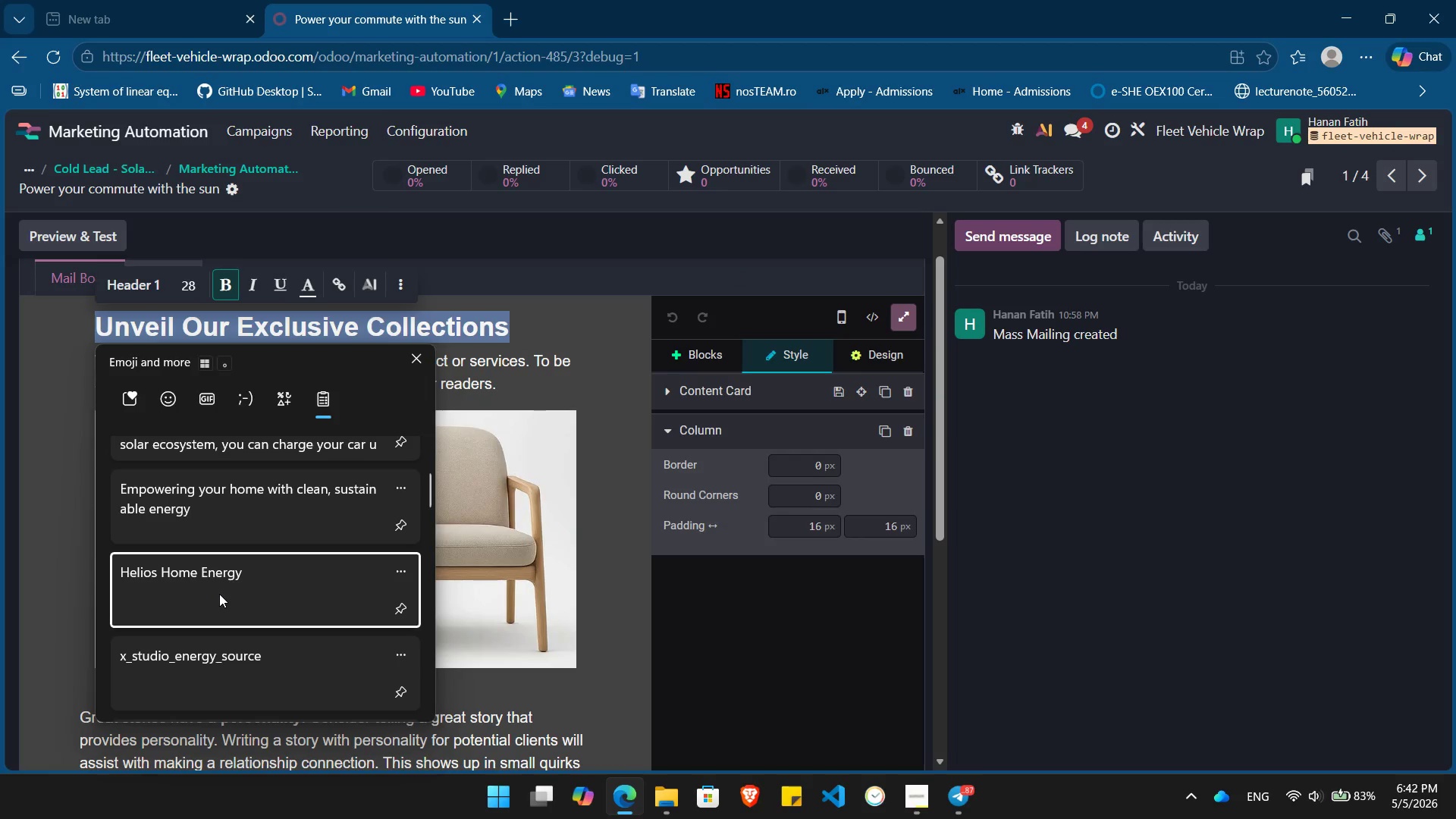 
key(Control+V)
 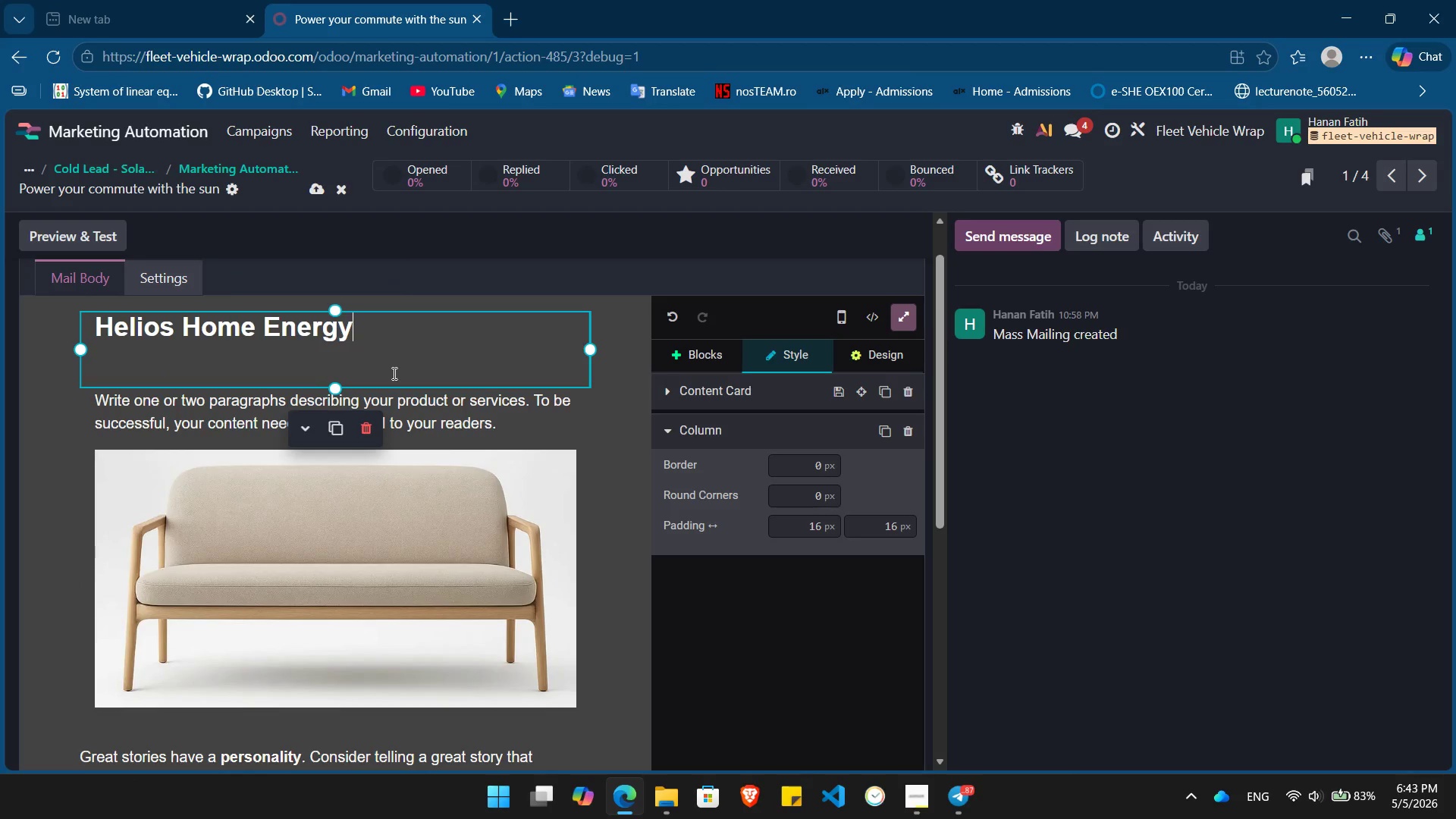 
key(ArrowDown)
 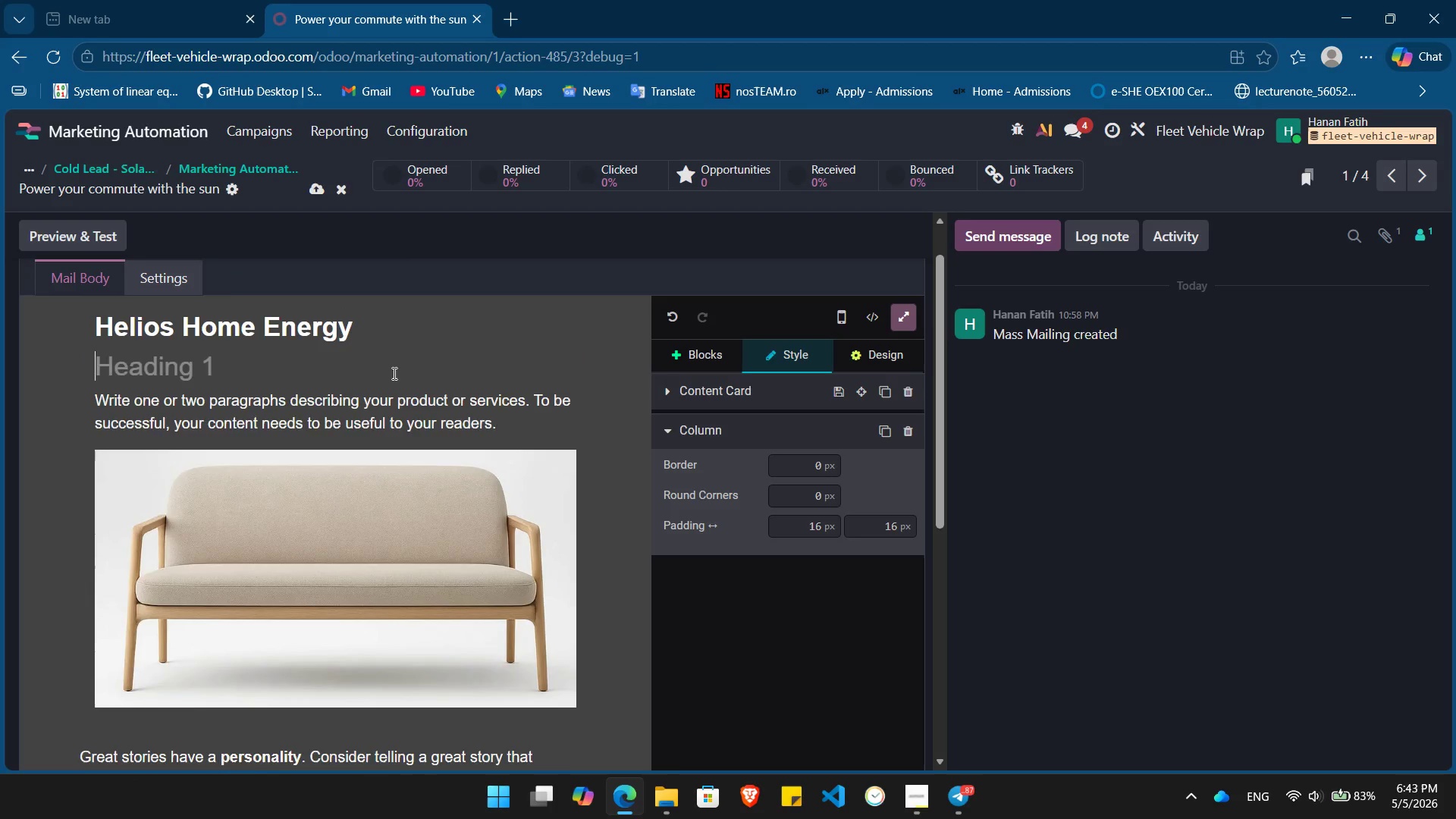 
key(Backspace)
 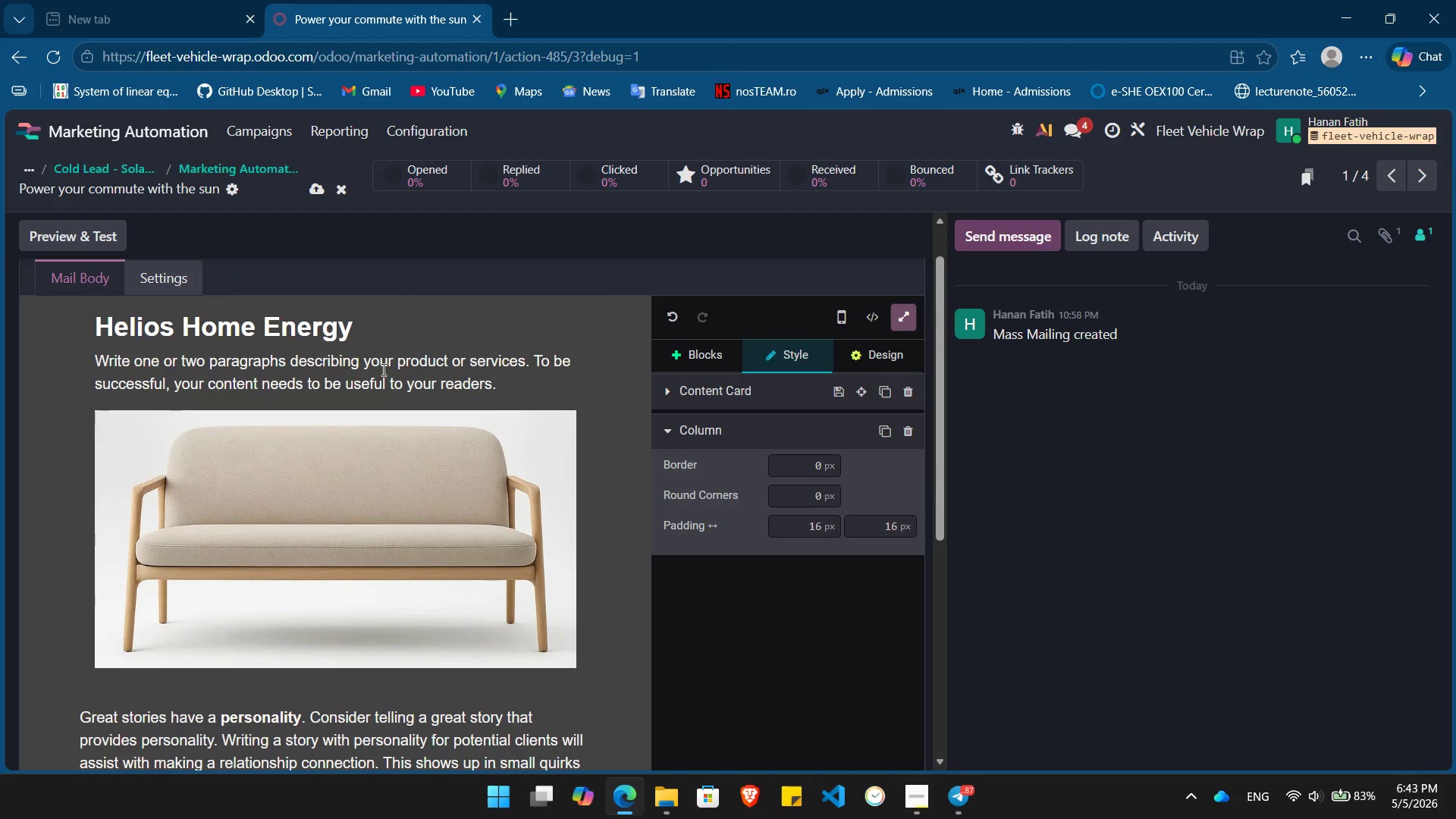 
left_click([382, 369])
 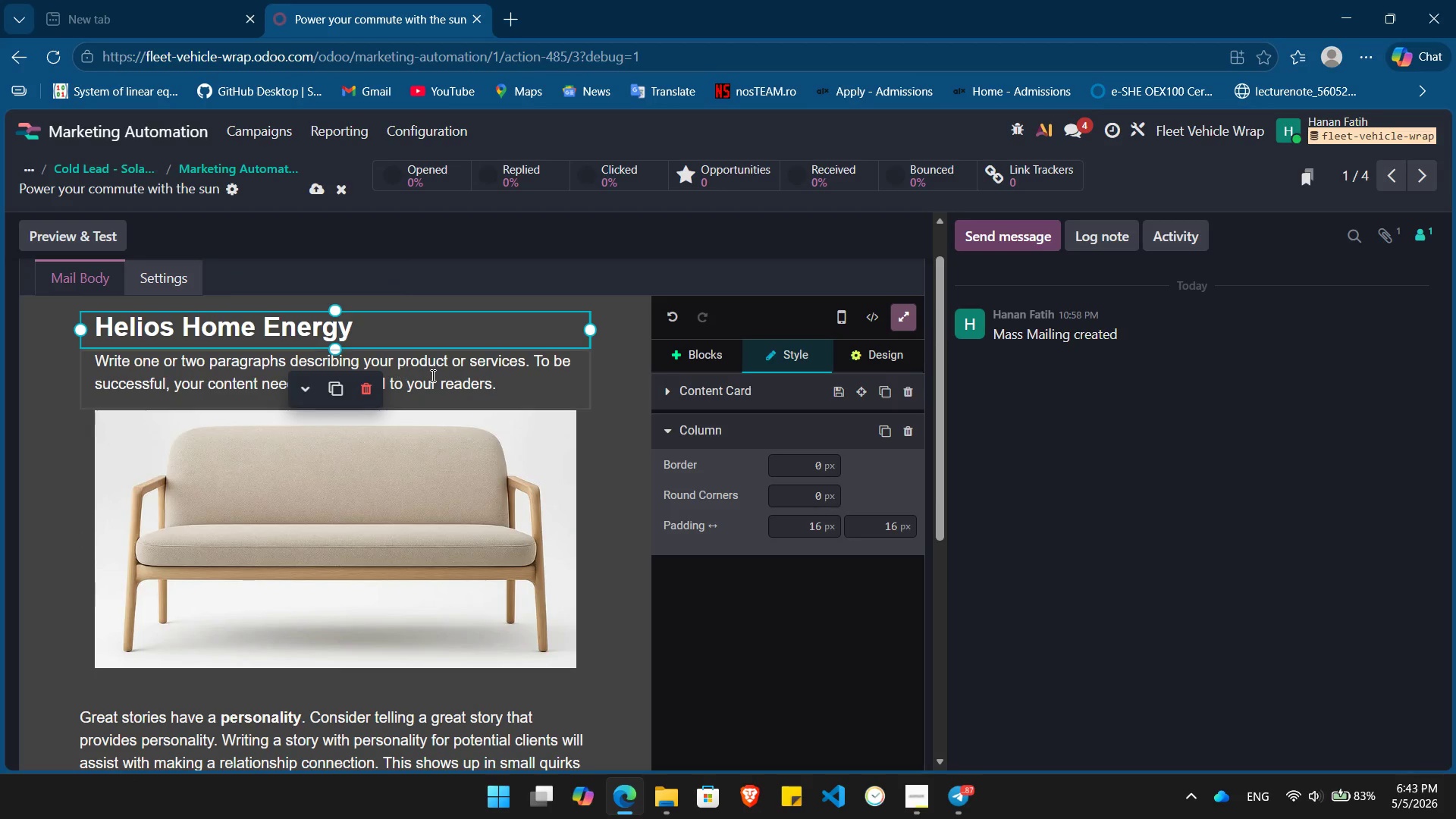 
left_click([431, 375])
 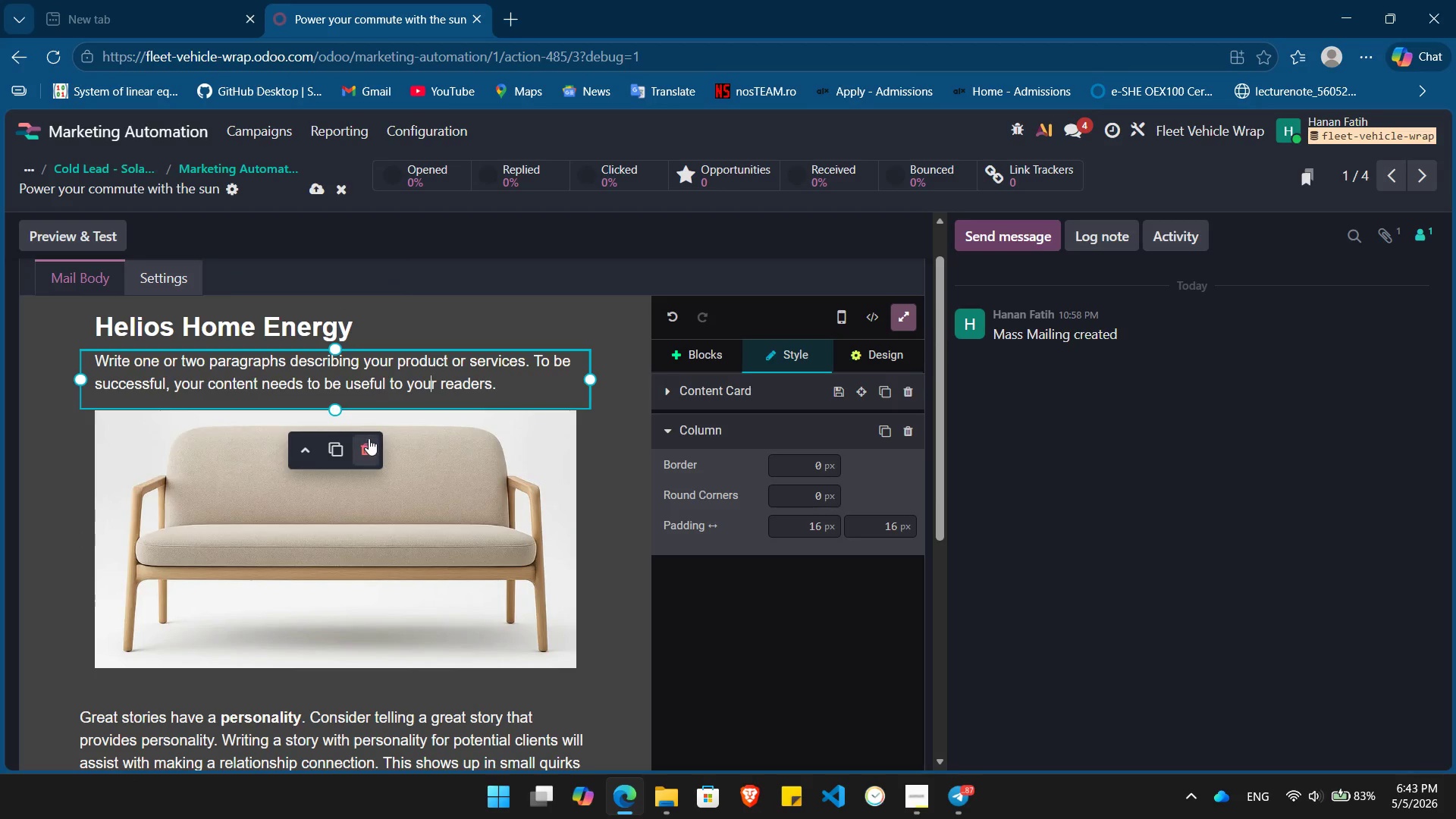 
left_click([366, 444])
 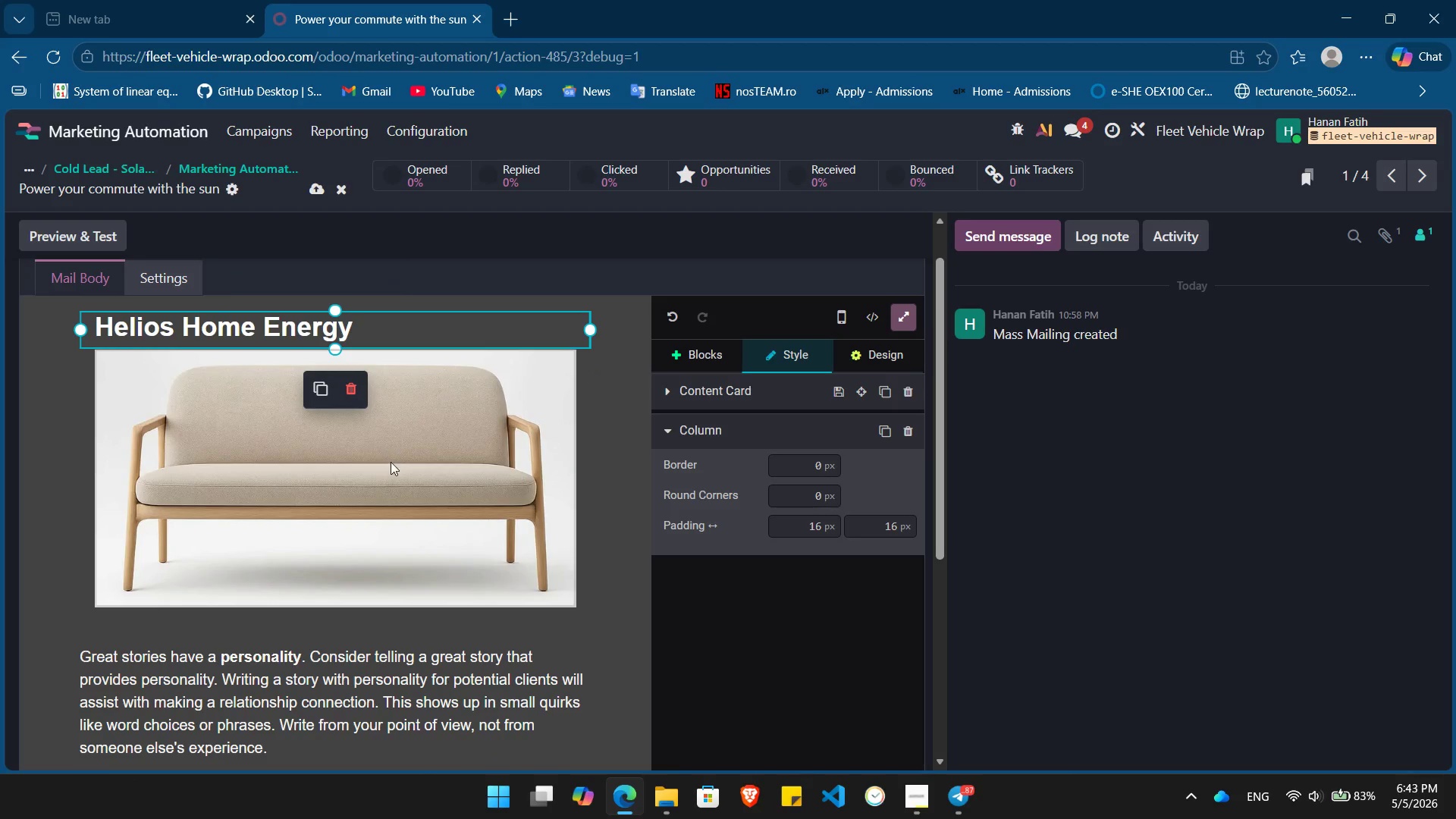 
double_click([391, 462])
 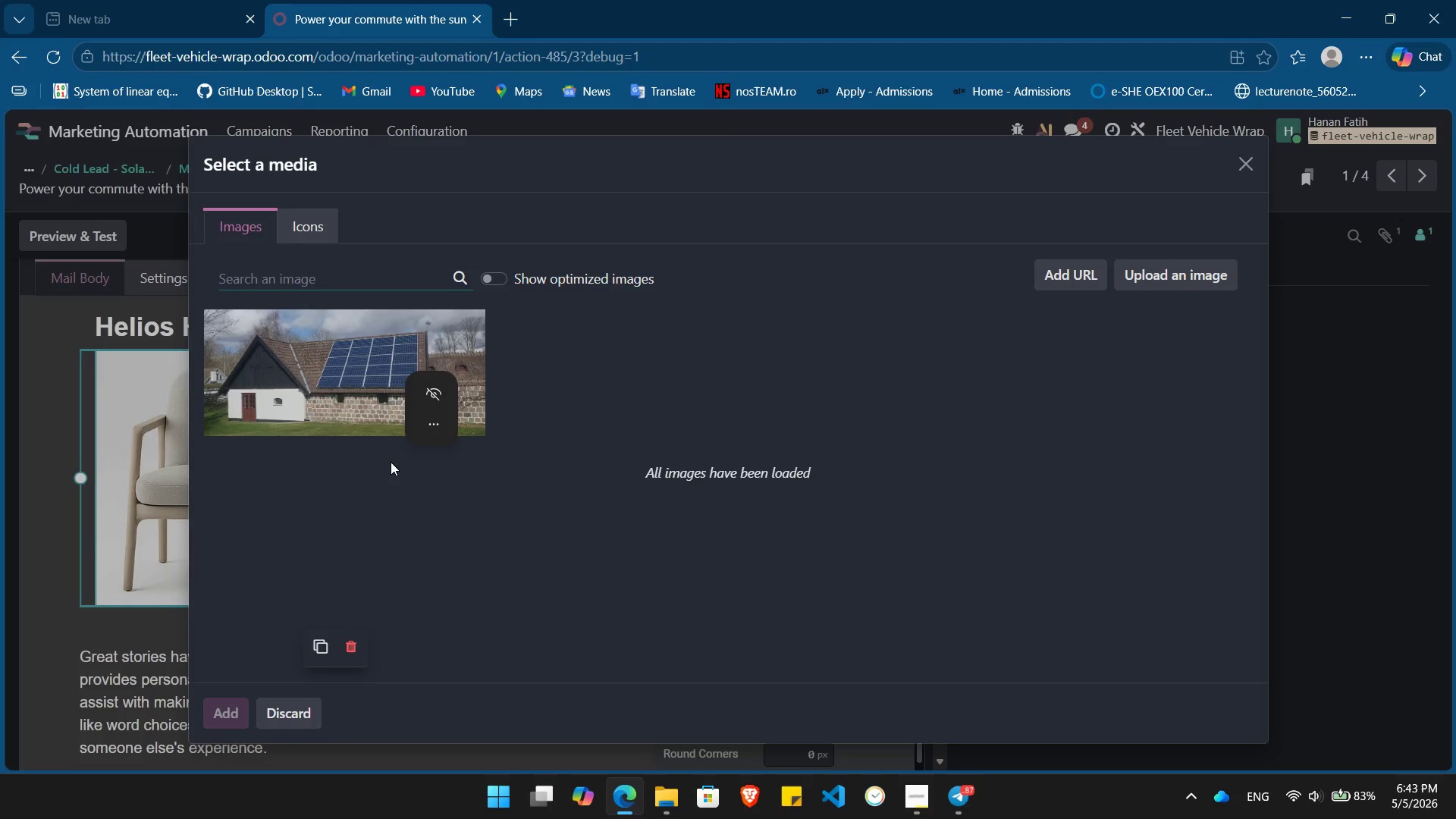 
left_click([347, 376])
 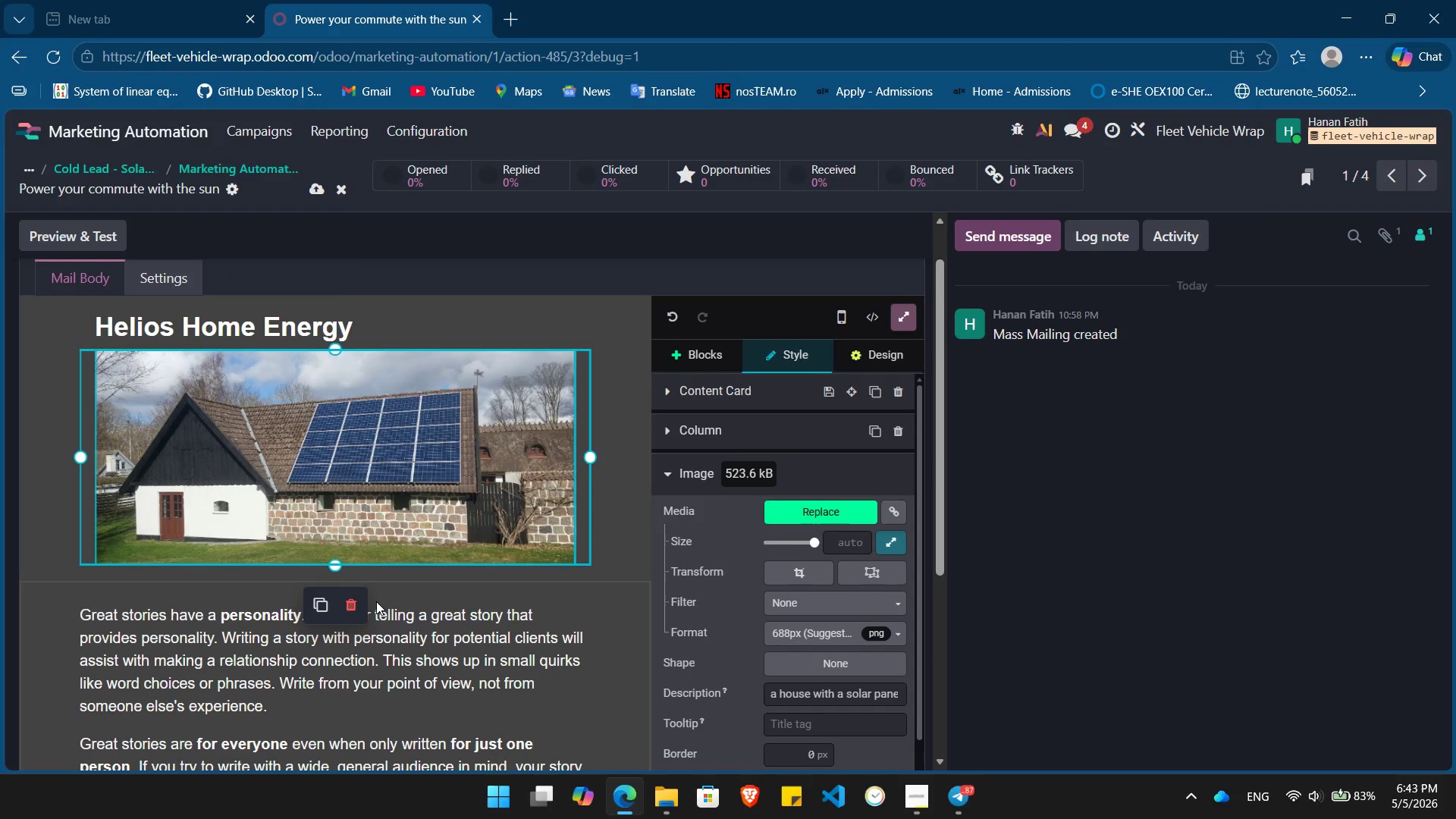 
left_click([408, 589])
 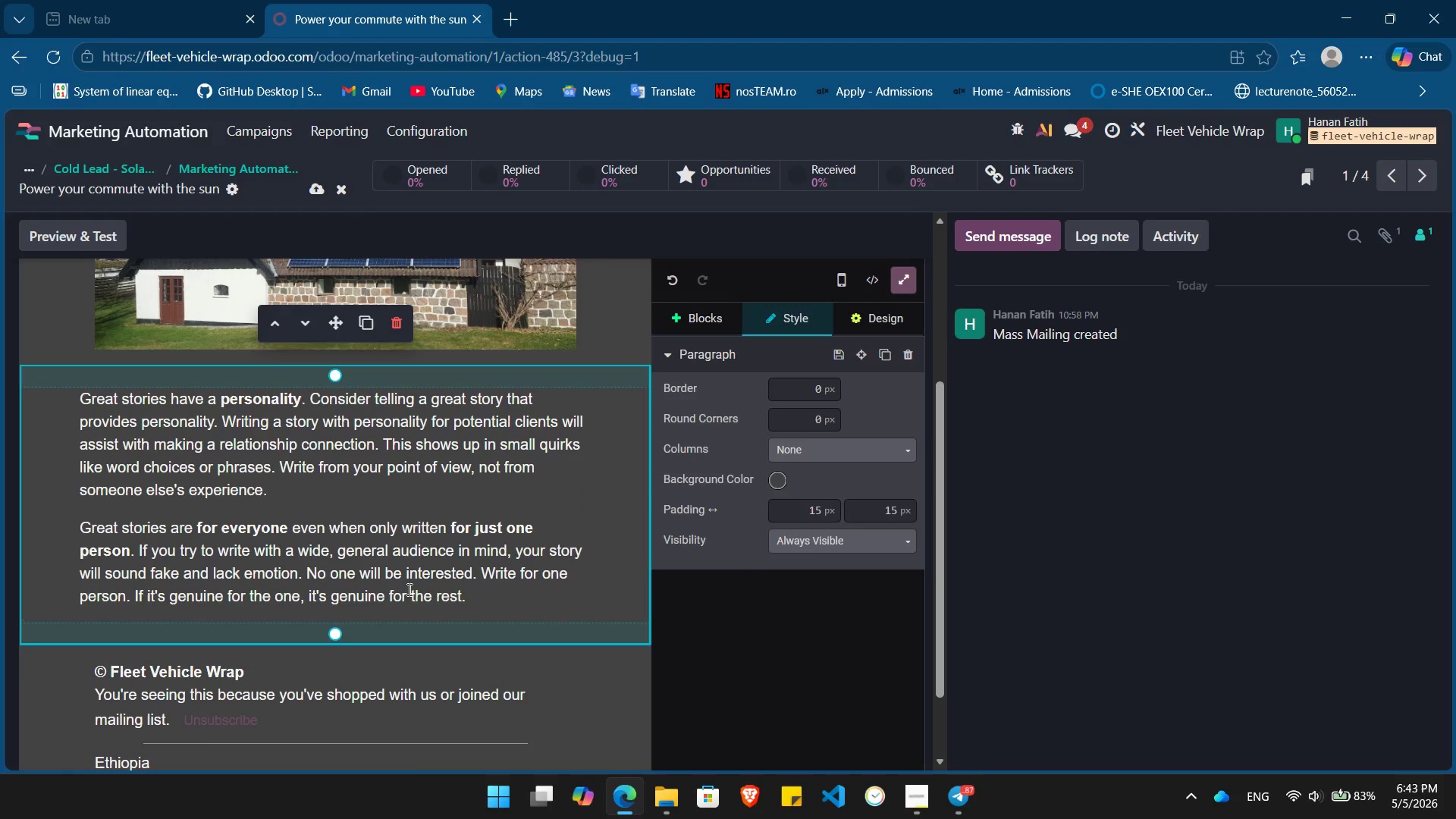 
key(Control+A)
 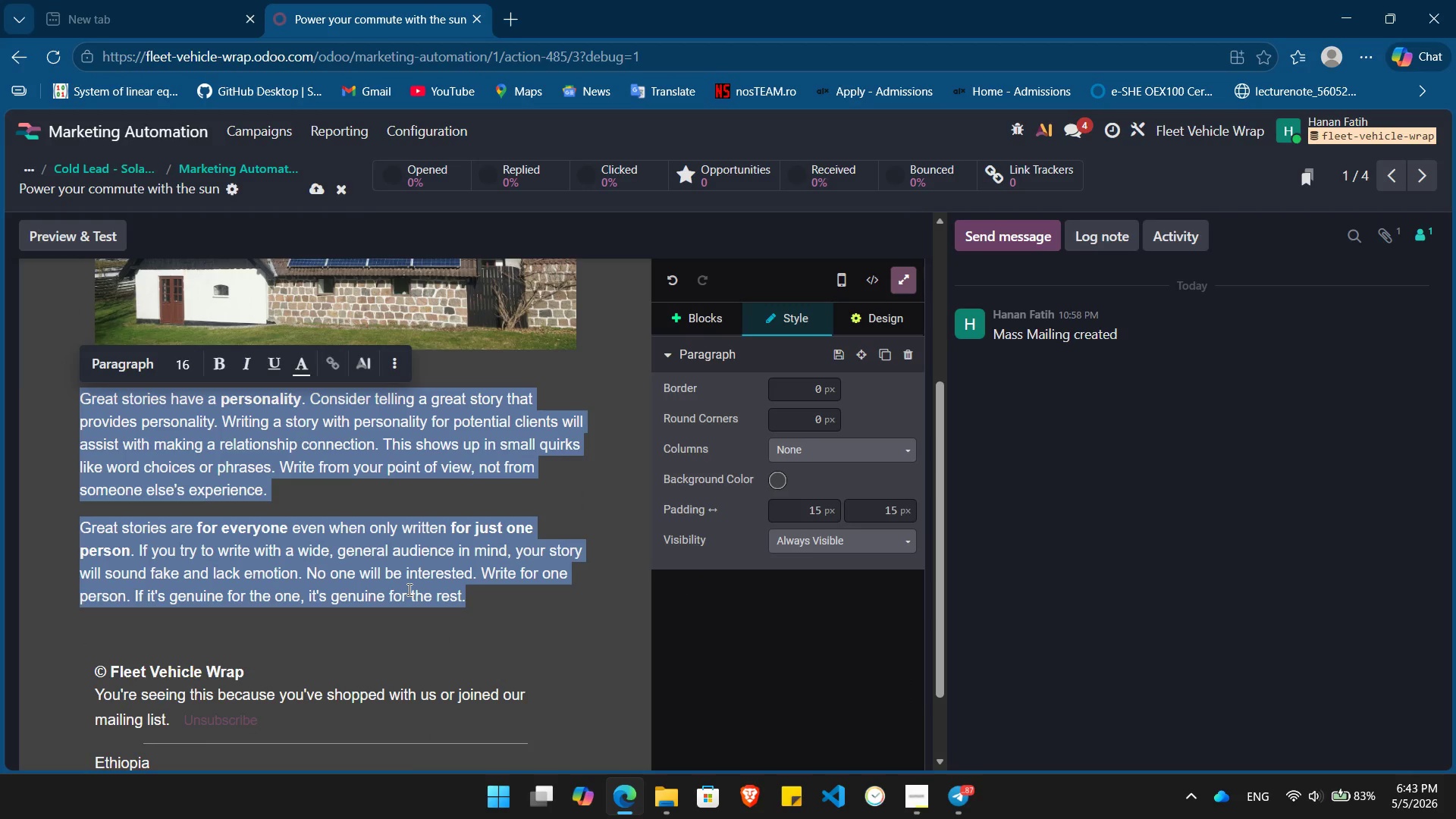 
key(Backspace)
 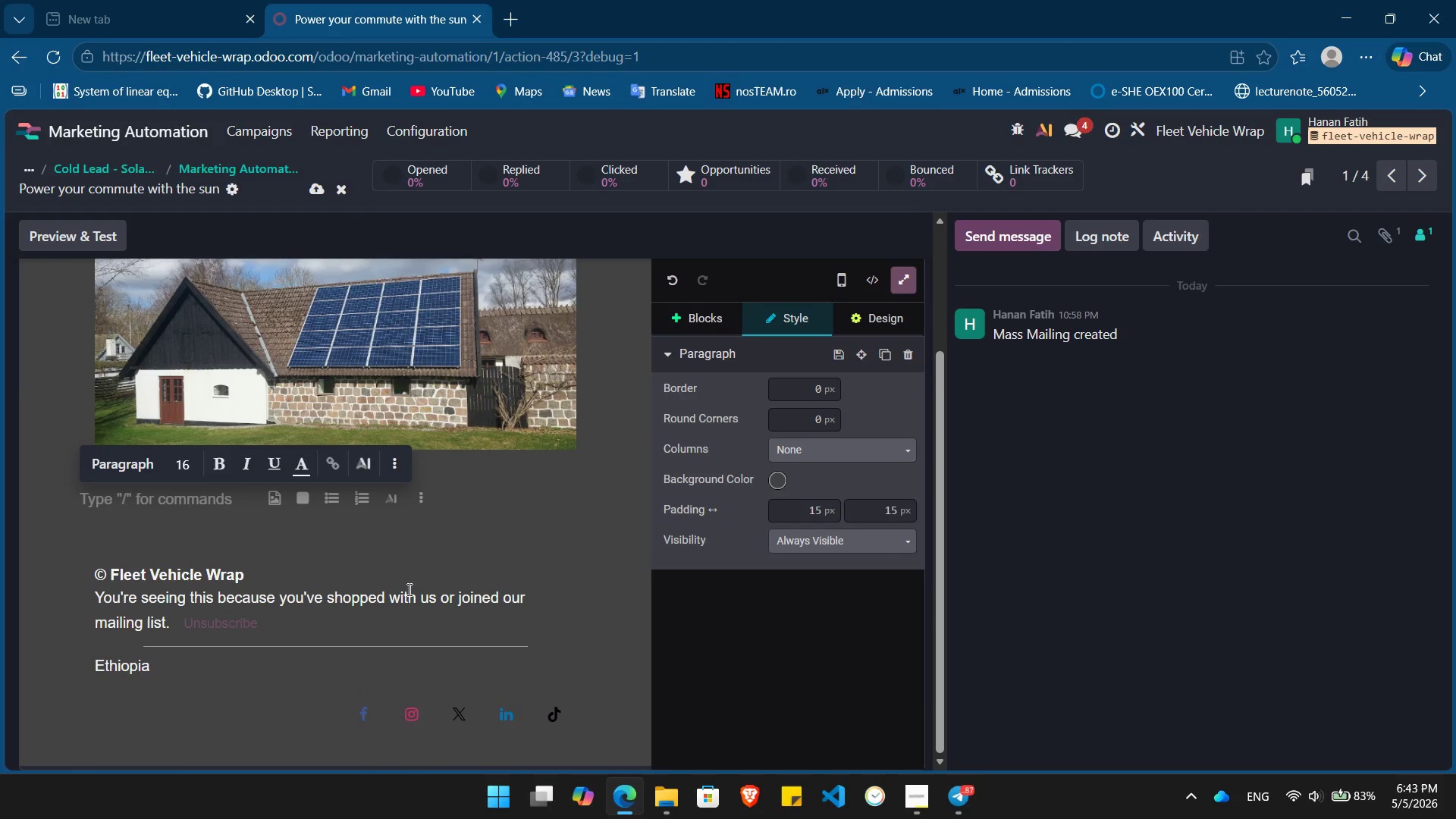 
key(Enter)
 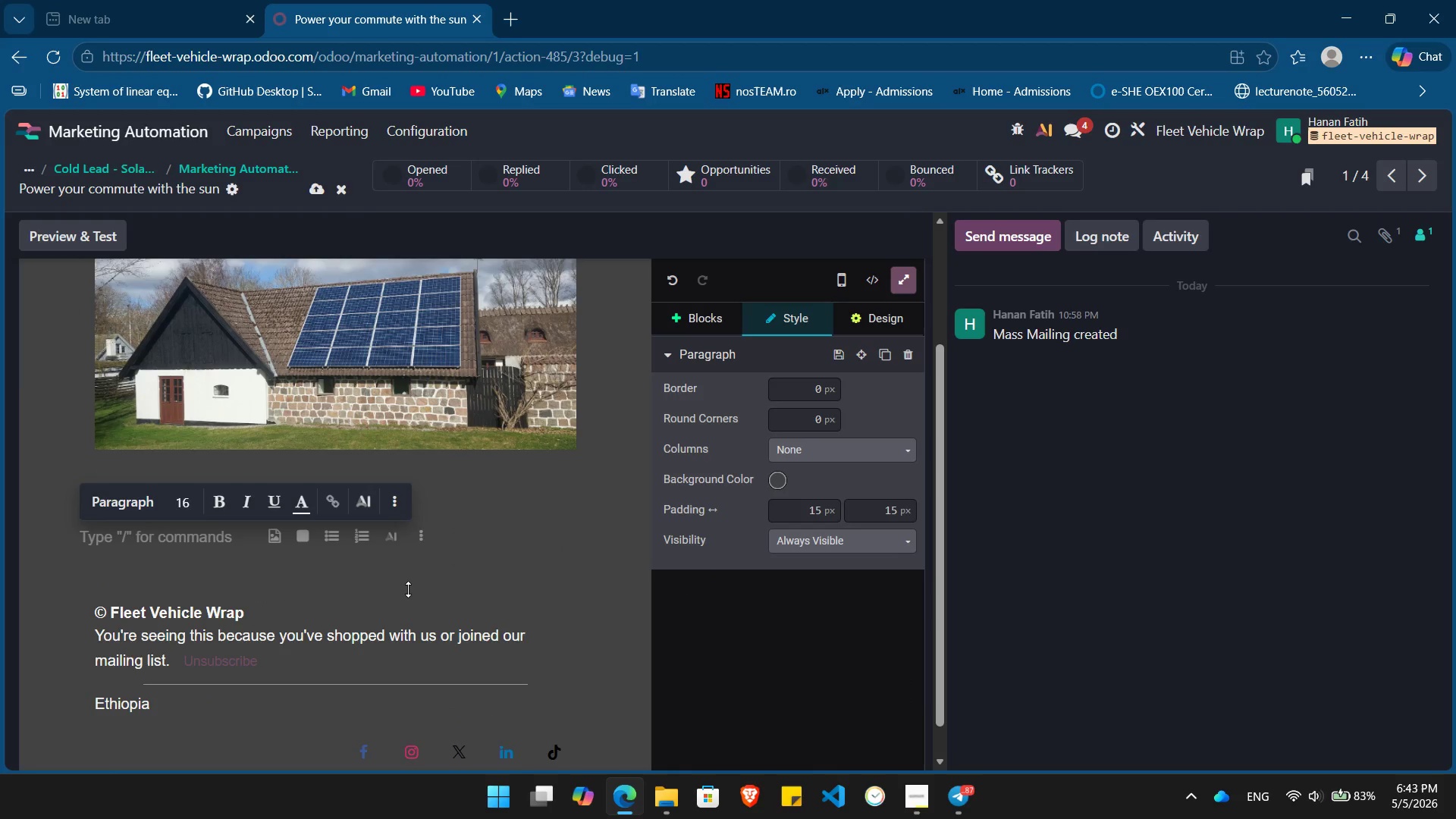 
key(Meta+V)
 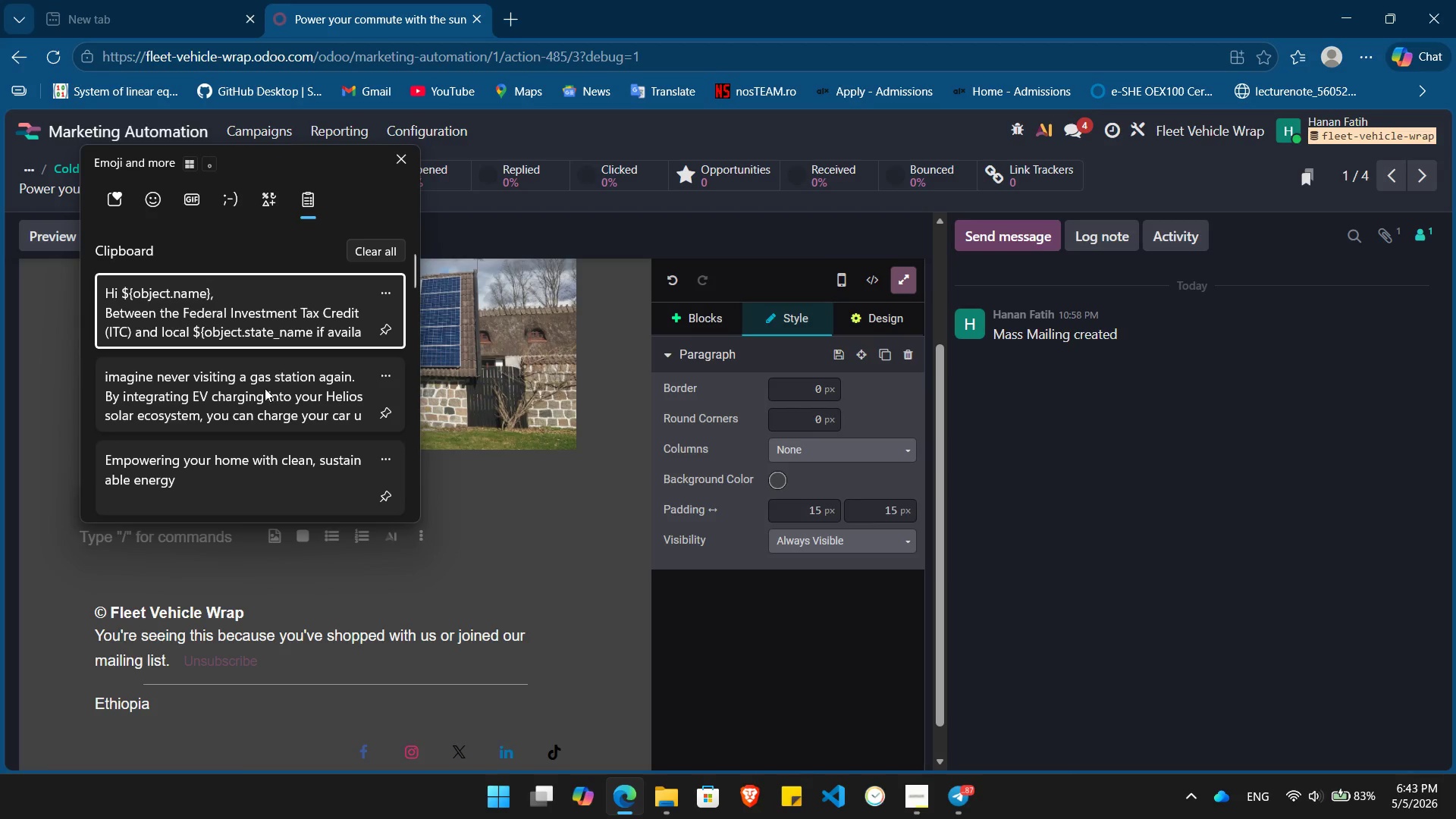 
left_click([262, 391])
 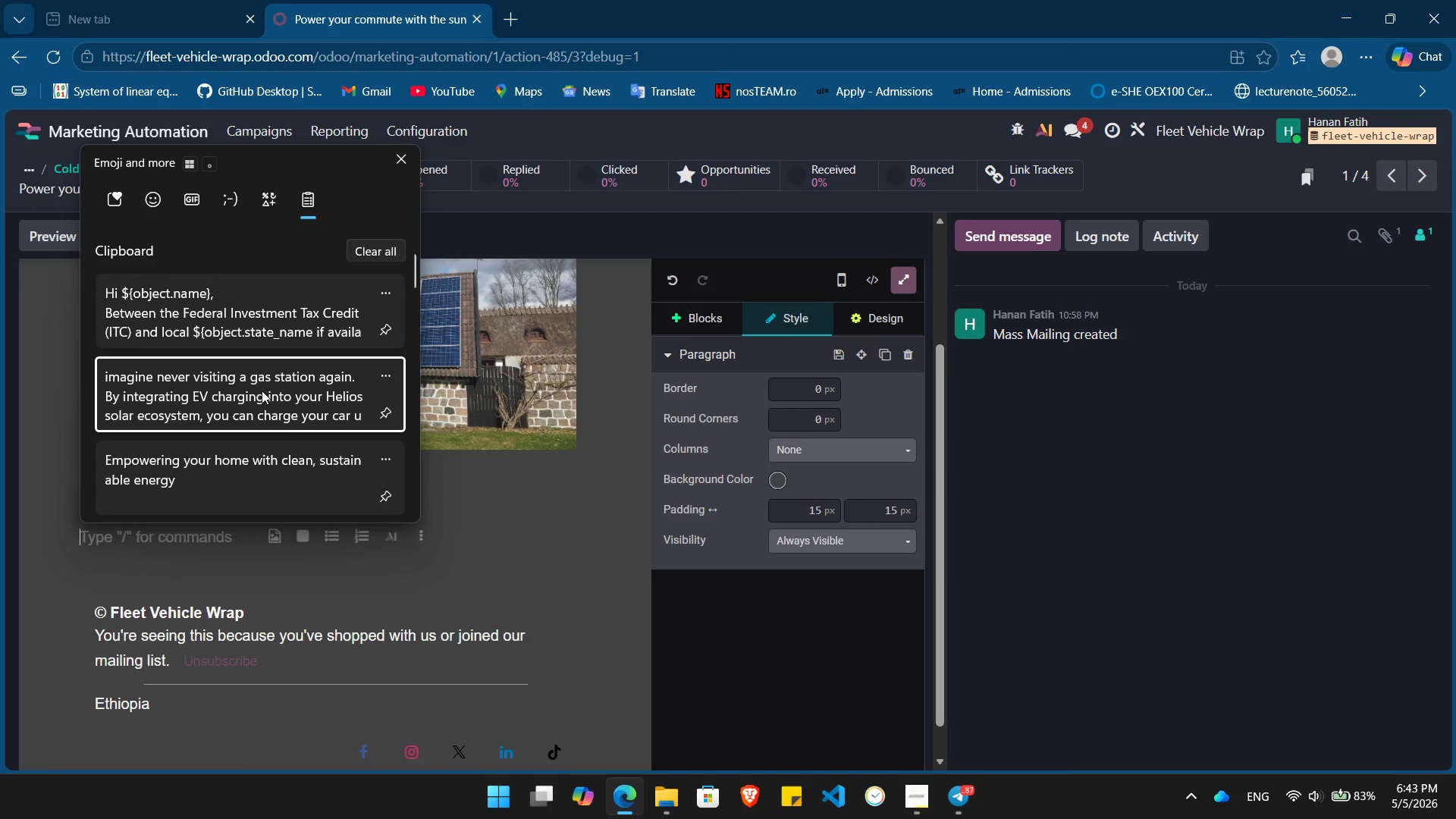 
key(Control+ControlLeft)
 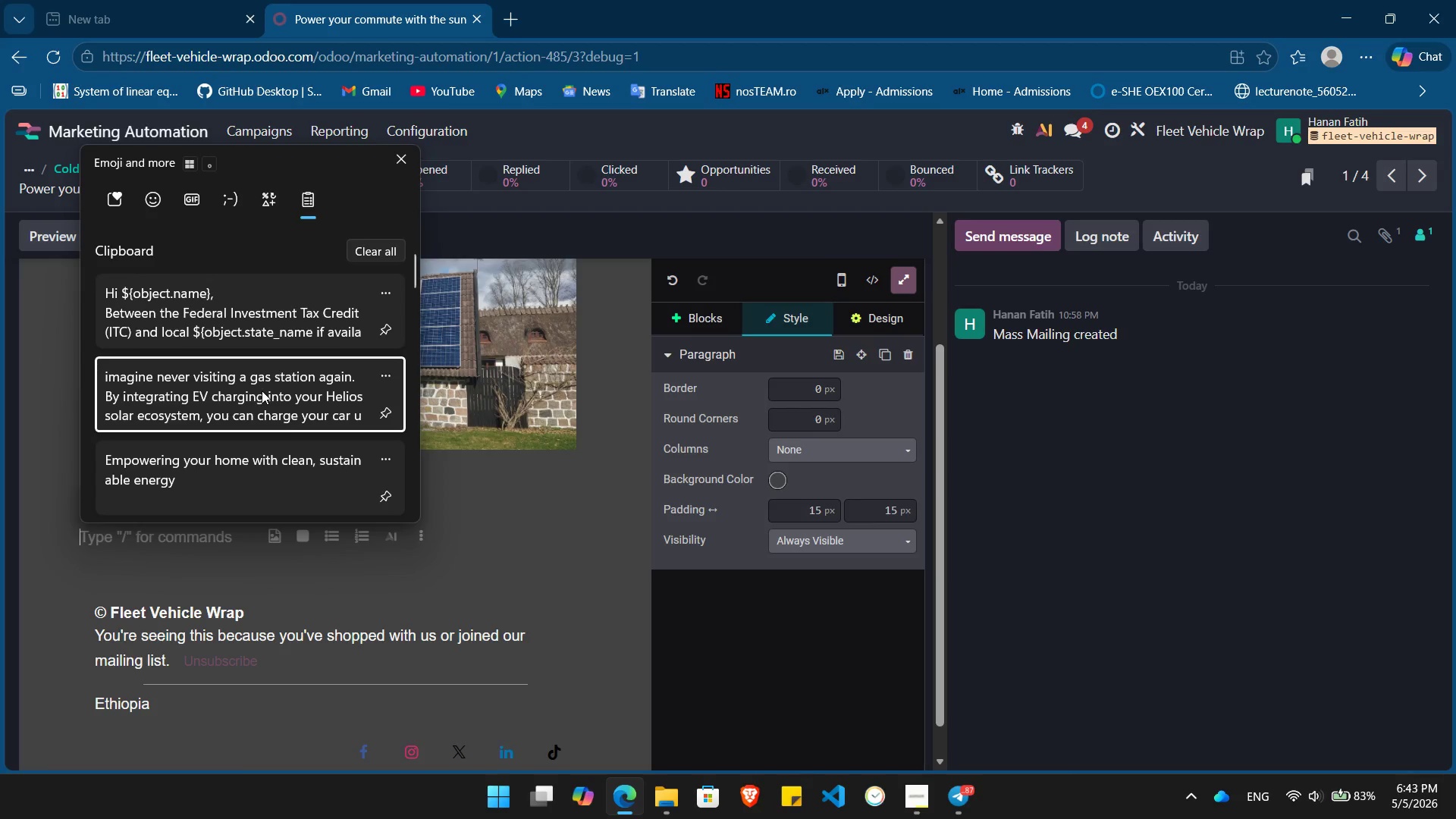 
left_click([79, 536])
 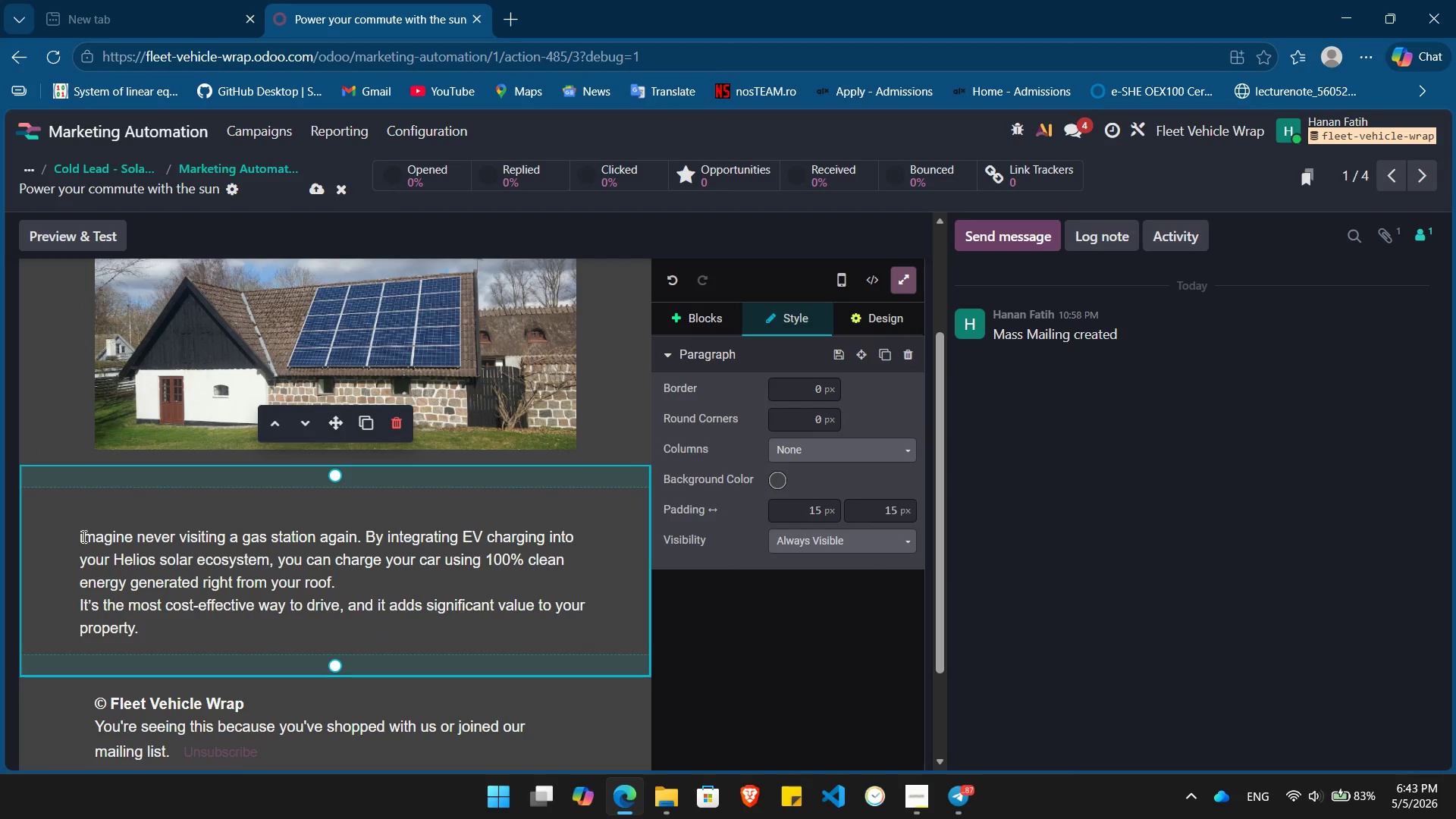 
left_click([83, 536])
 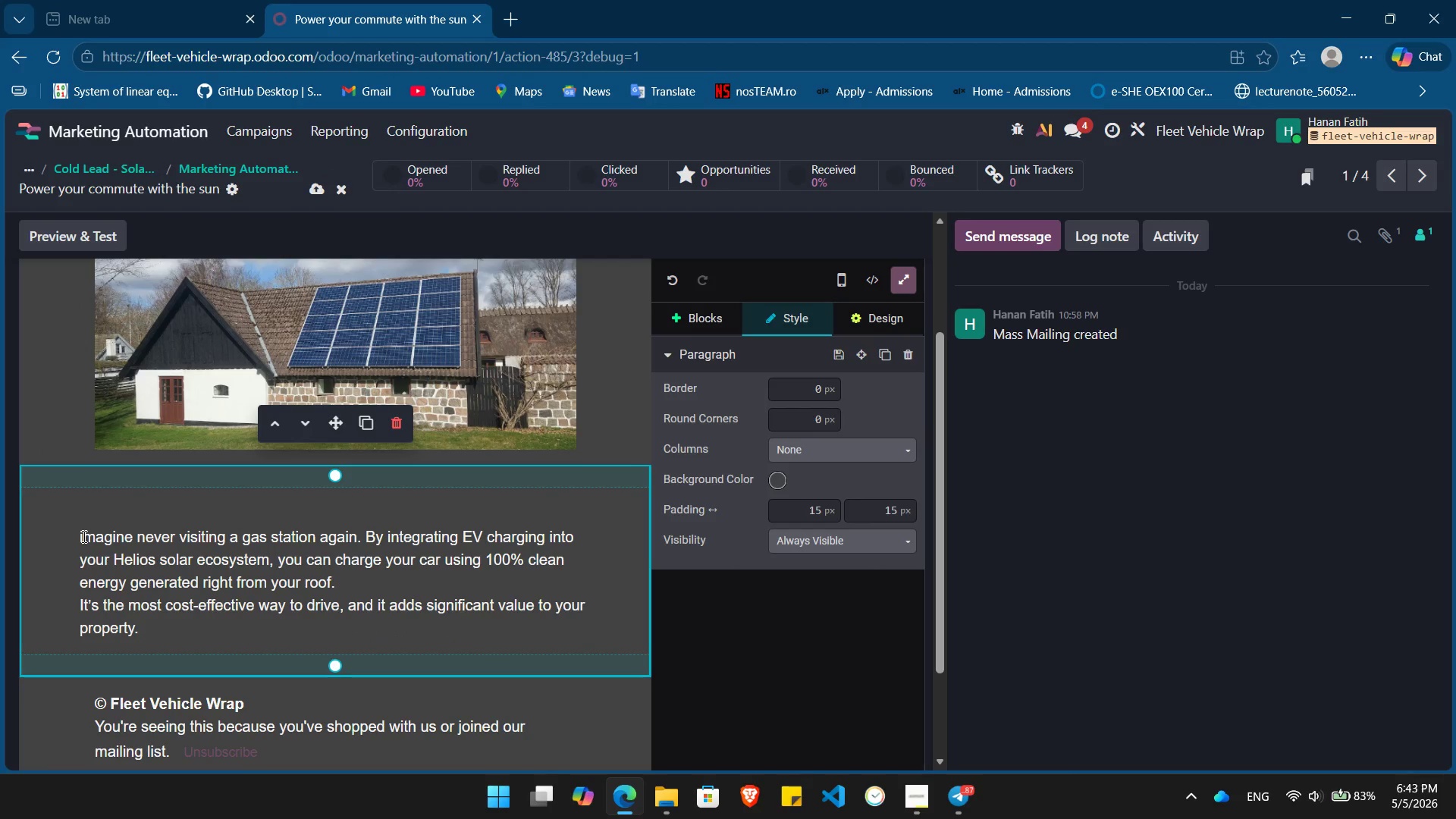 
key(Home)
 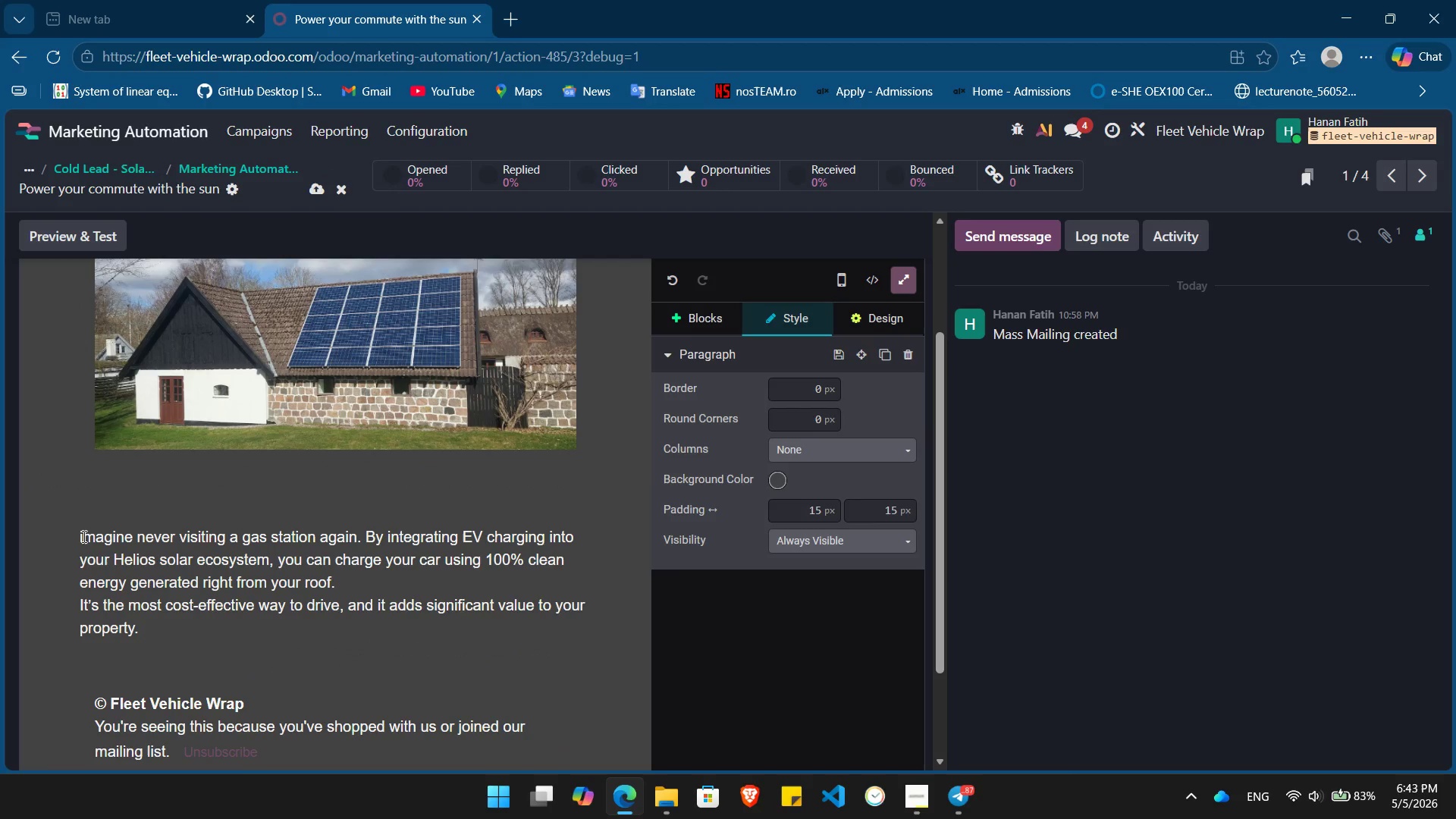 
key(Slash)
 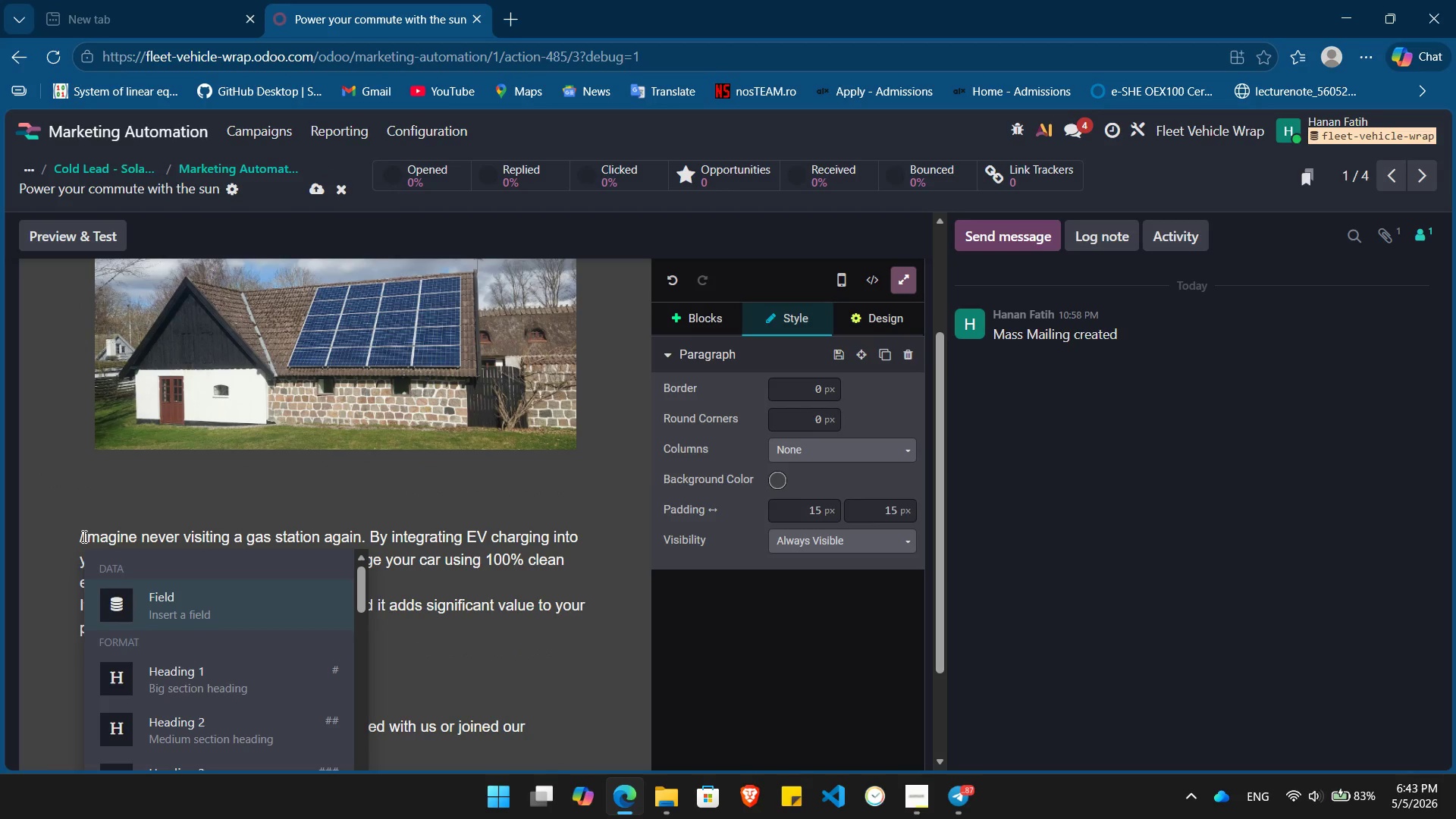 
key(Enter)
 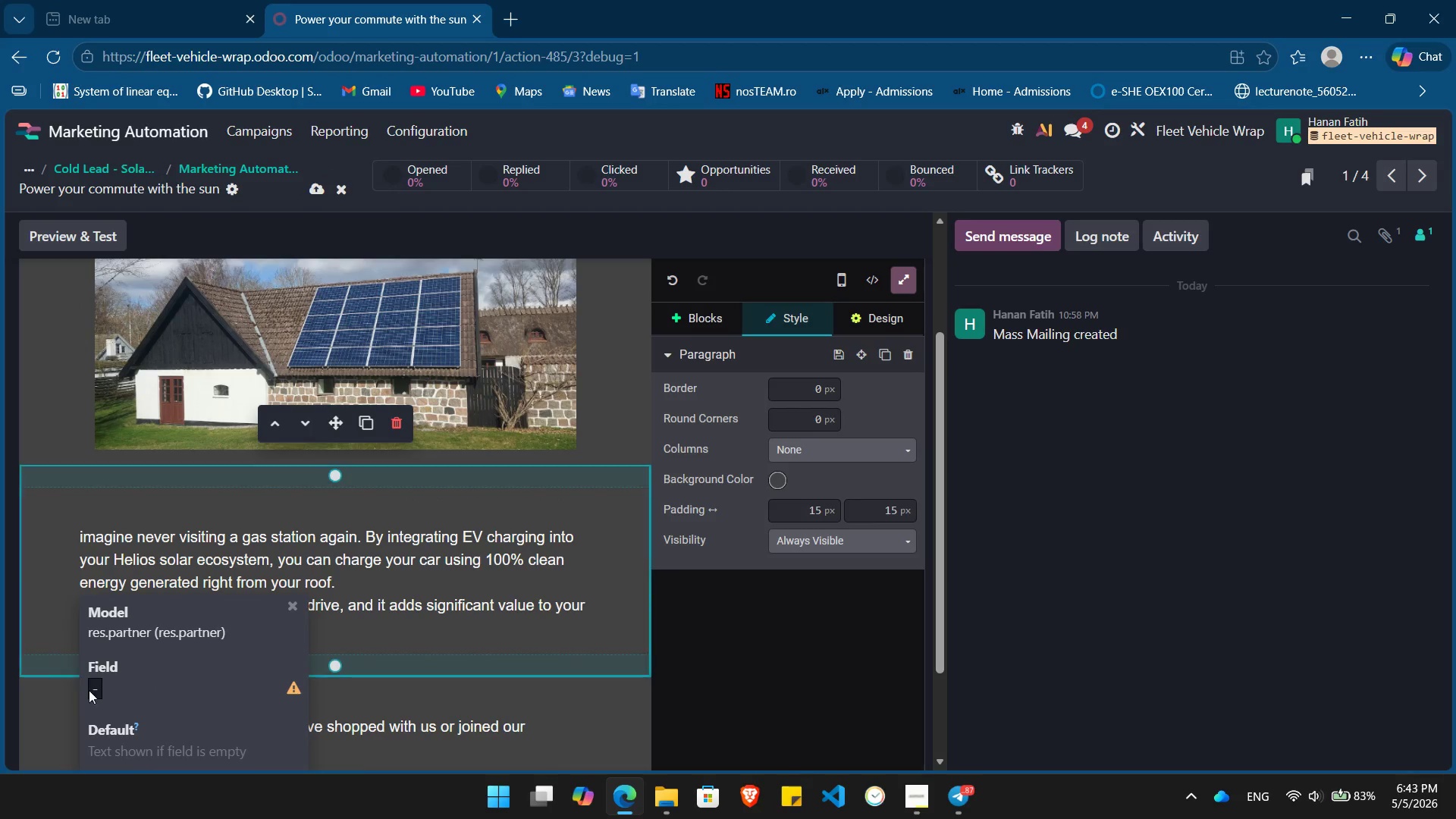 
left_click([96, 686])
 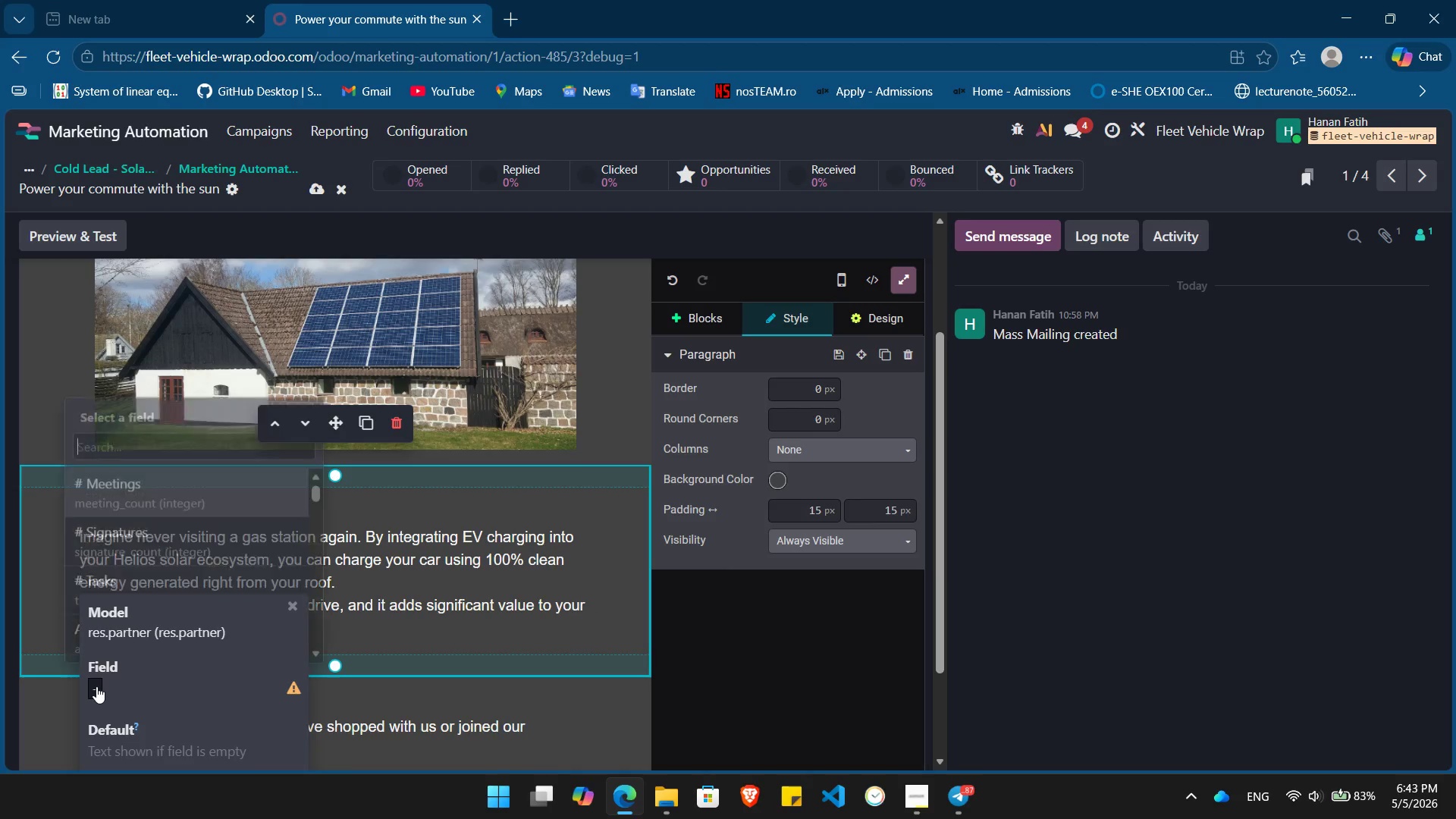 
type(na)
 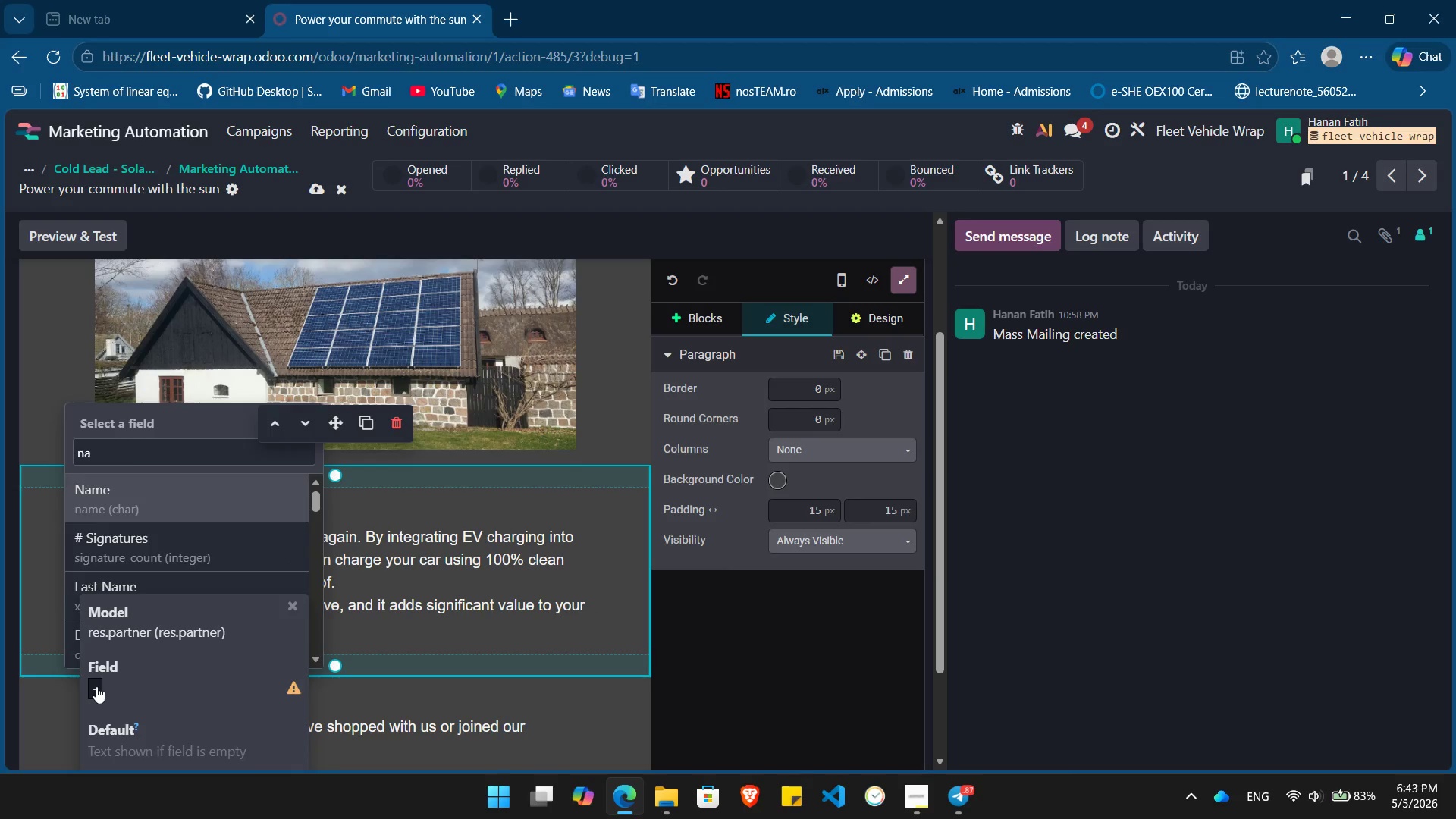 
key(Enter)
 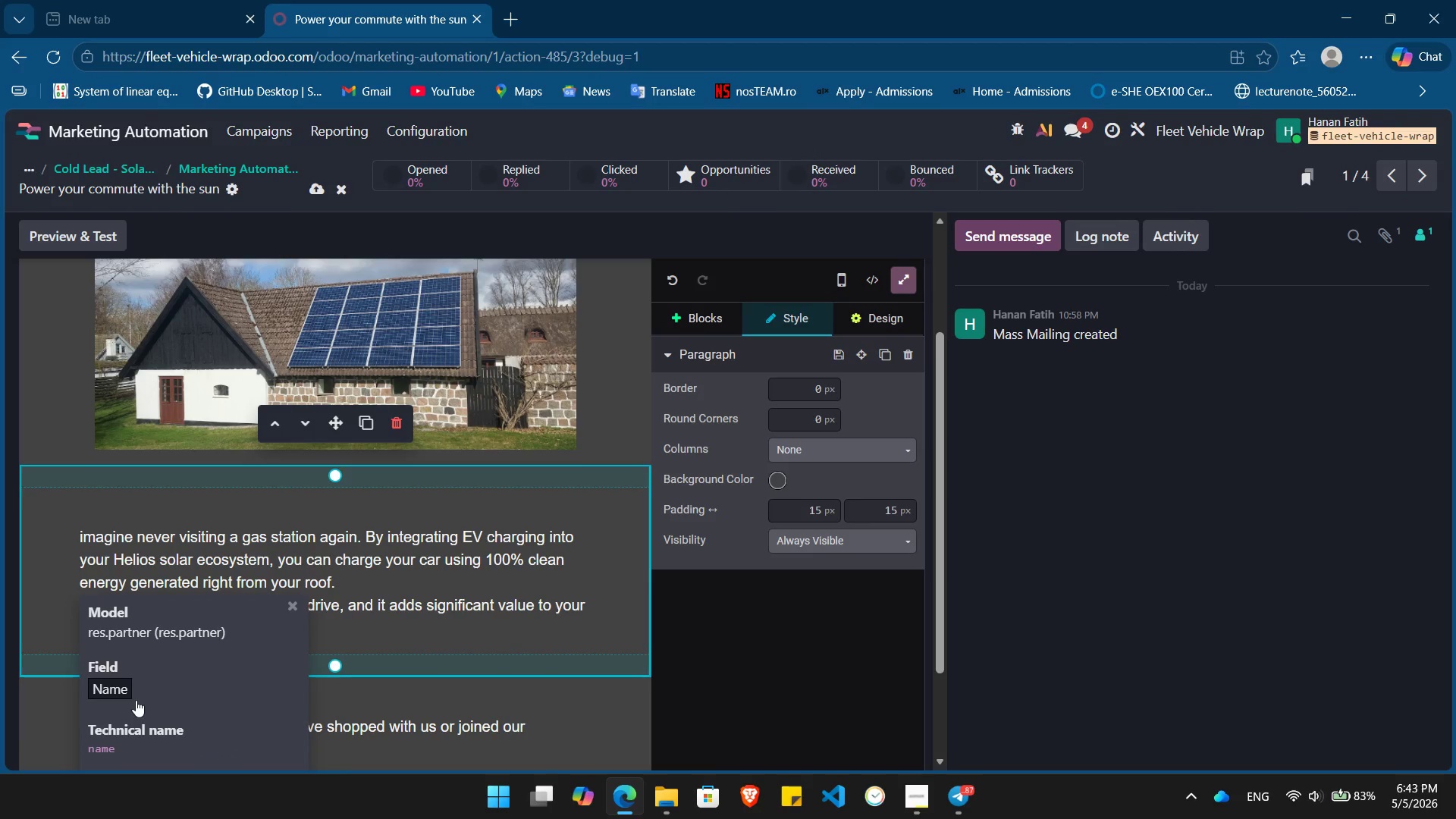 
wait(6.7)
 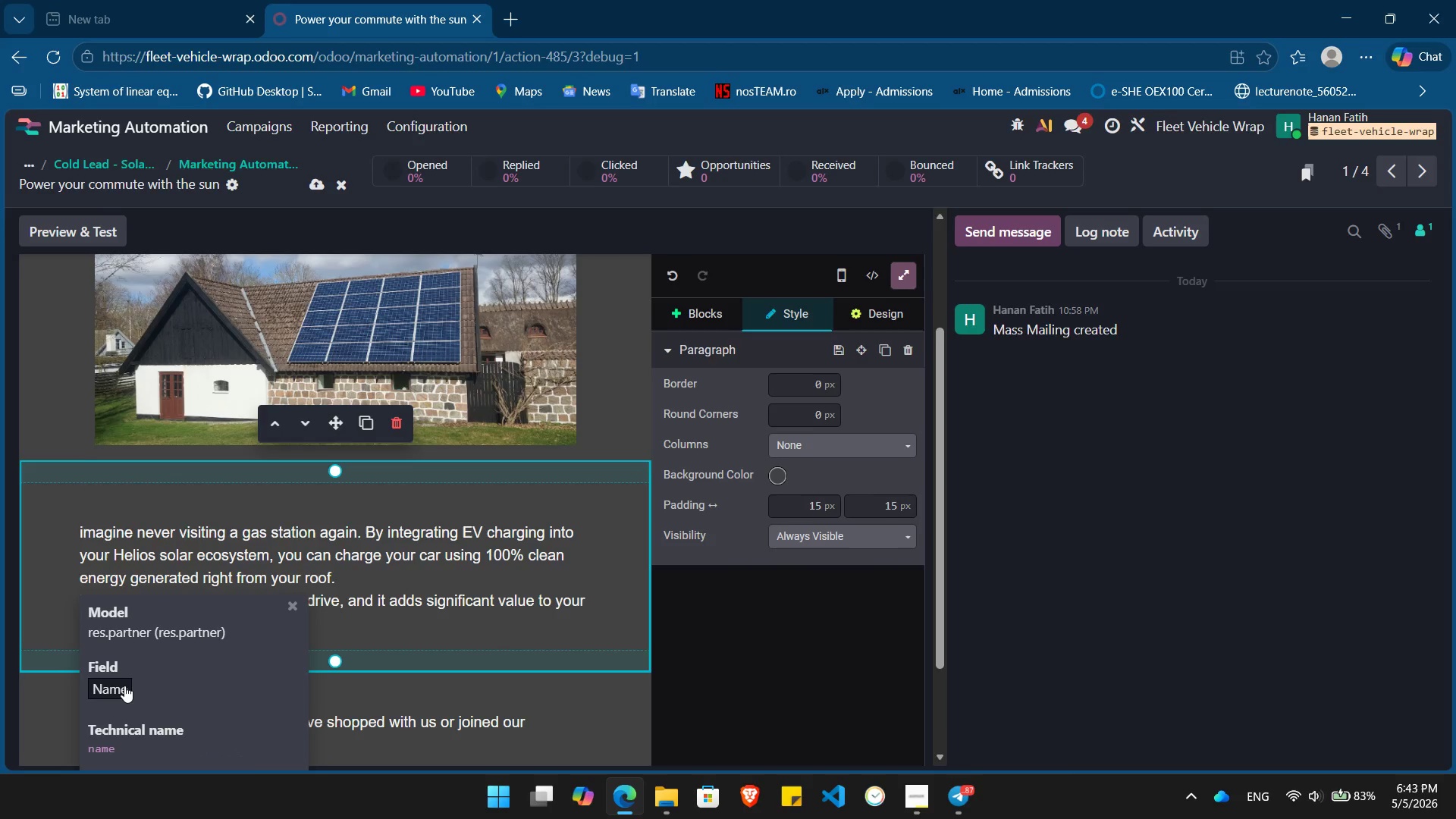 
key(Enter)
 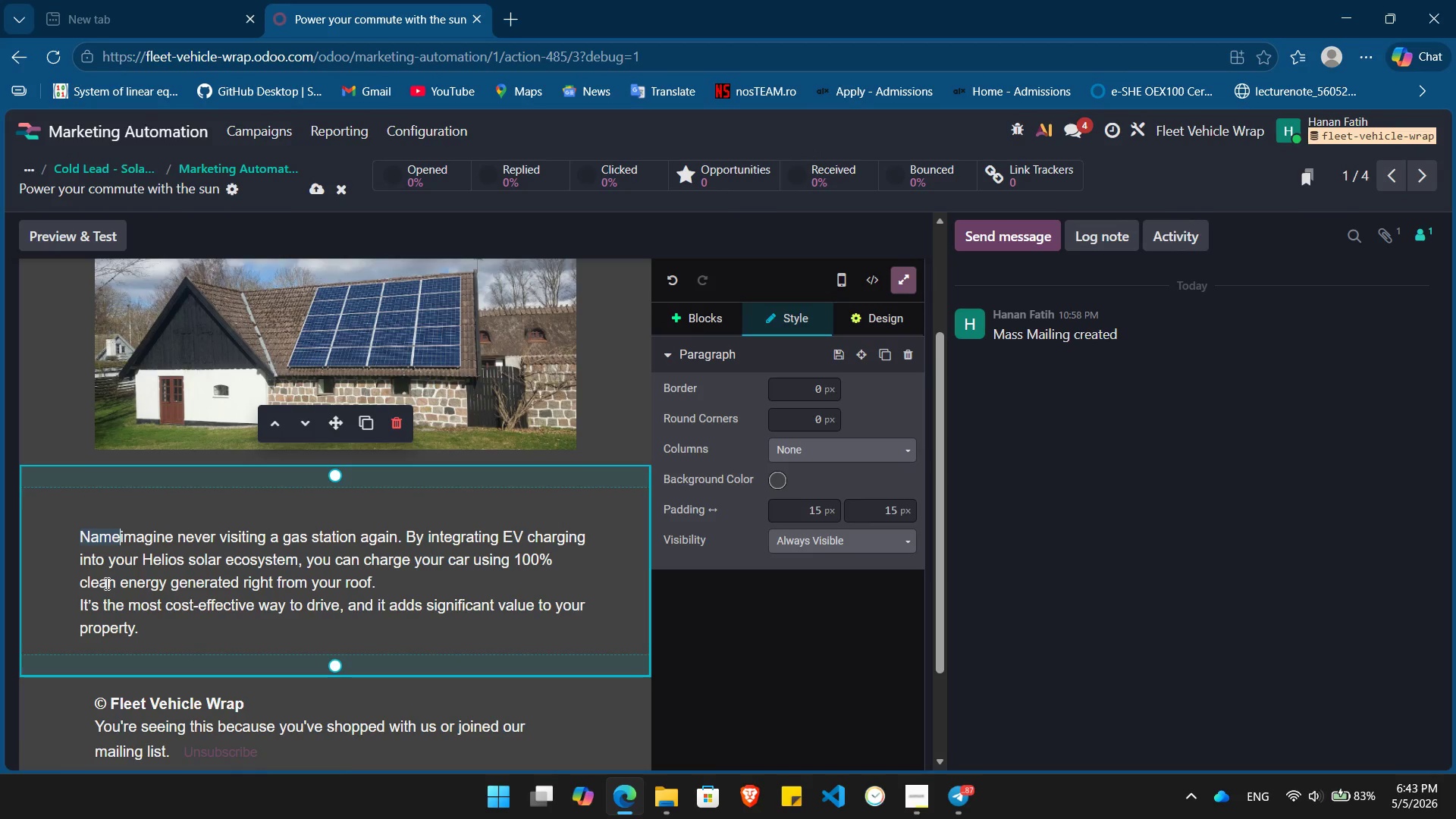 
key(Backspace)
 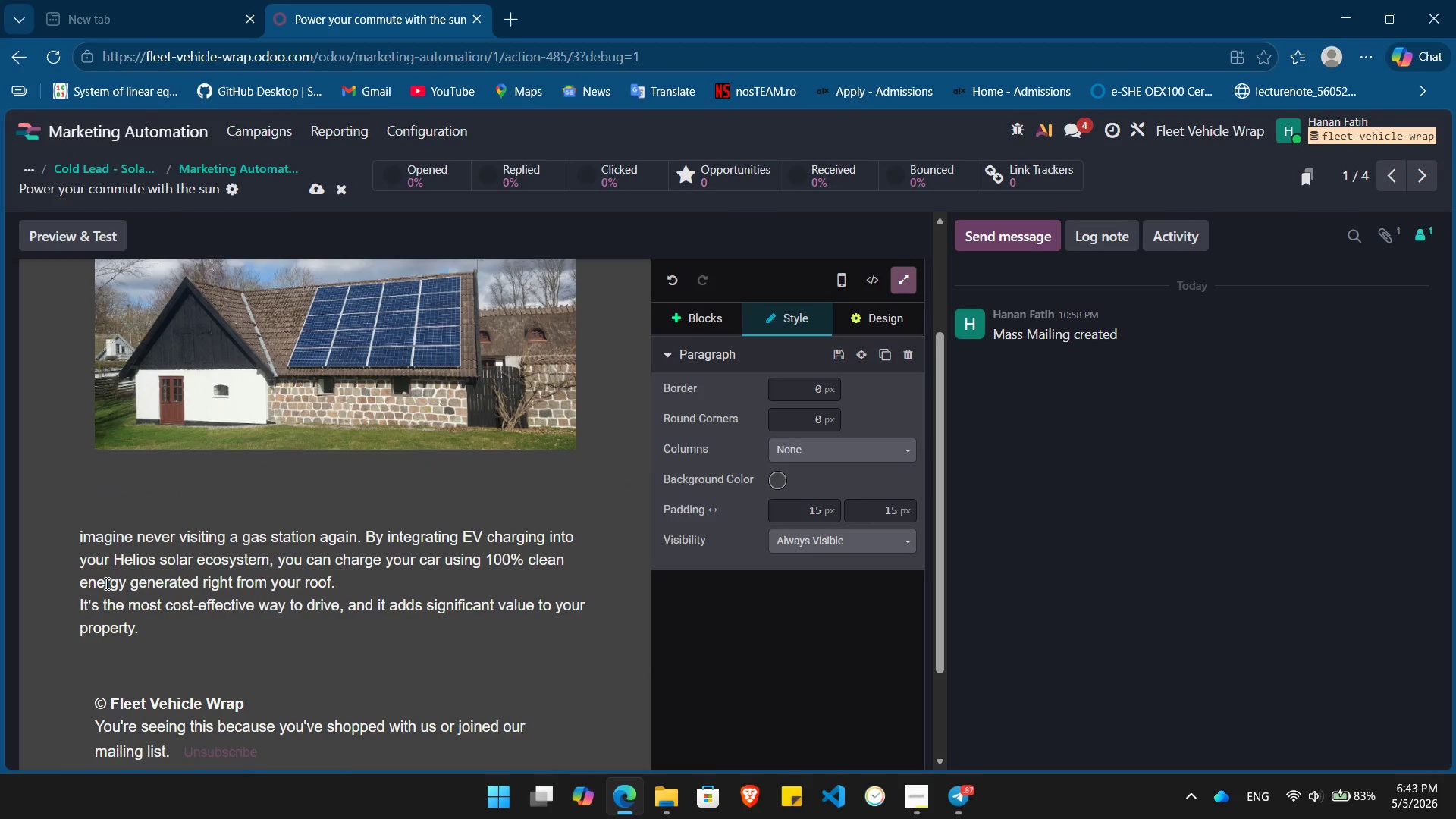 
key(Backspace)
 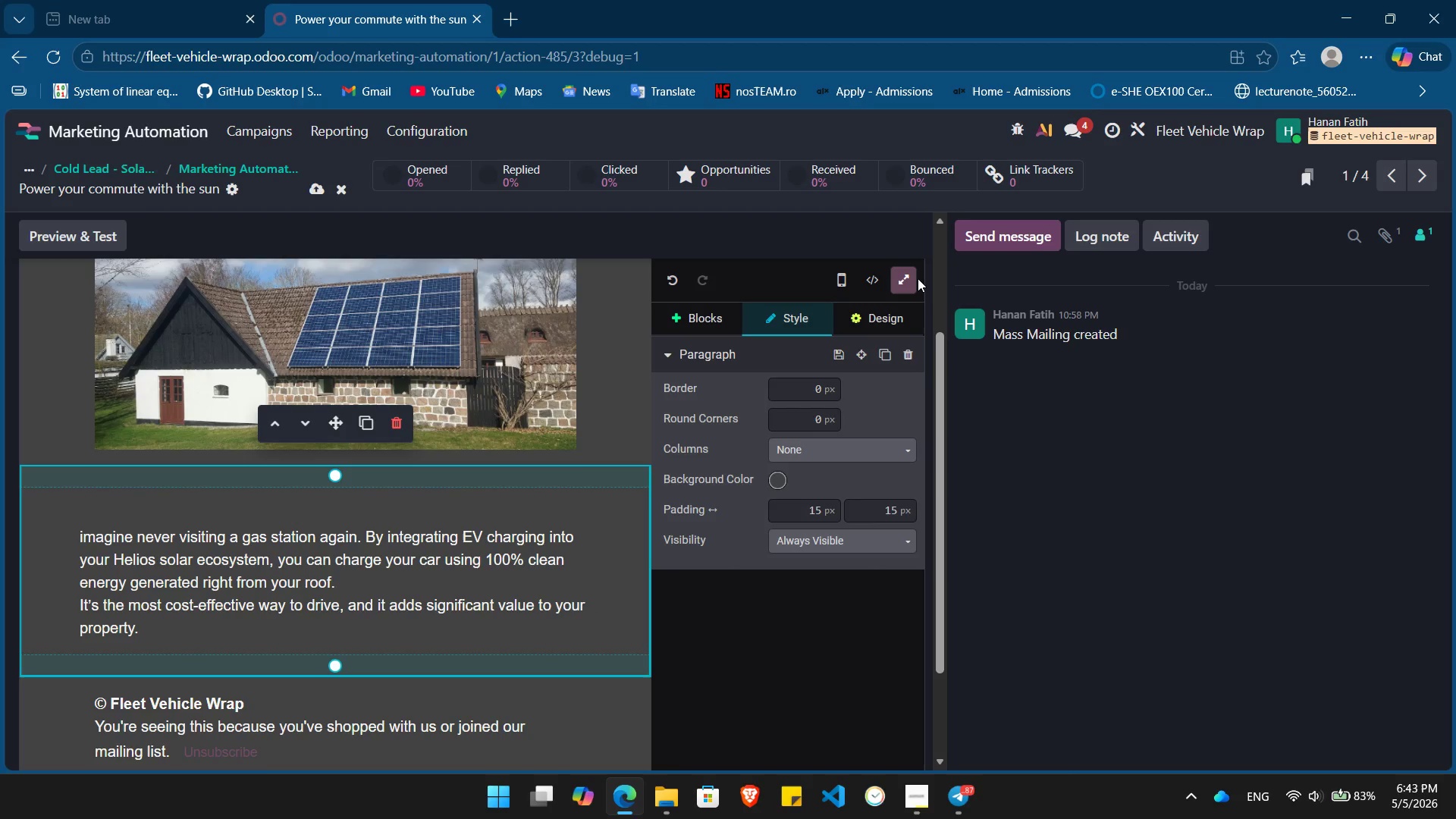 
left_click([900, 278])
 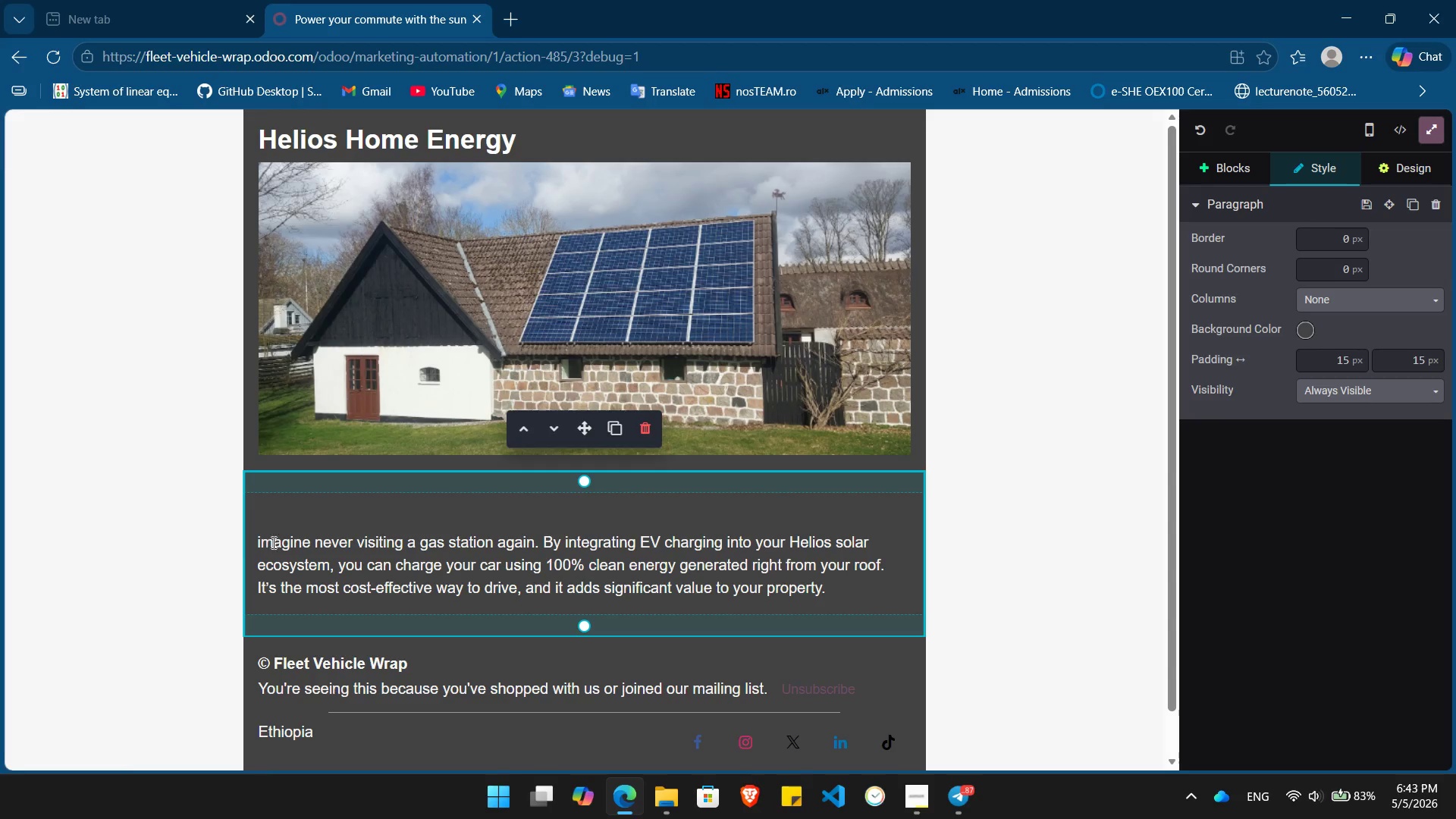 
left_click([265, 541])
 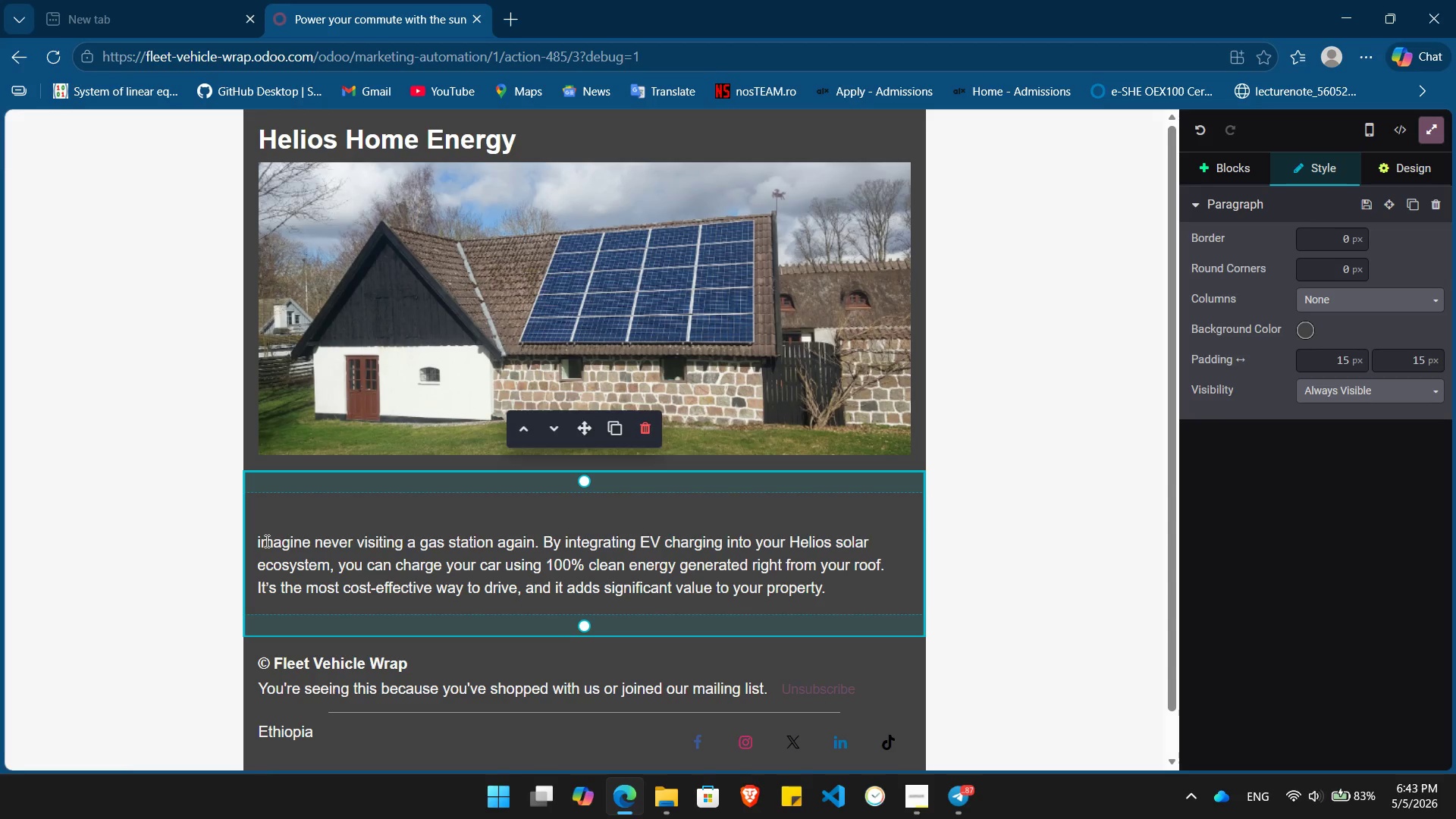 
key(Home)
 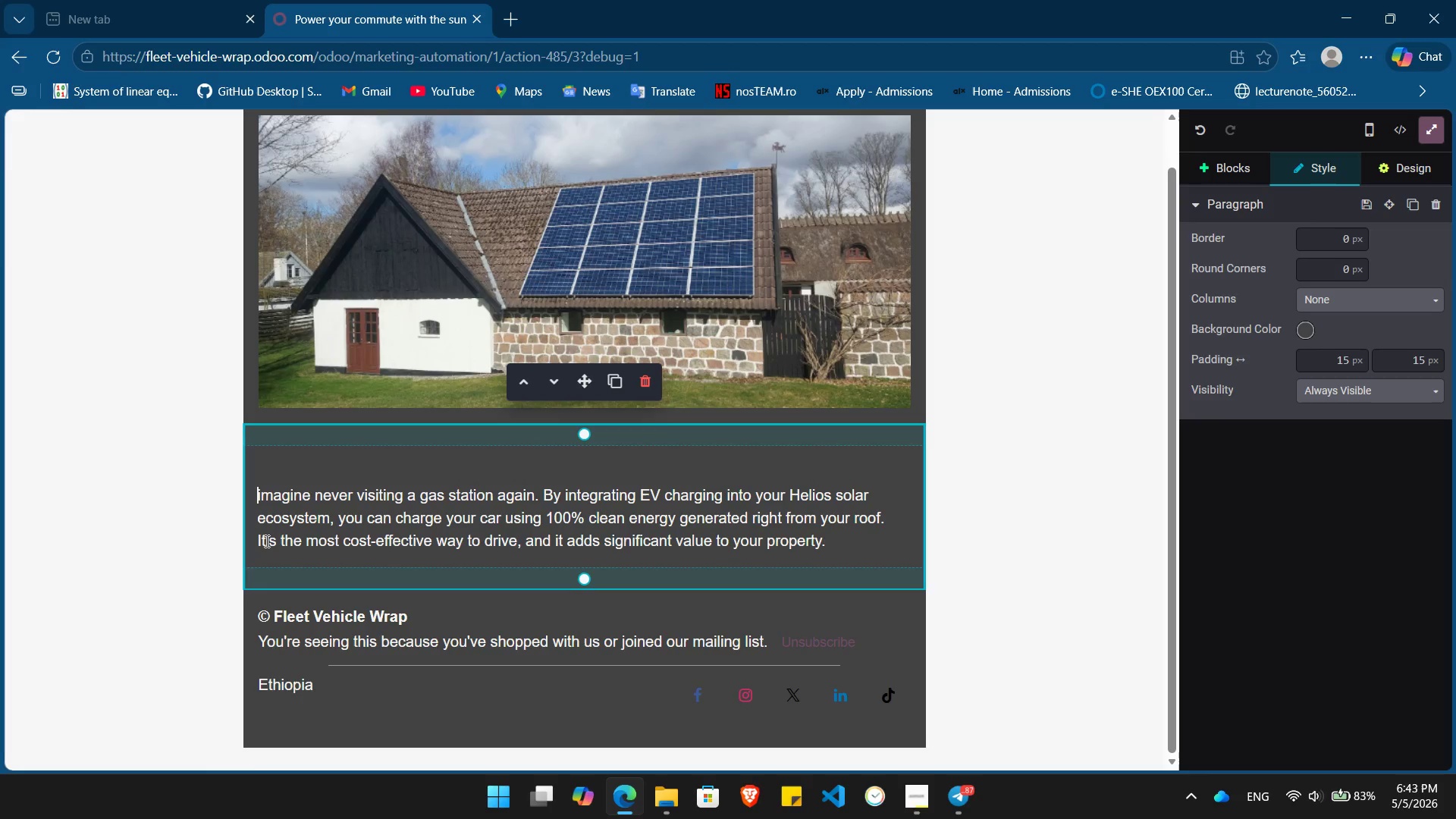 
key(Slash)
 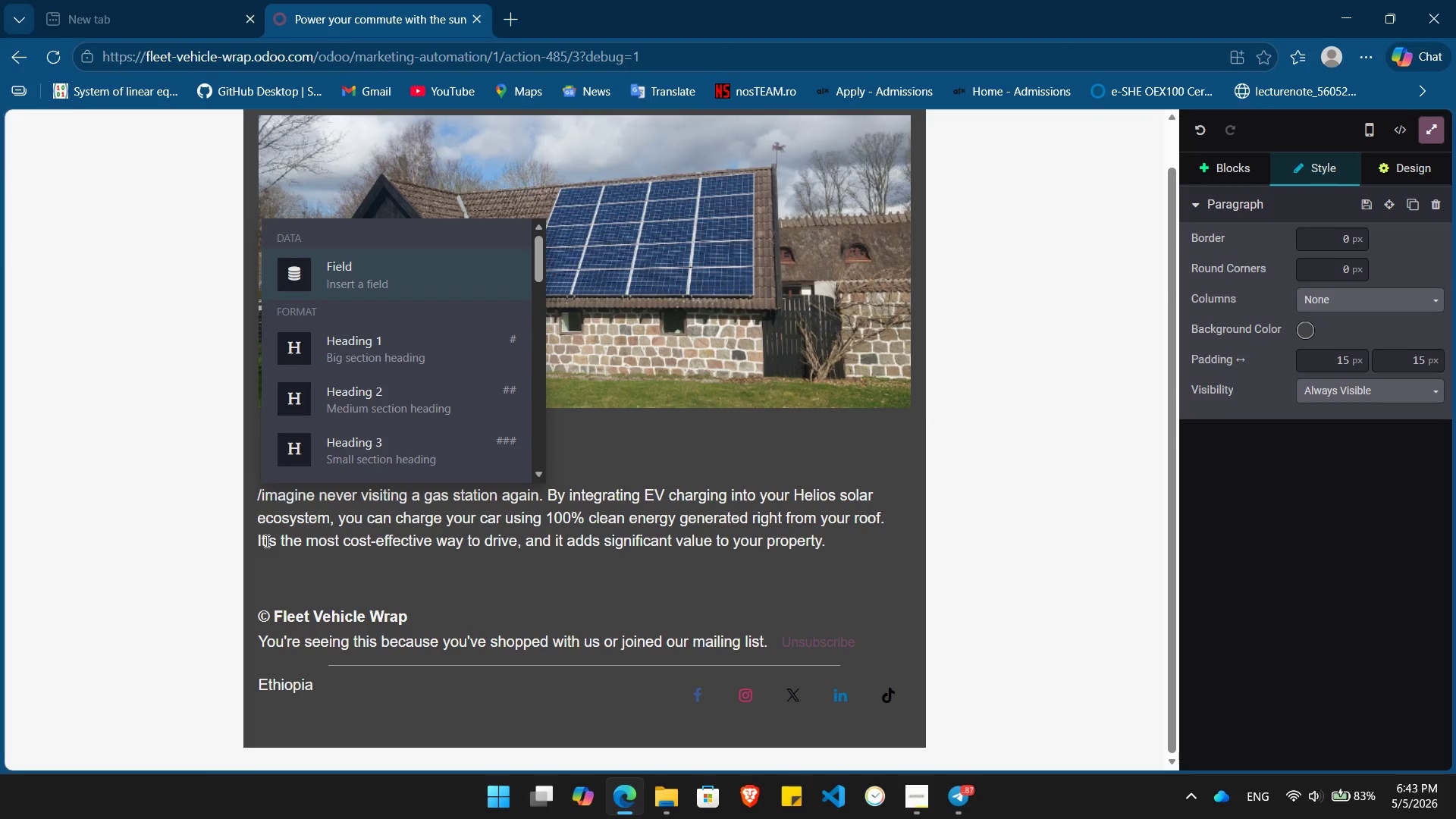 
key(Enter)
 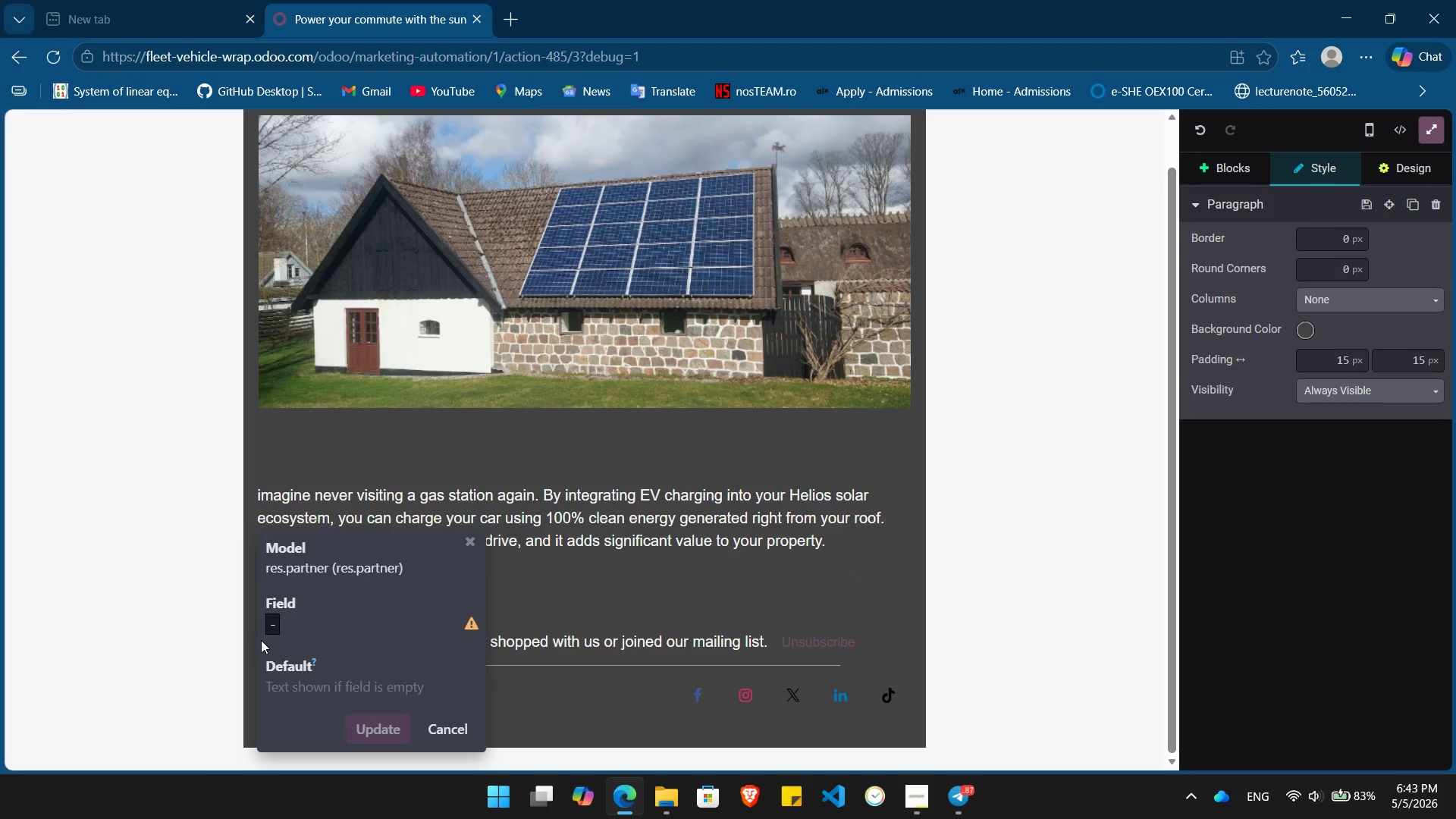 
left_click([270, 629])
 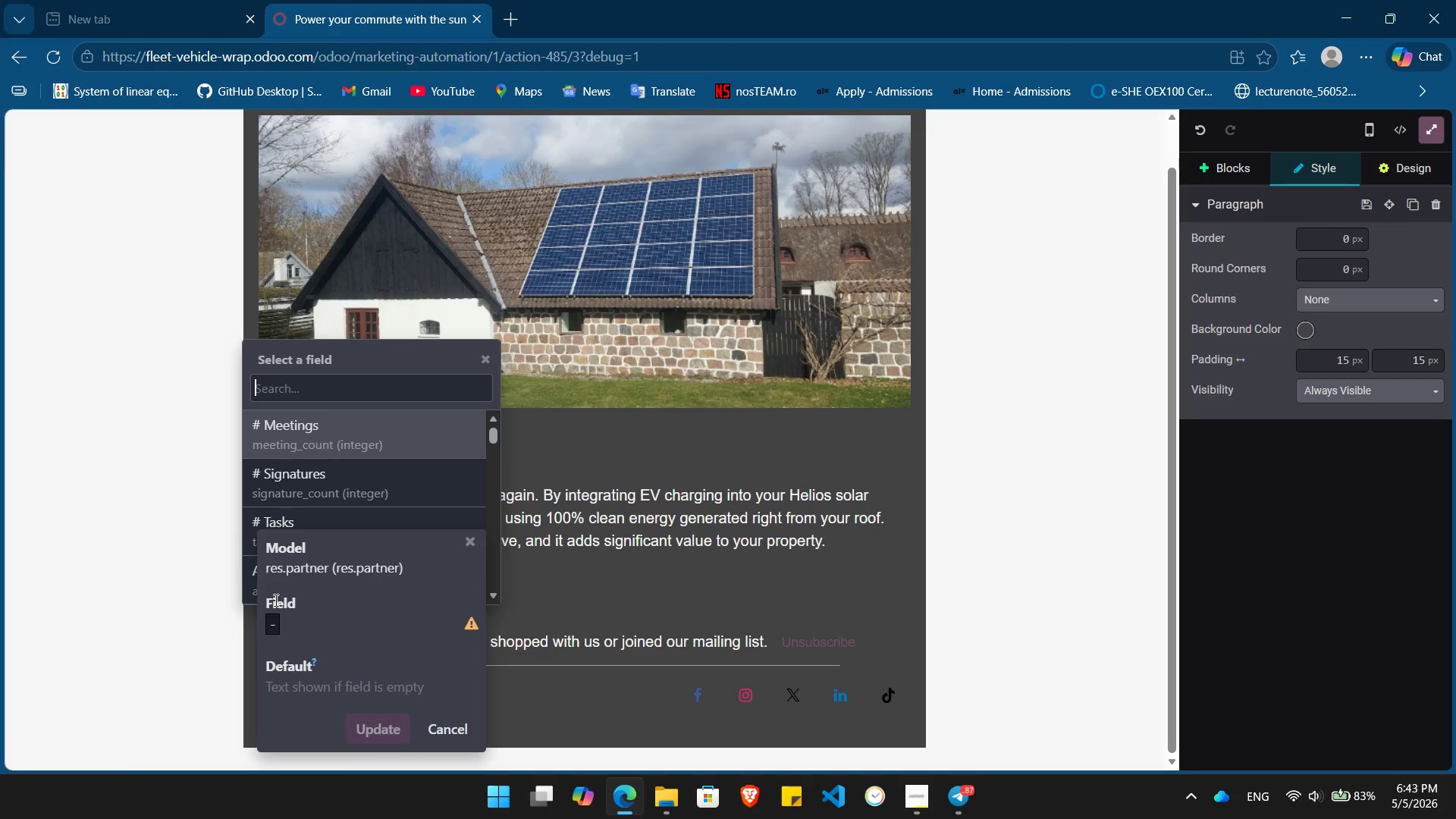 
key(N)
 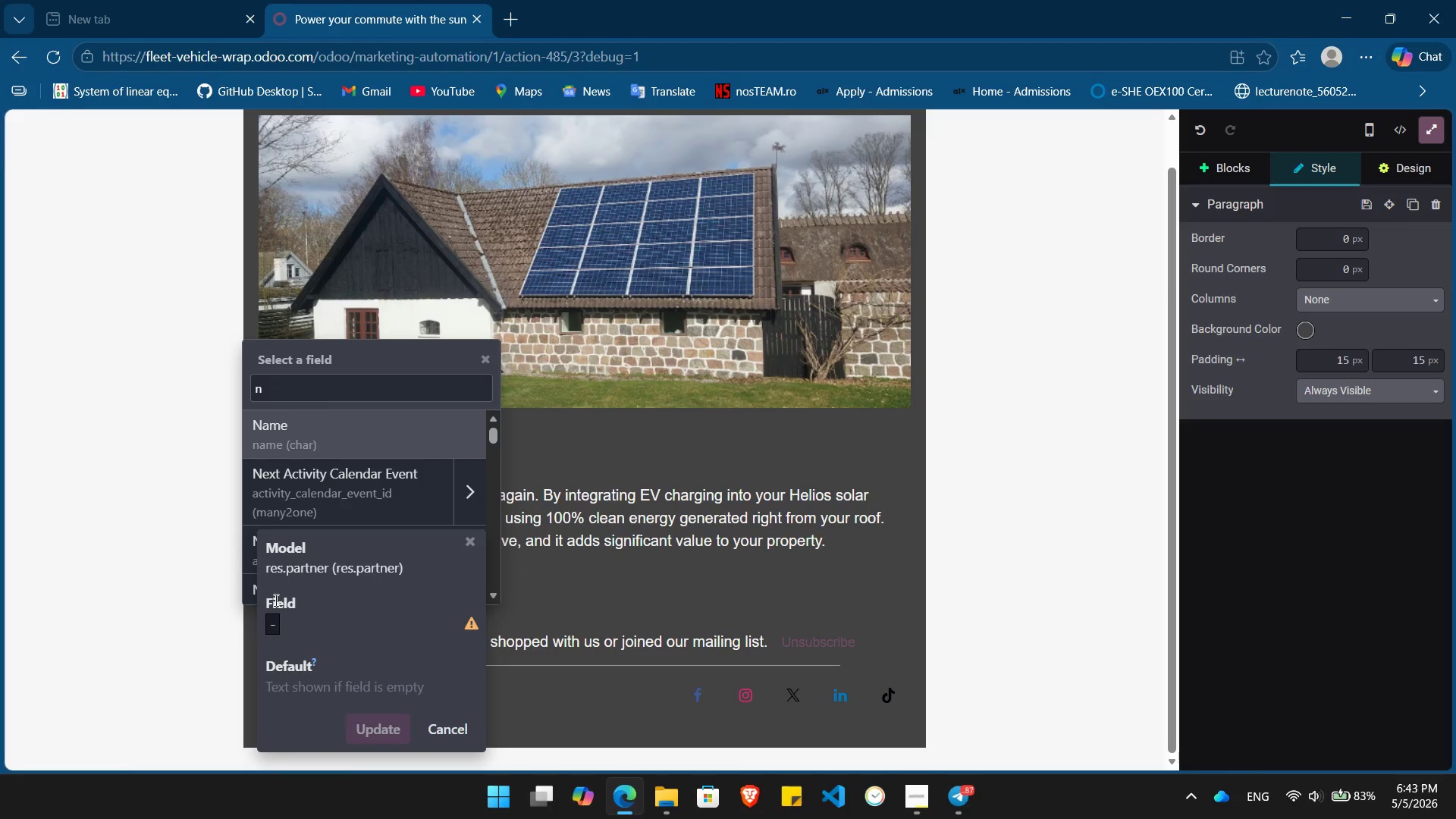 
key(Enter)
 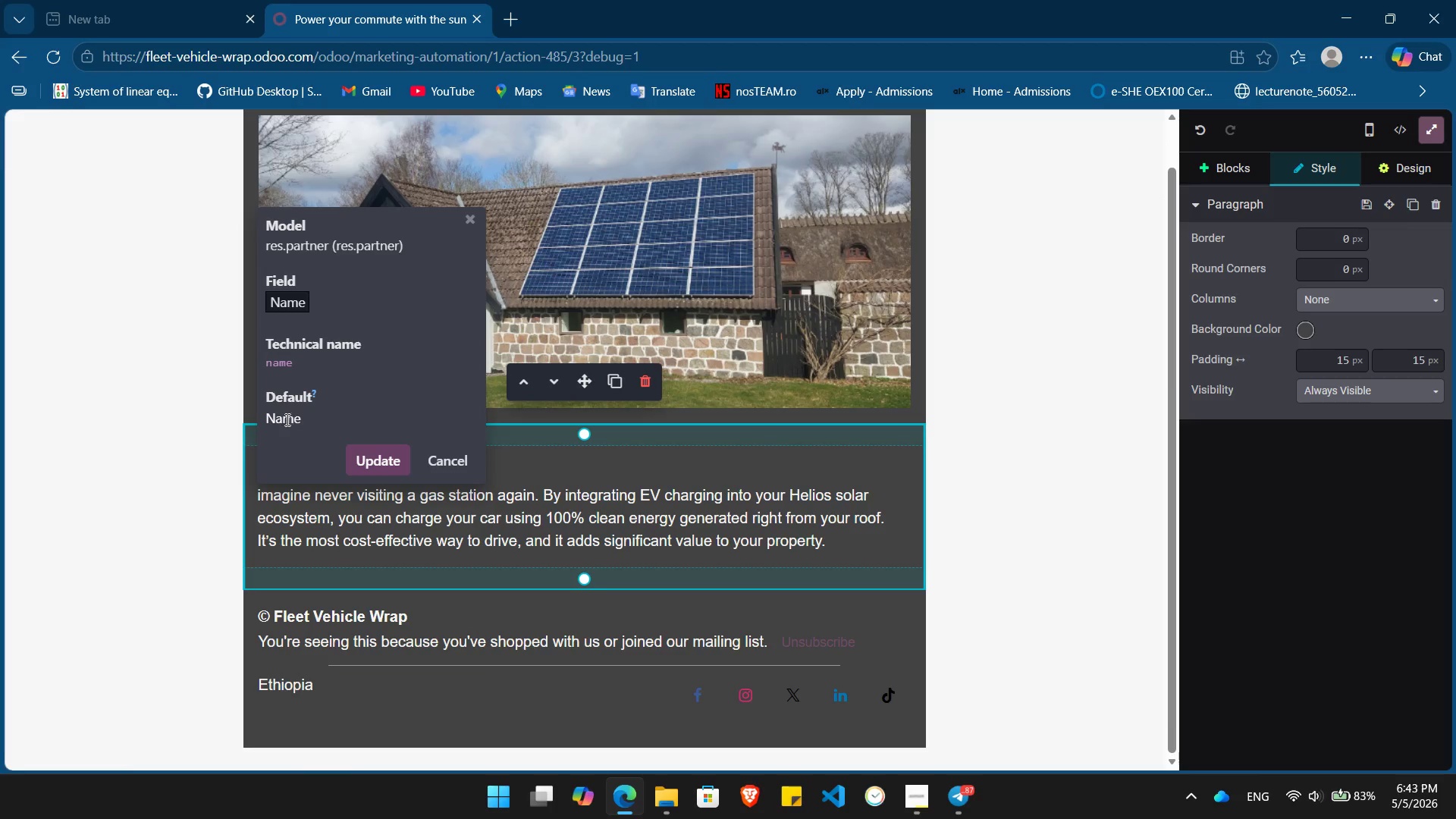 
double_click([285, 419])
 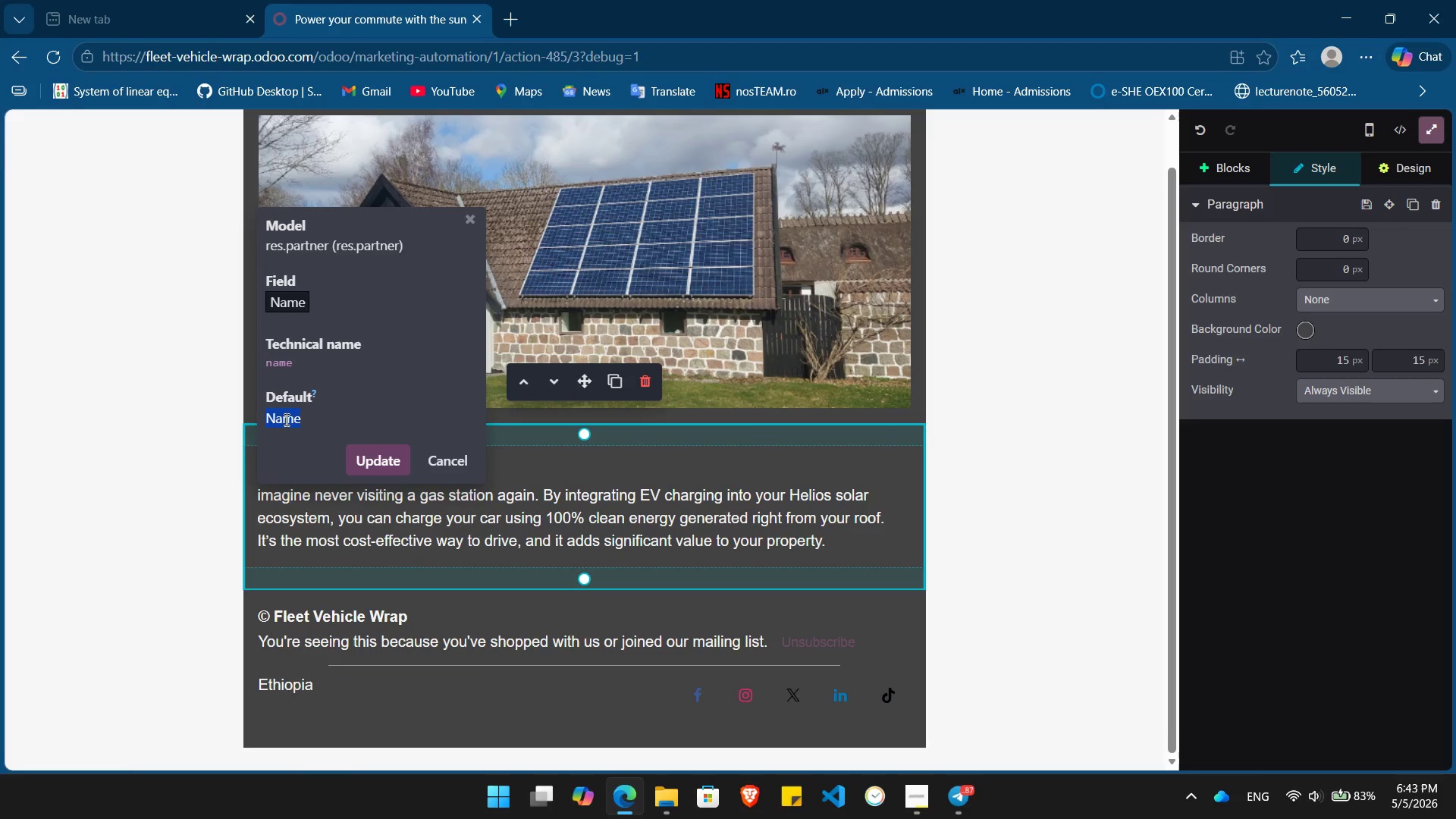 
key(Shift+BracketLeft)
 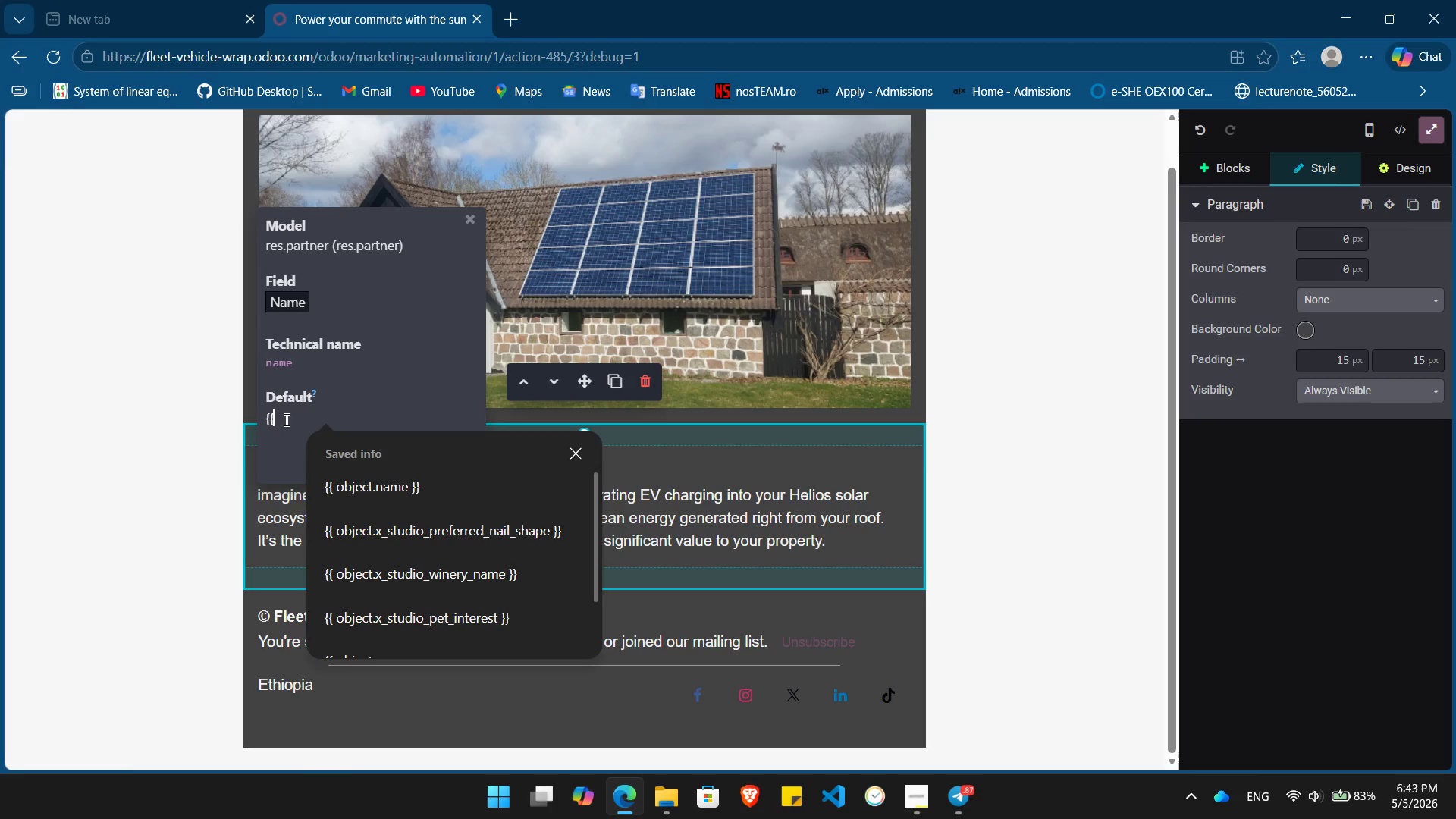 
key(Shift+BracketLeft)
 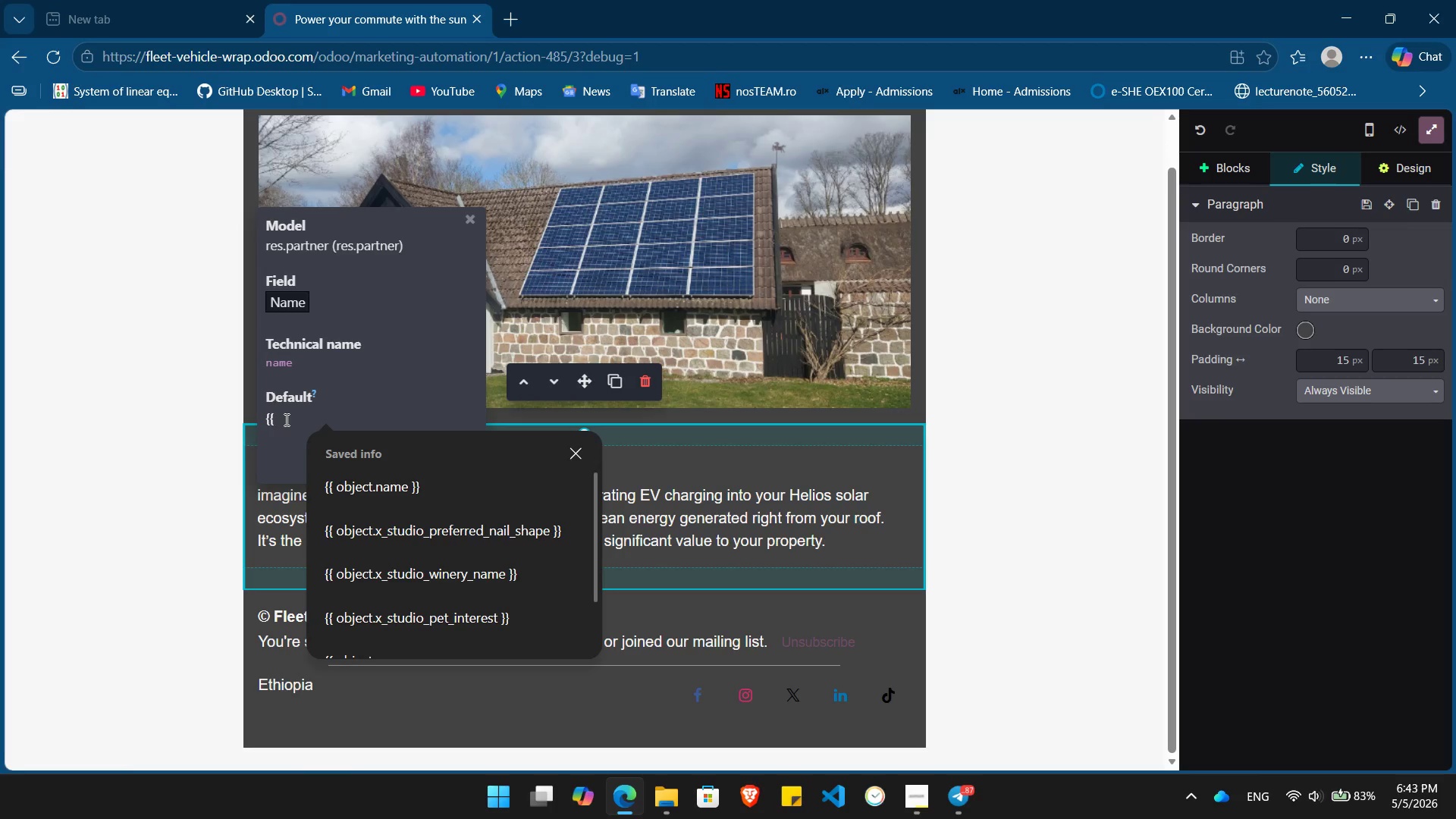 
key(ArrowDown)
 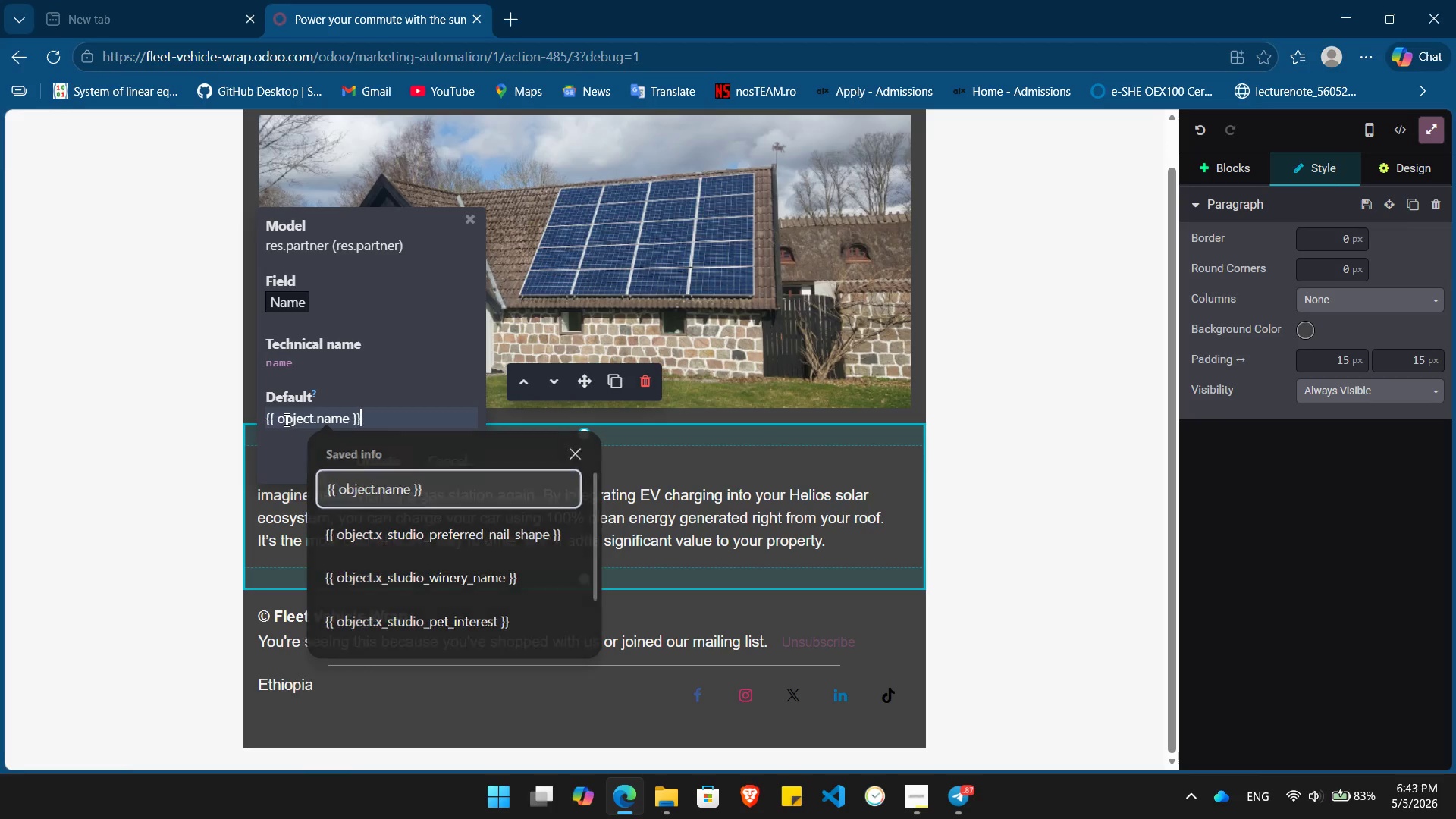 
key(Enter)
 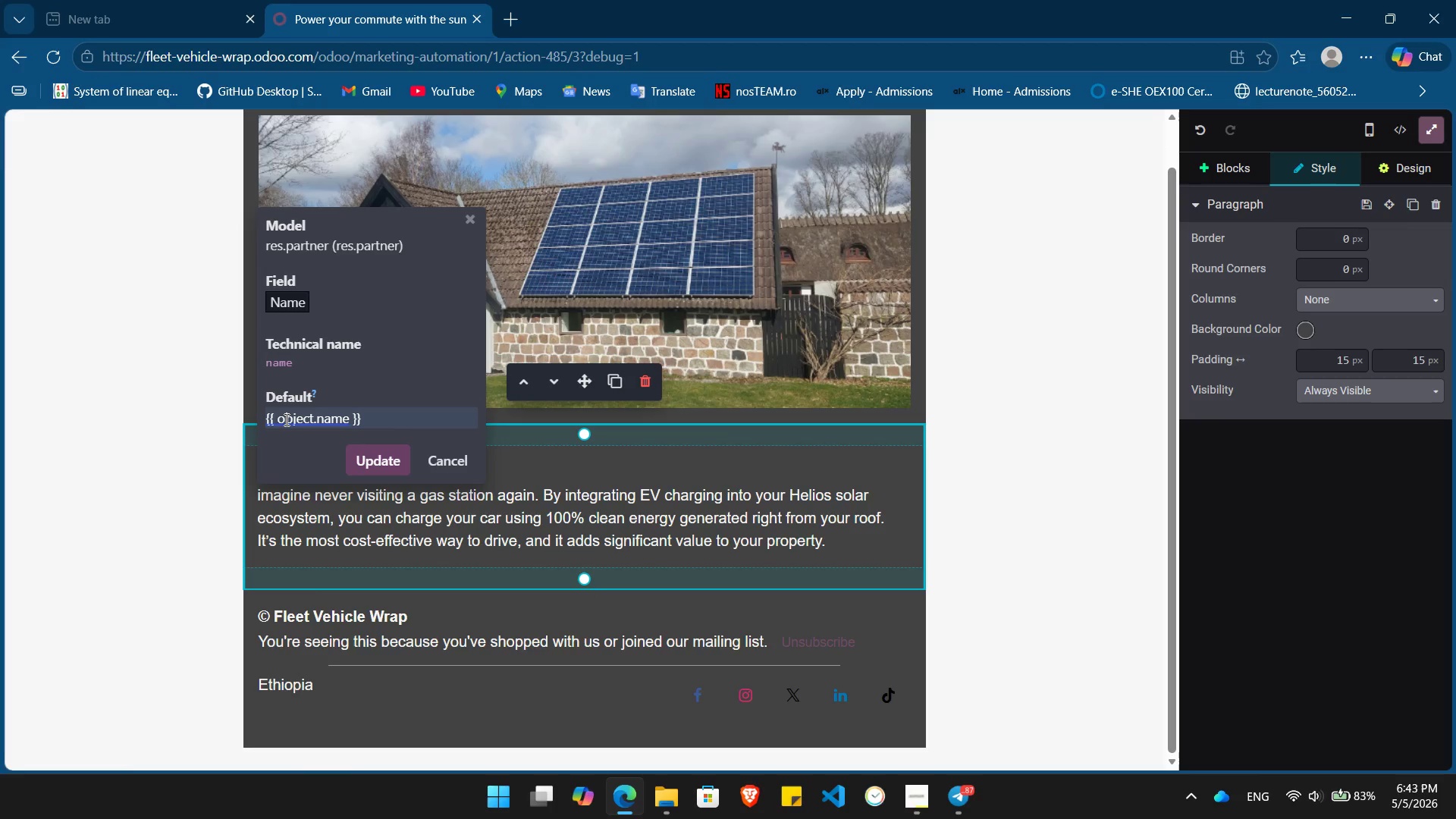 
key(Enter)
 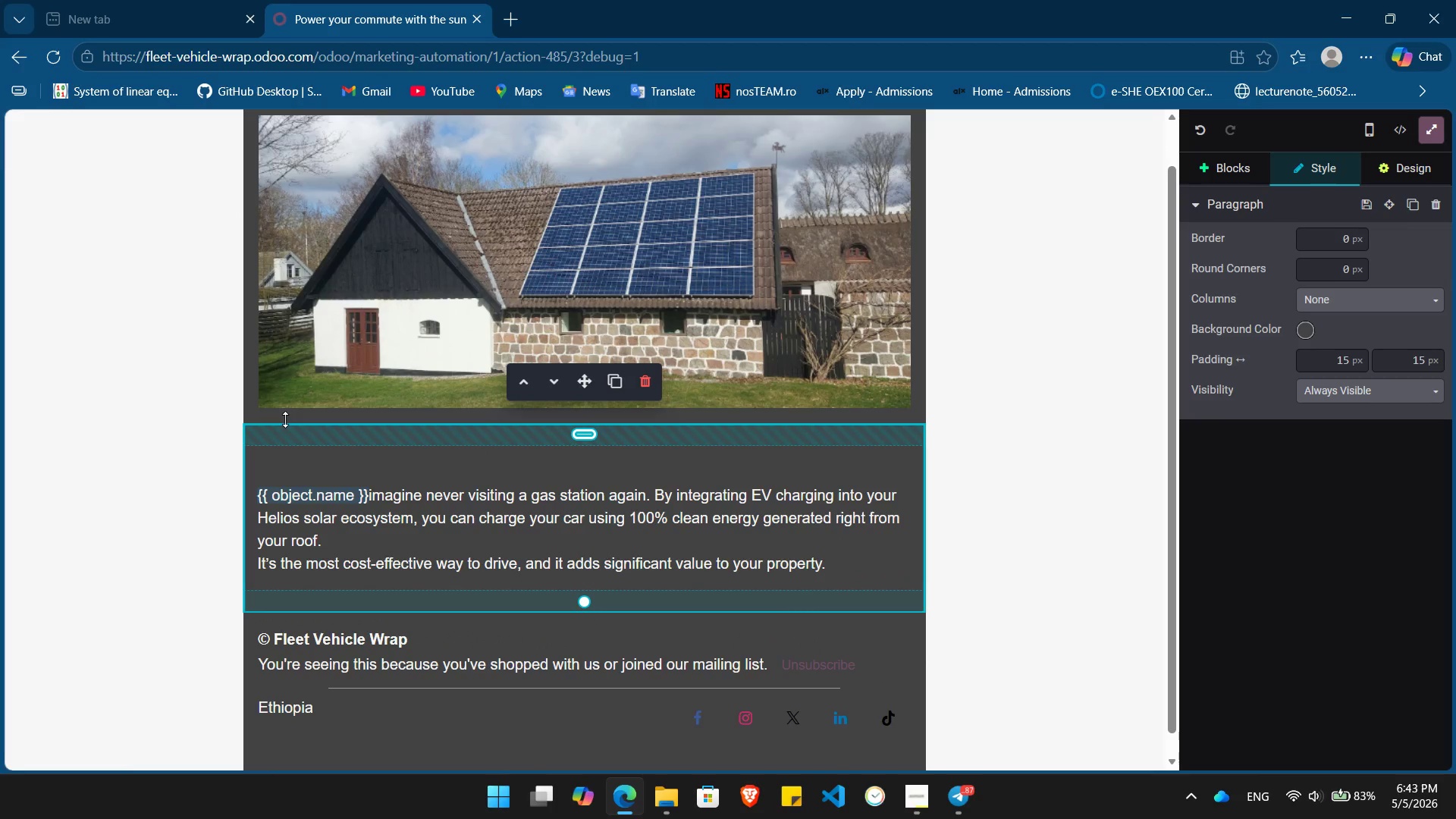 
key(Comma)
 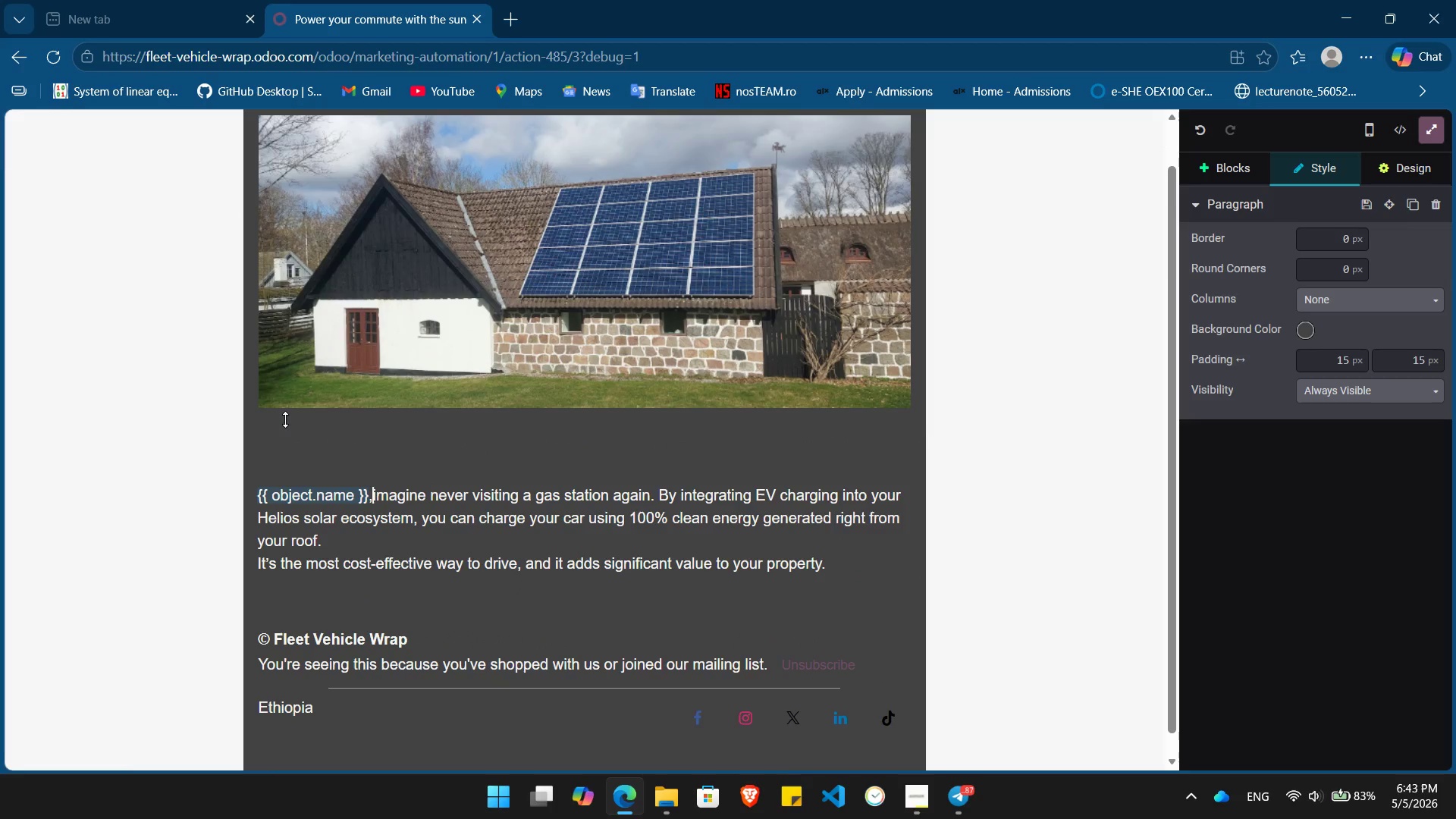 
key(Space)
 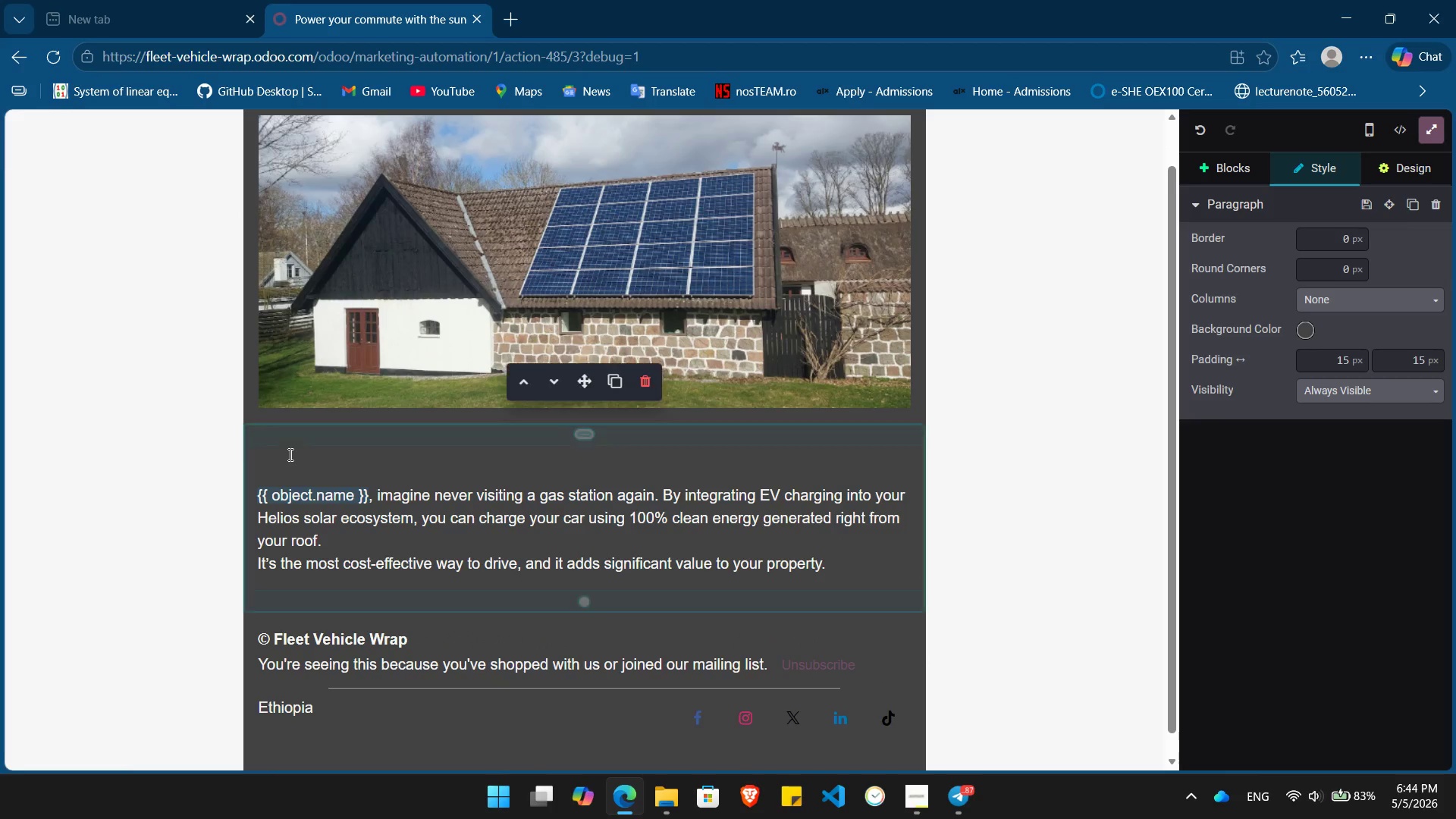 
left_click([289, 462])
 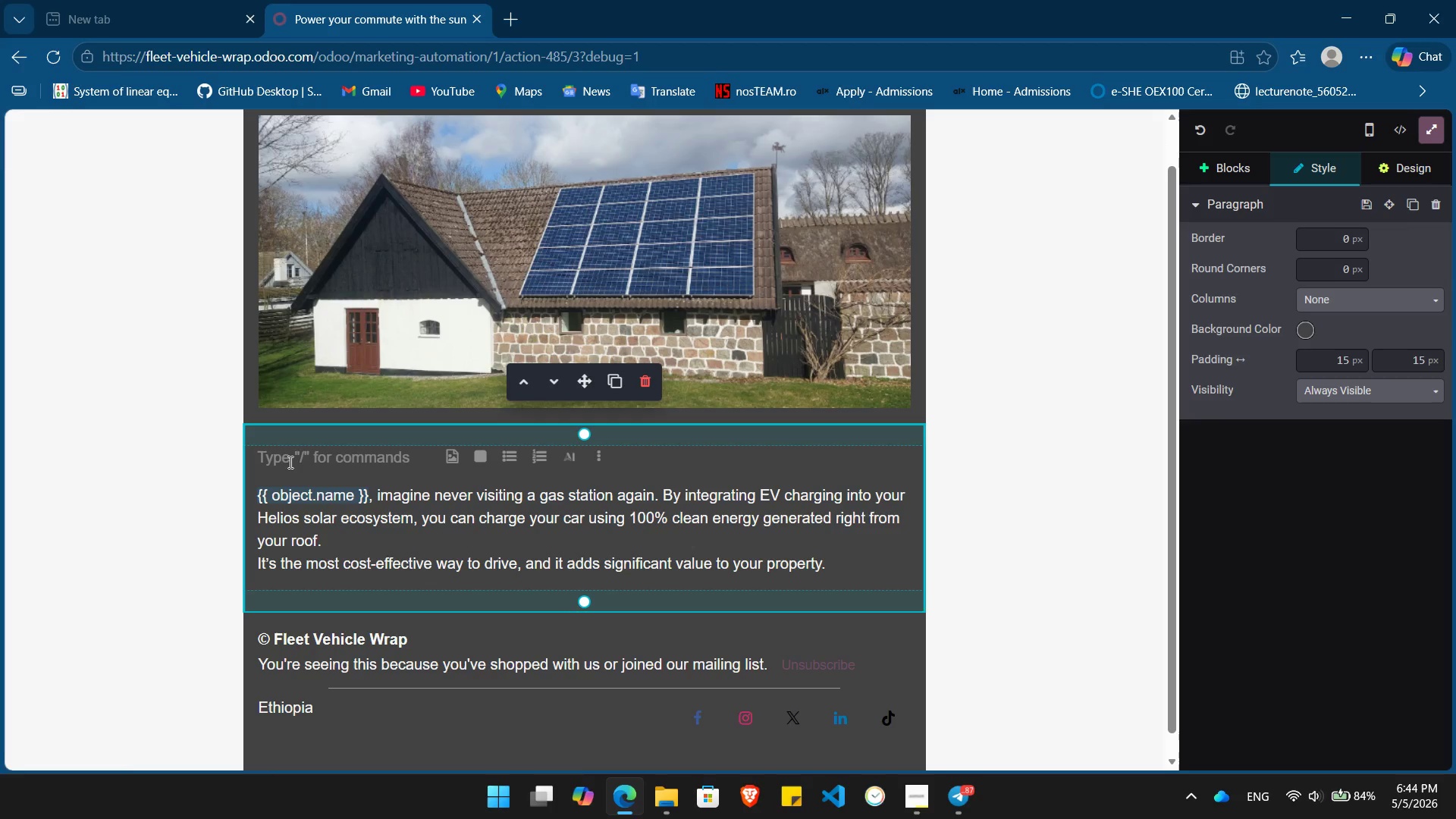 
wait(6.31)
 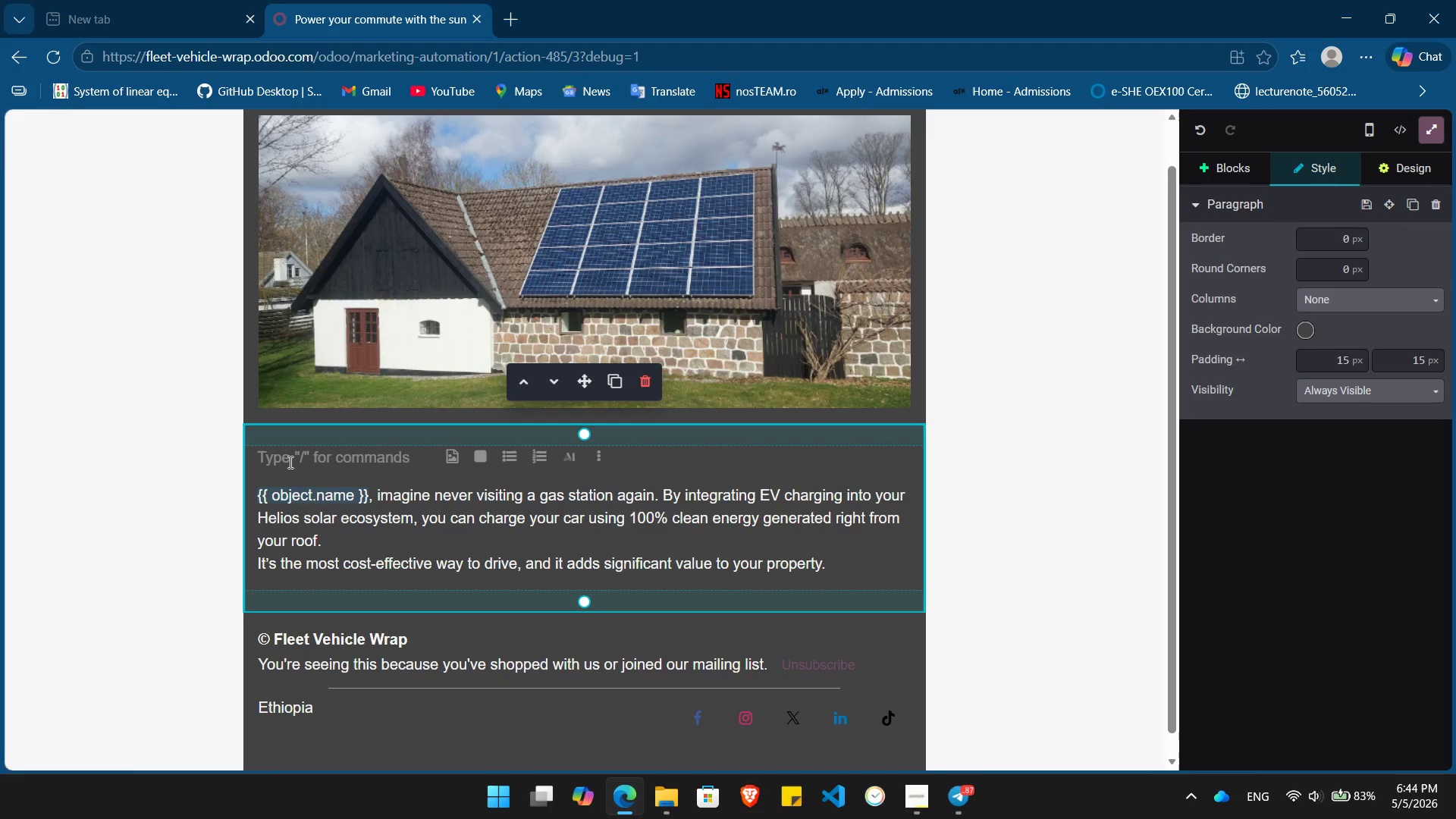 
key(Slash)
 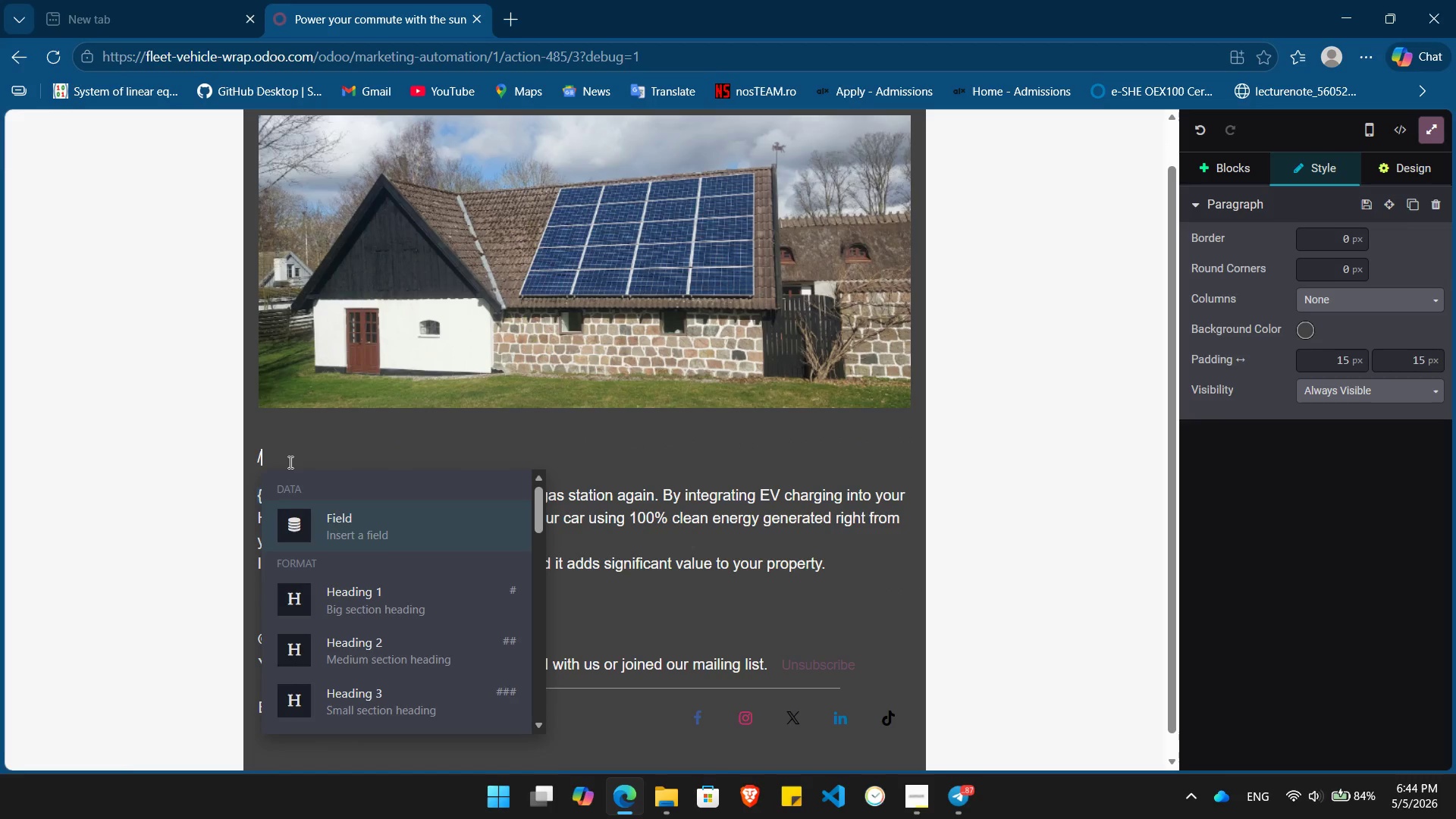 
key(H)
 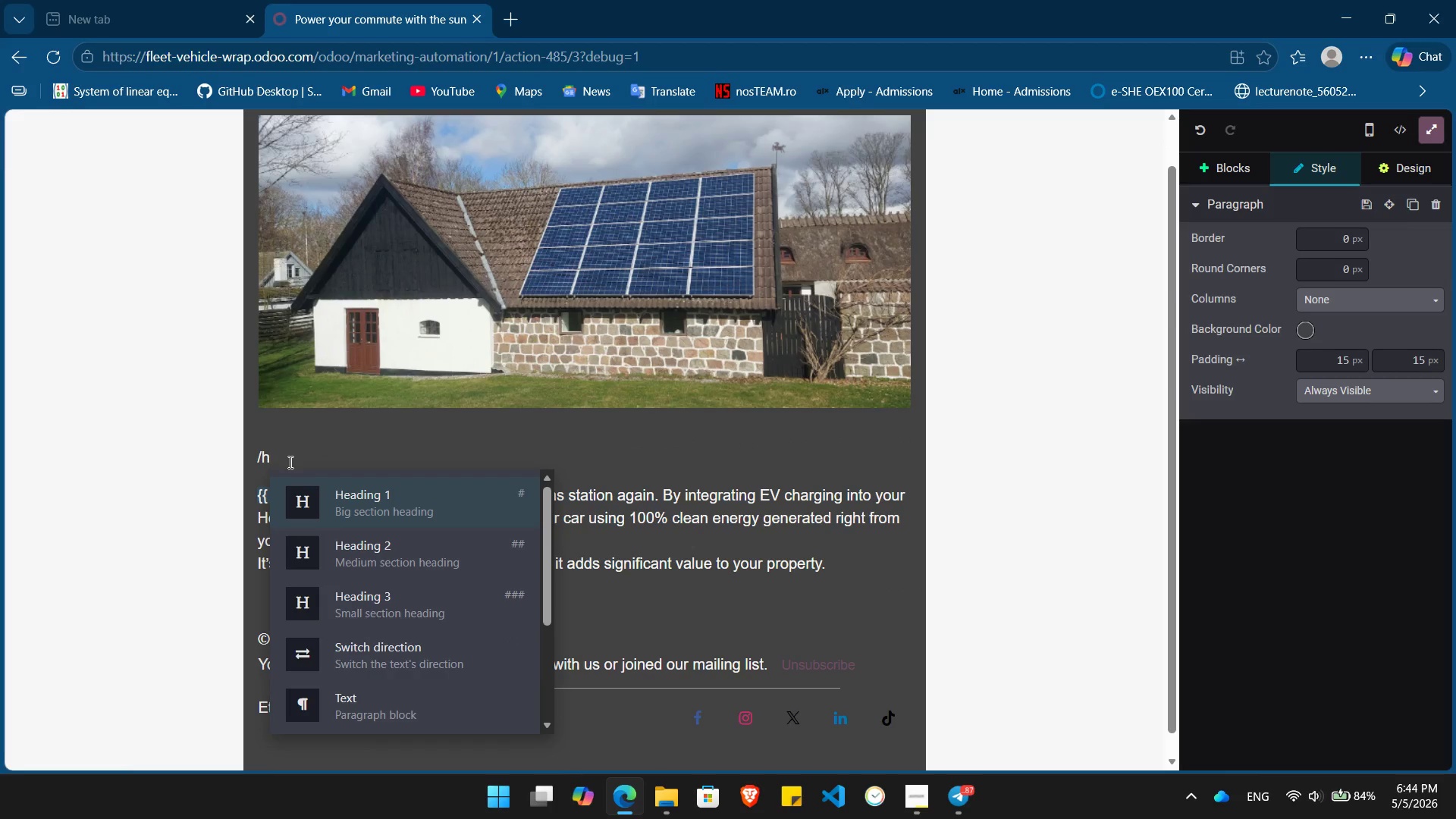 
key(Enter)
 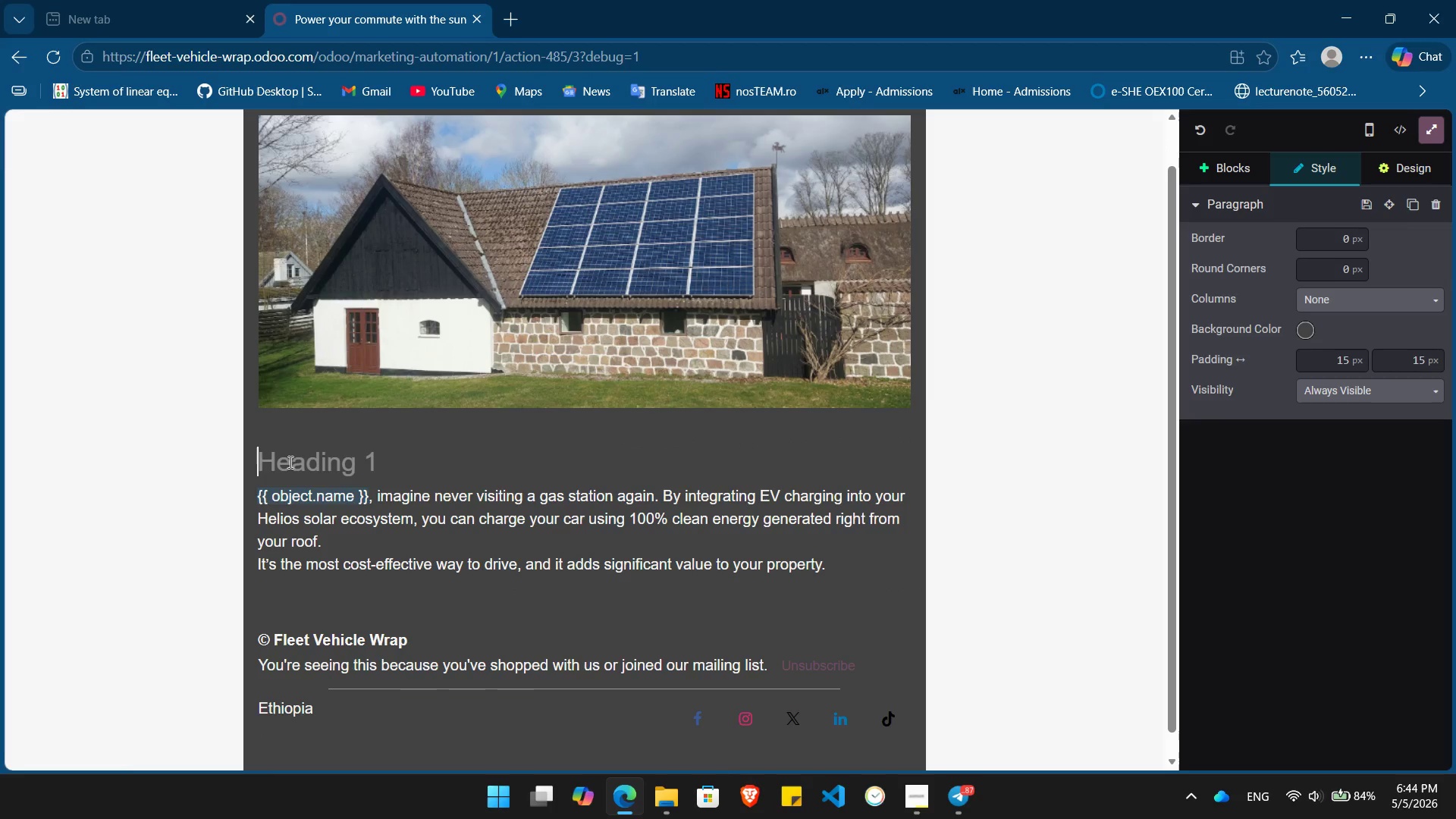 
key(Control+ControlLeft)
 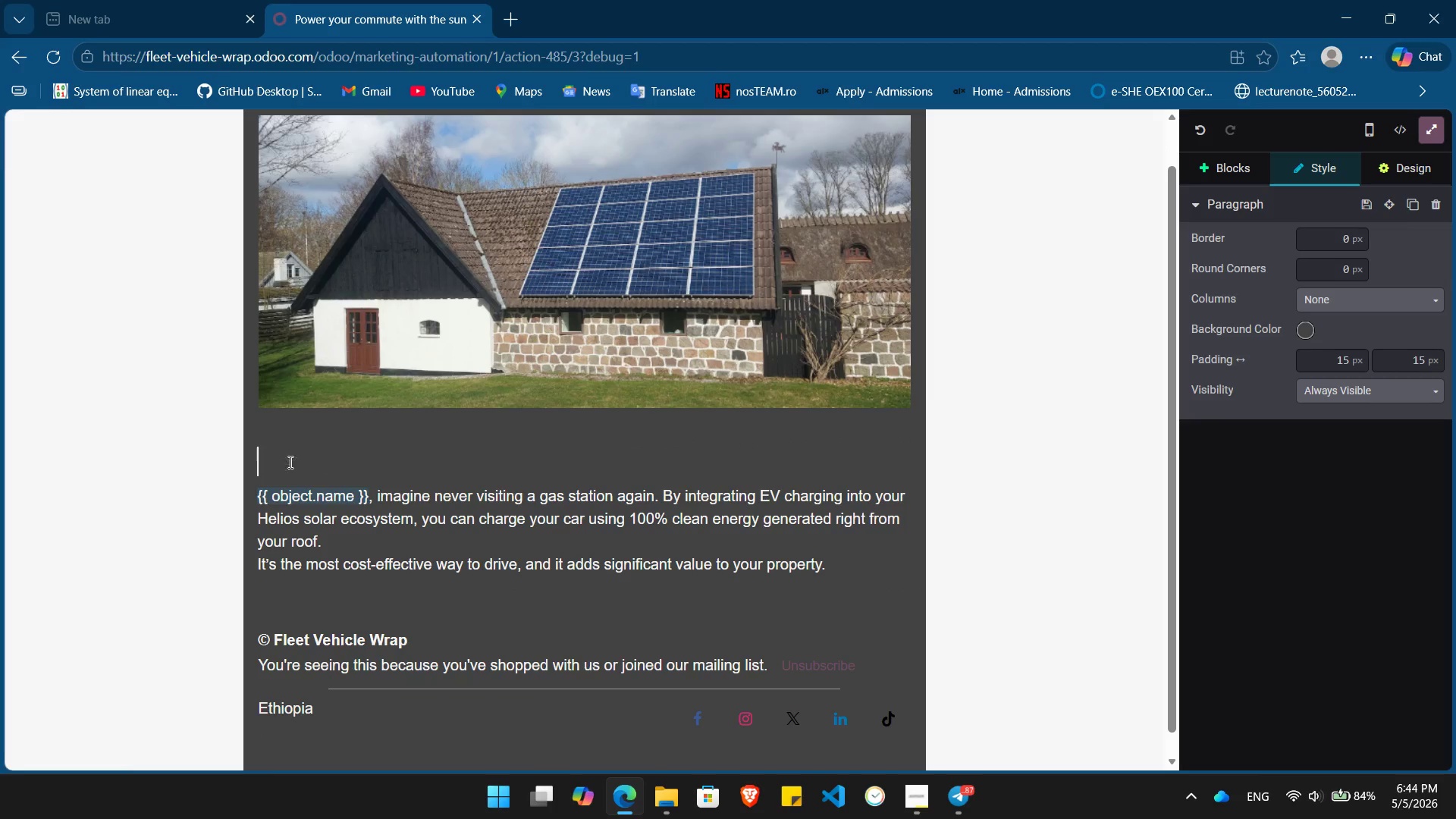 
key(Control+B)
 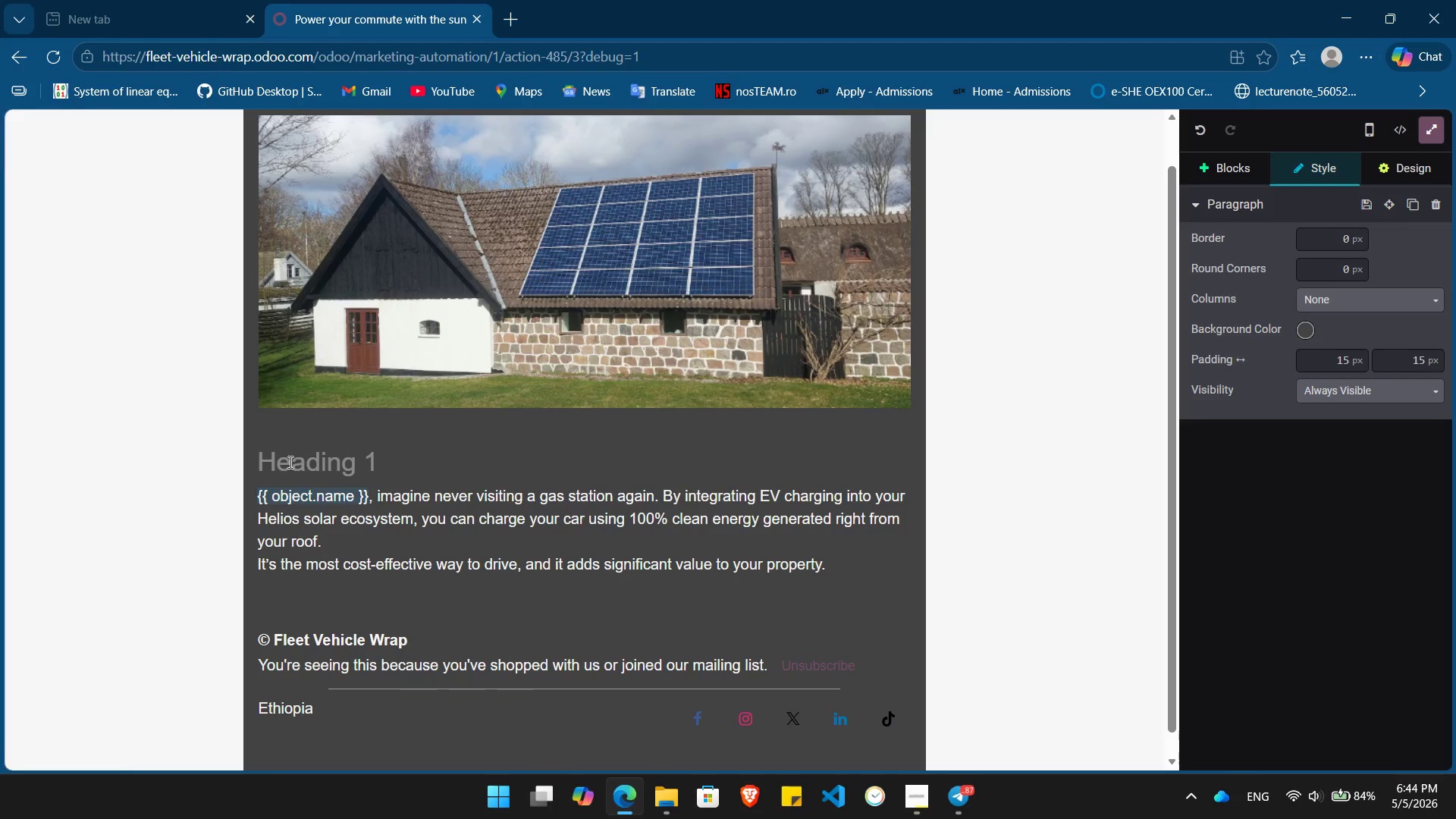 
type(Power co)
key(Backspace)
key(Backspace)
type(Your Commute with the Sun)
 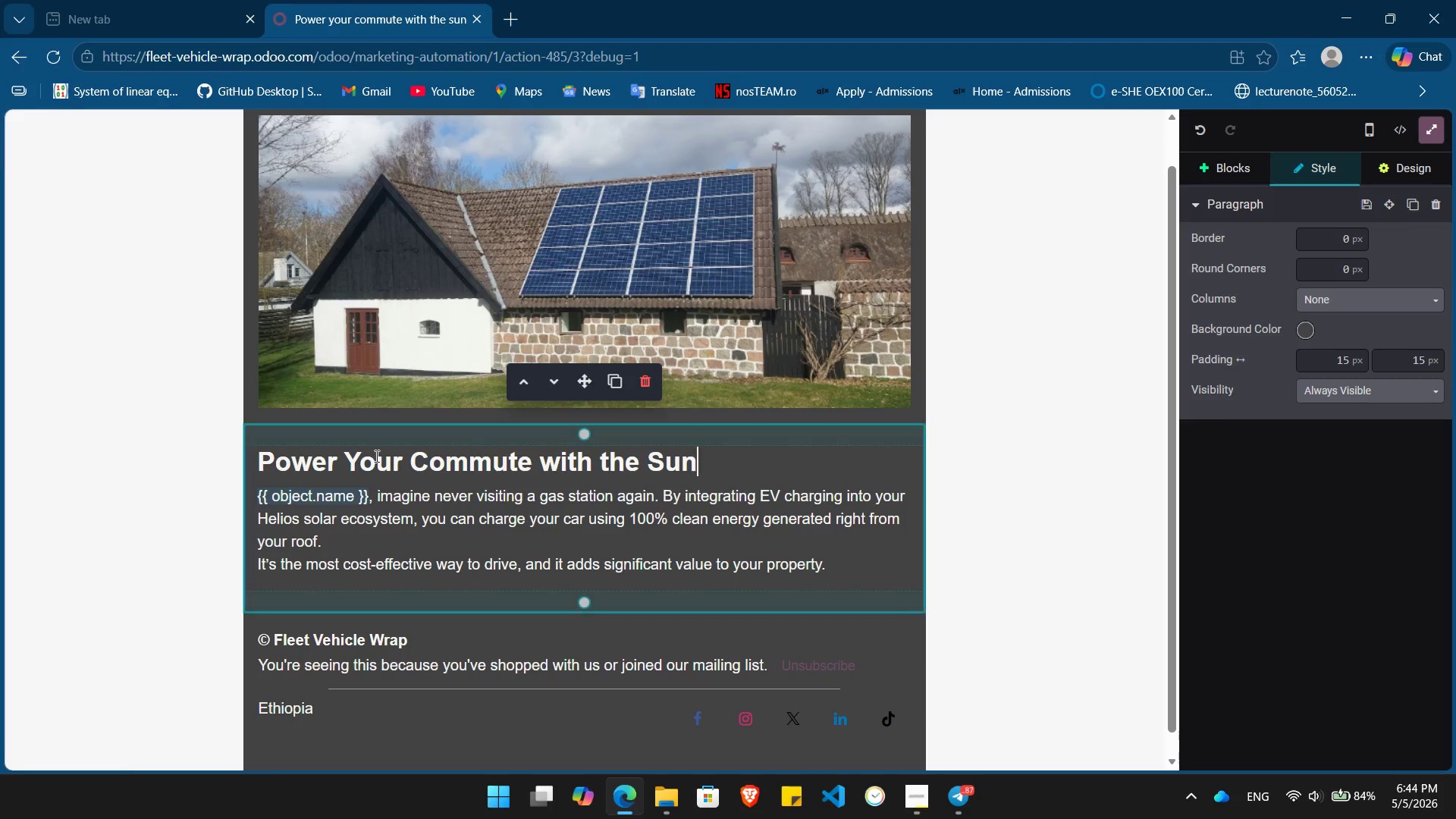 
double_click([375, 456])
 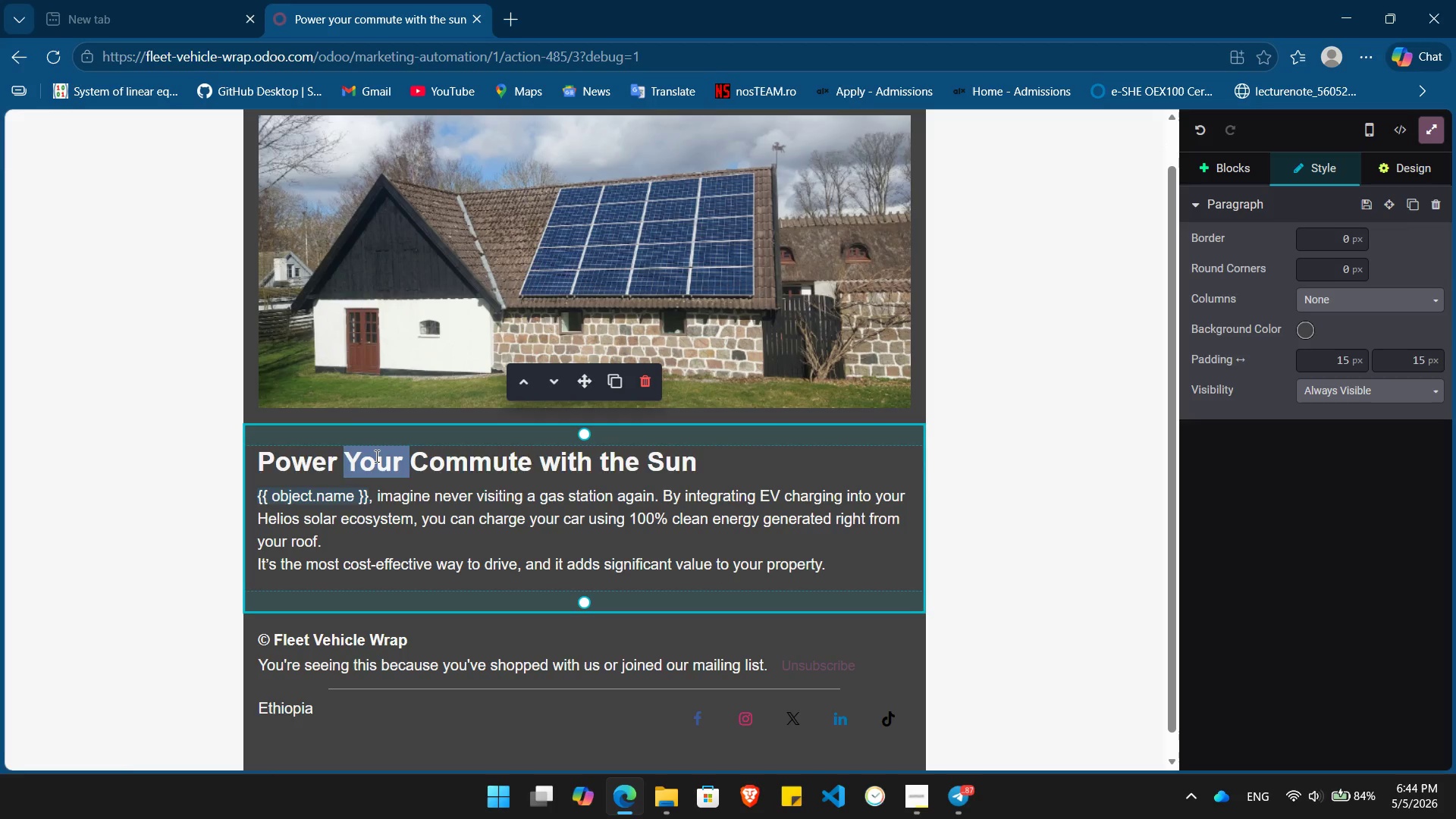 
triple_click([375, 456])
 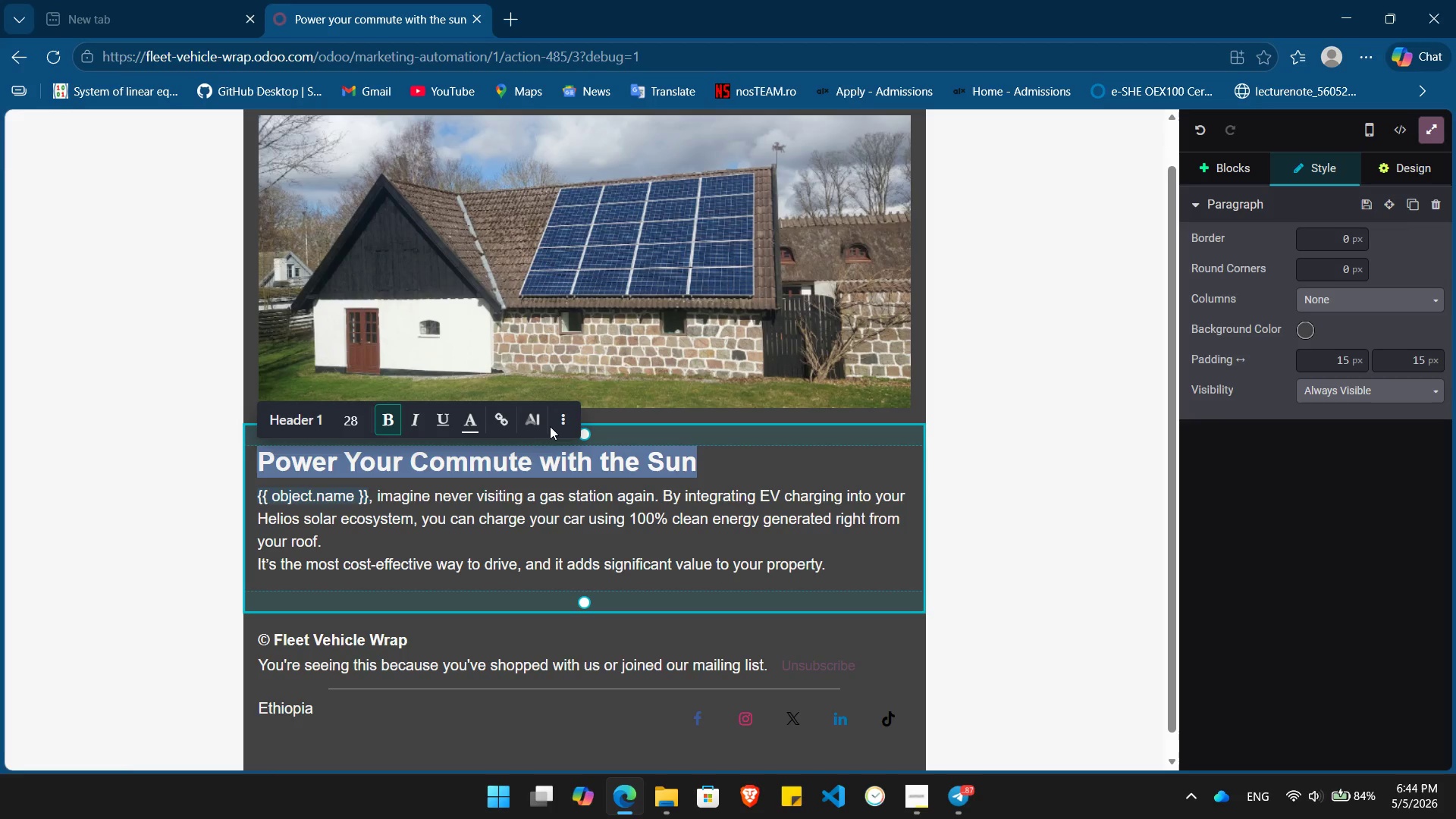 
left_click([560, 428])
 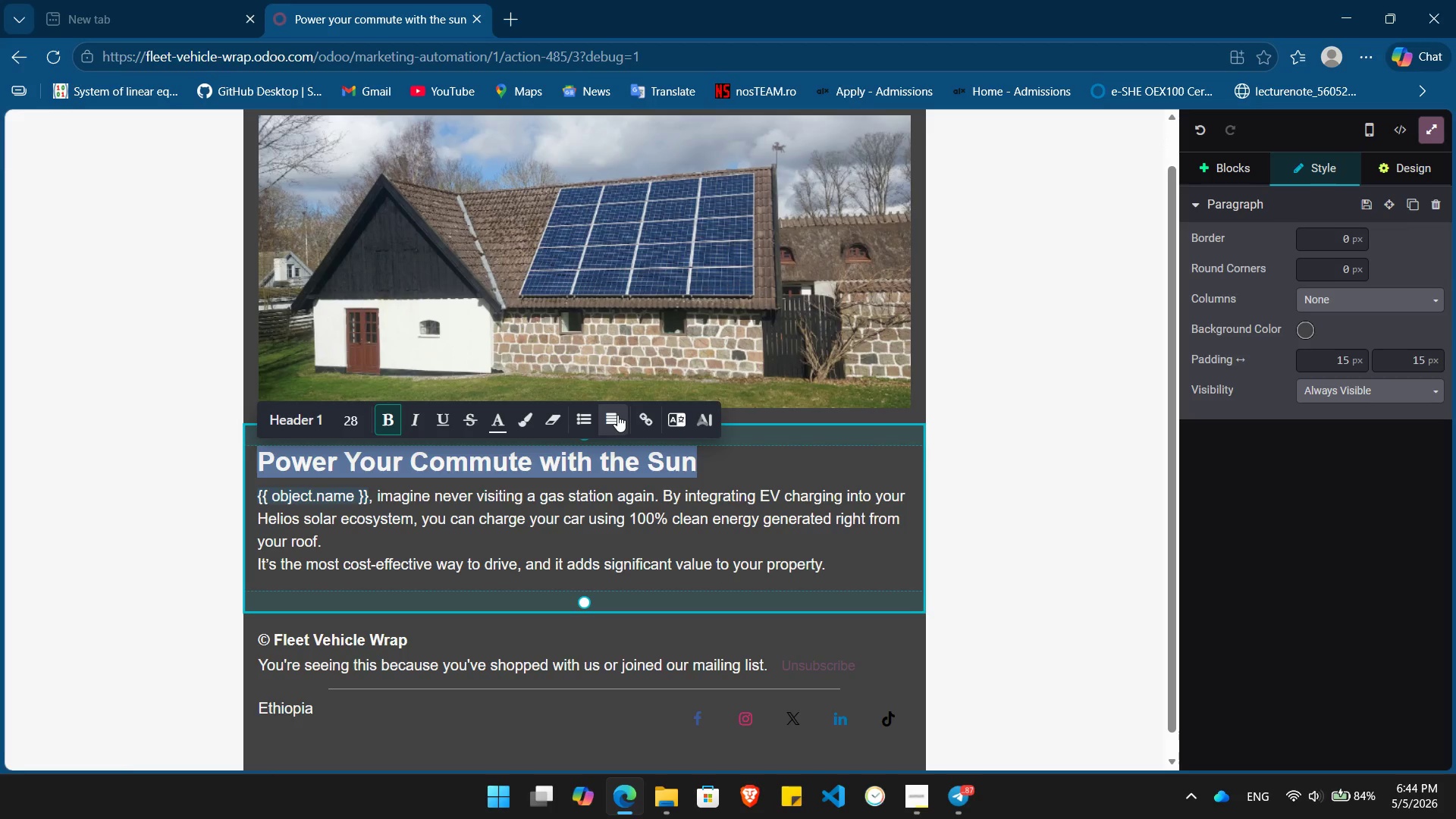 
left_click([617, 415])
 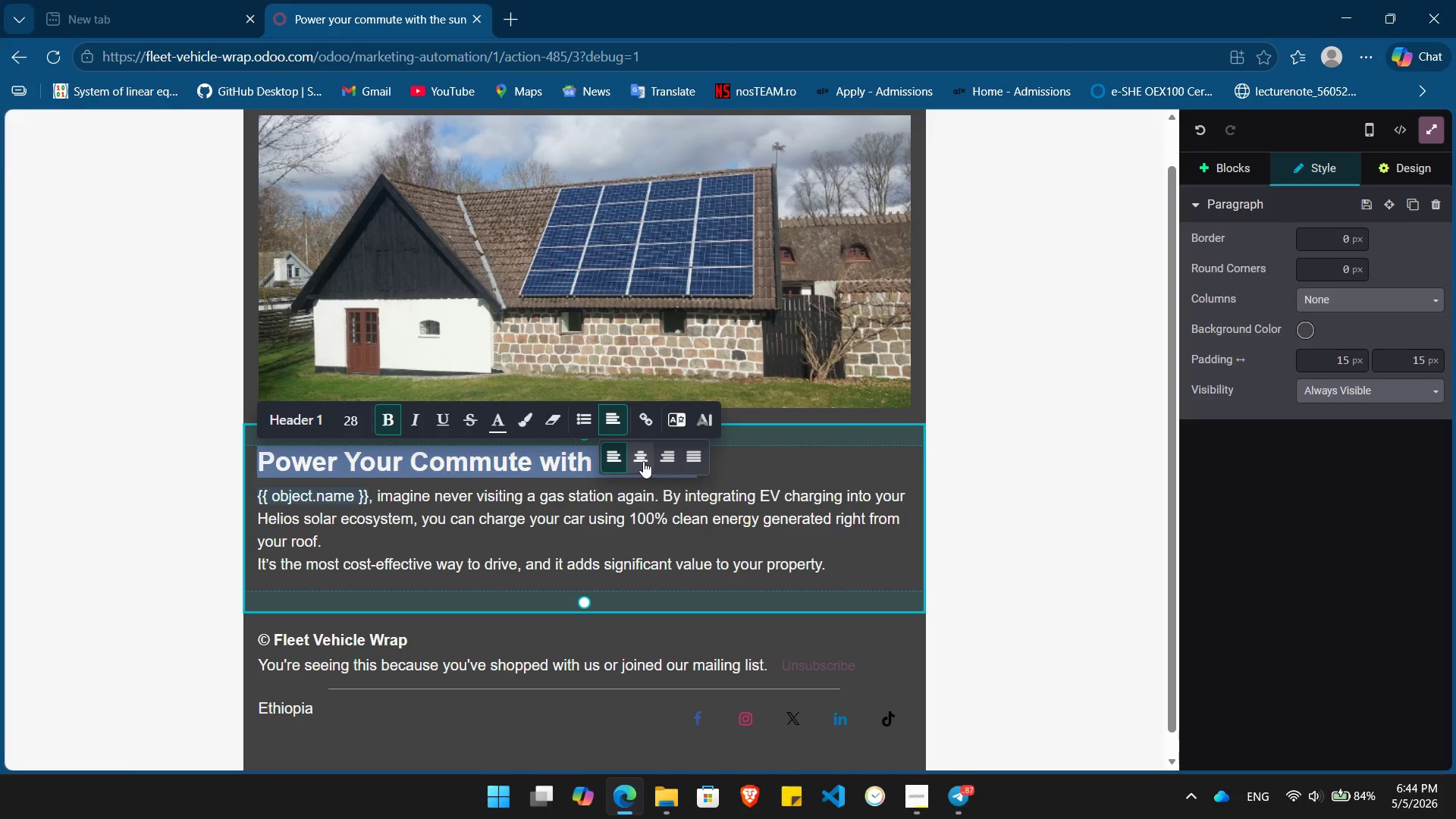 
left_click([641, 460])
 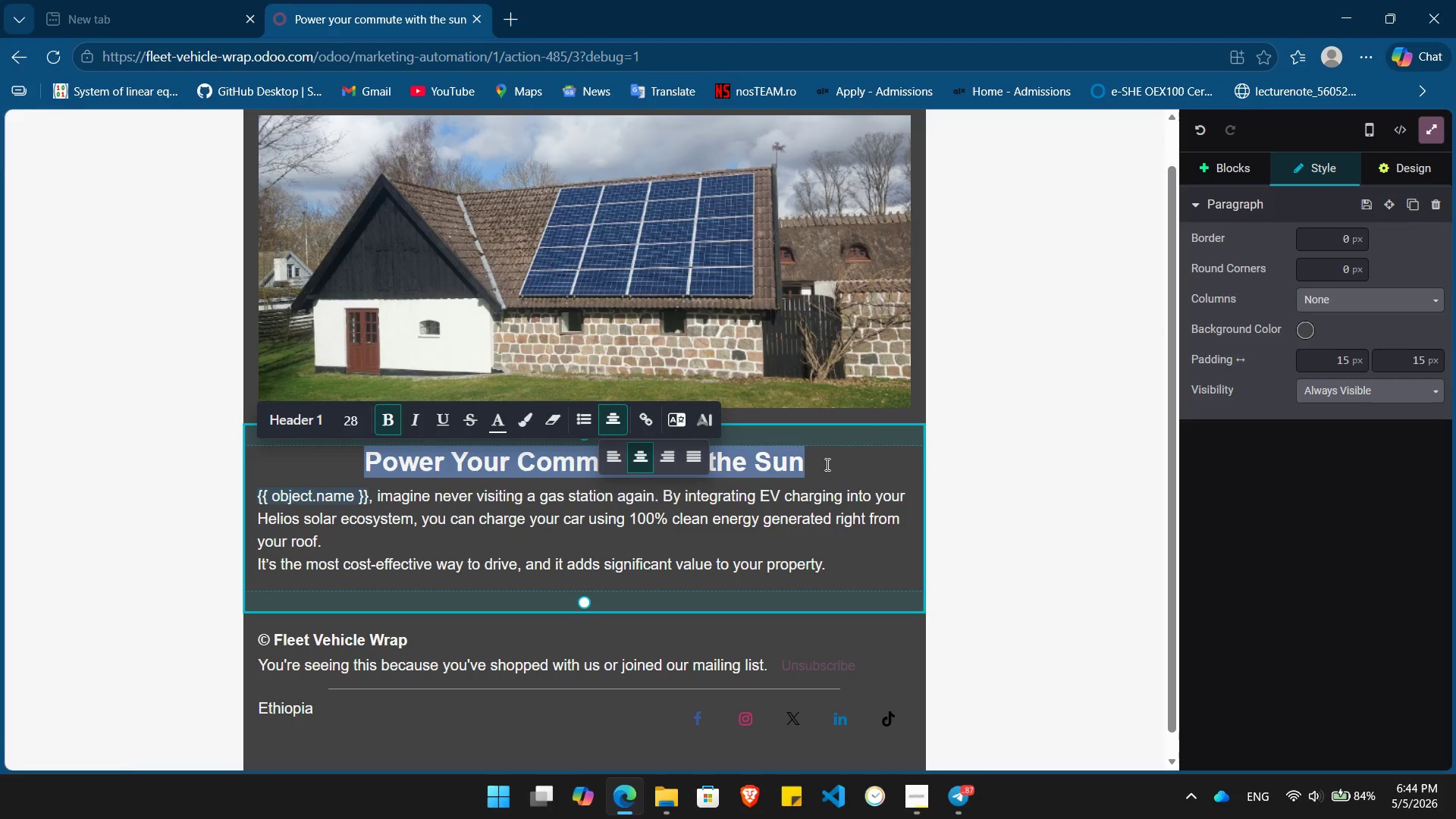 
left_click([826, 464])
 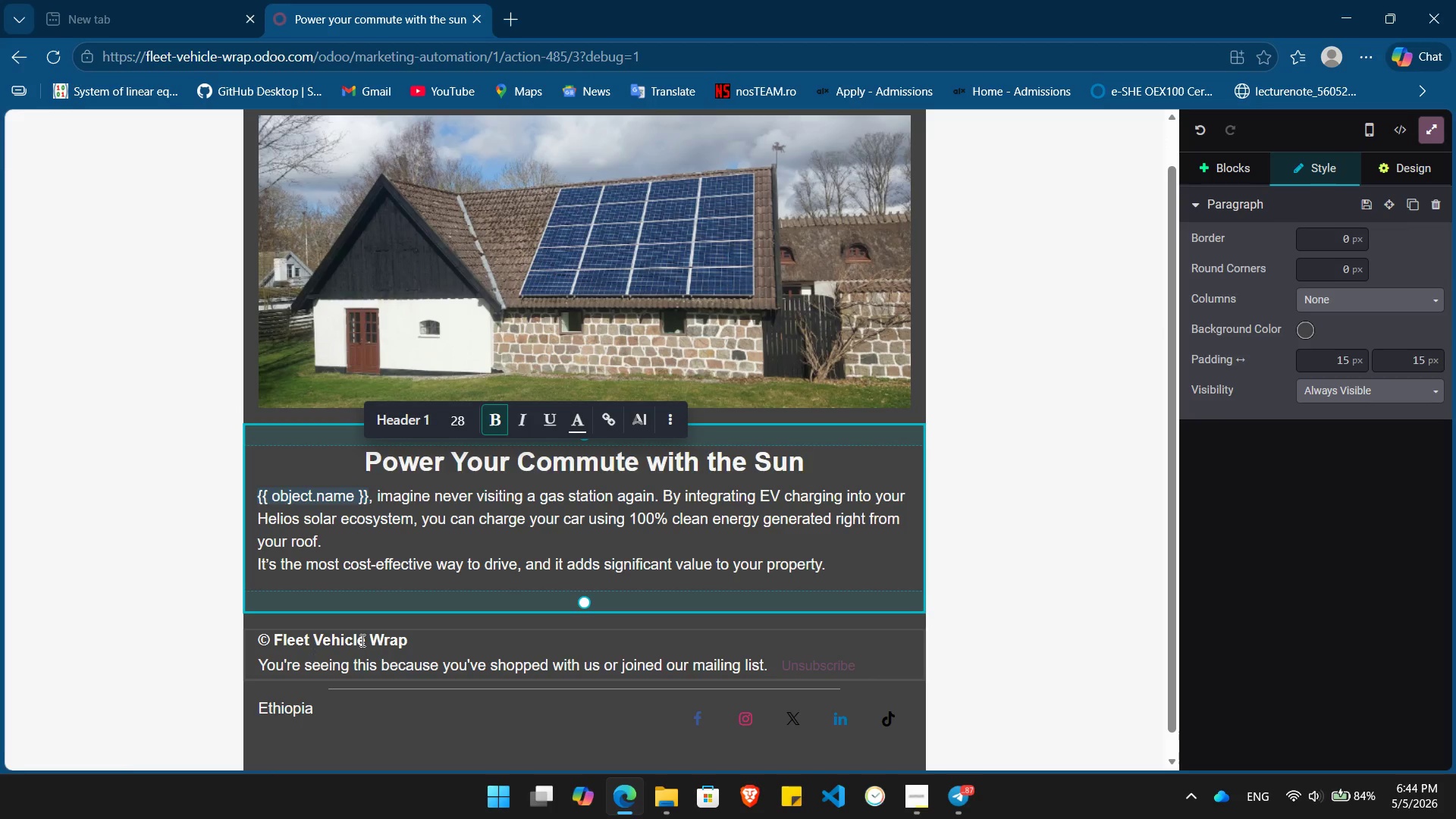 
left_click_drag(start_coordinate=[417, 636], to_coordinate=[275, 642])
 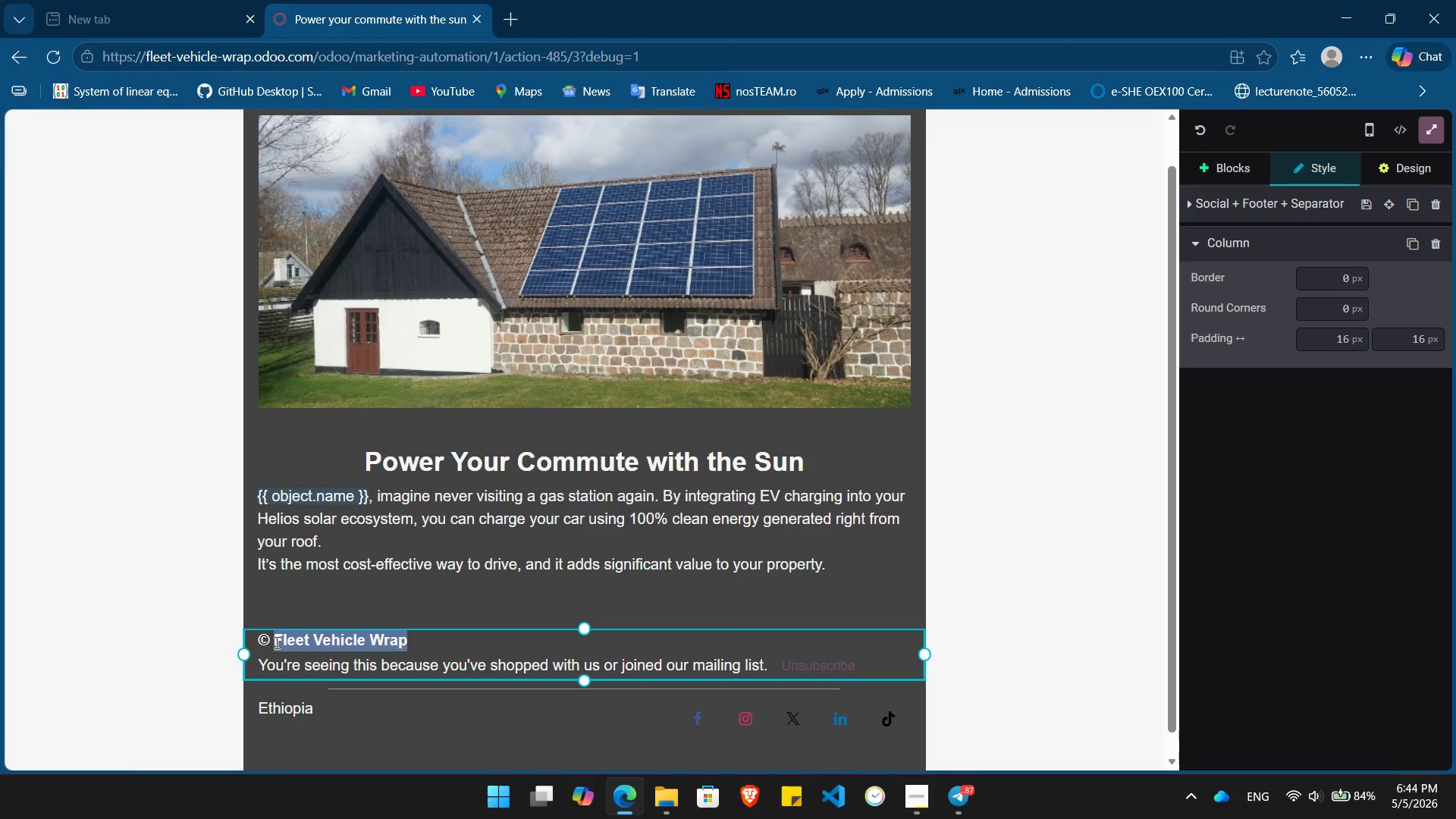 
key(Meta+MetaLeft)
 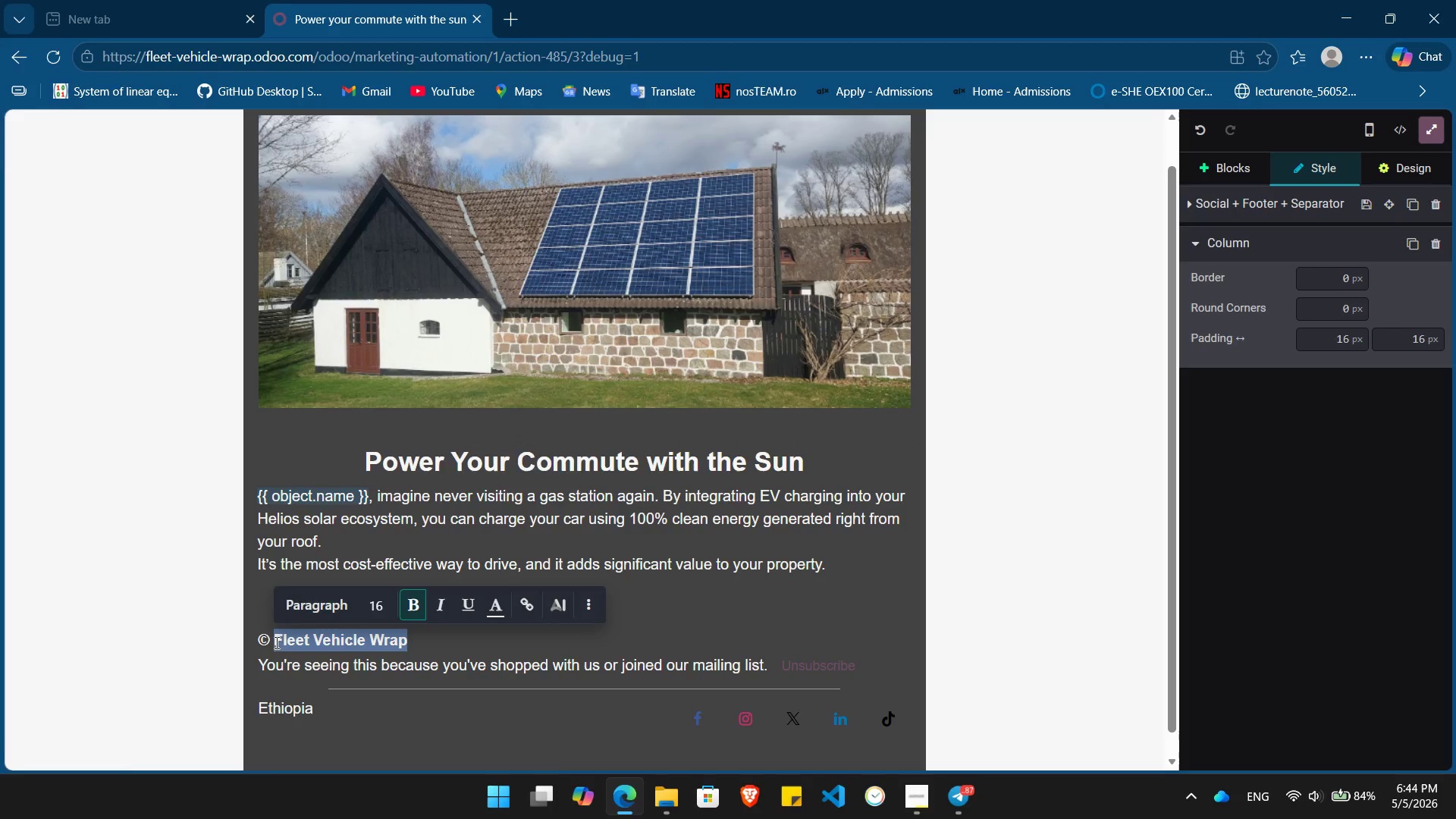 
key(Meta+V)
 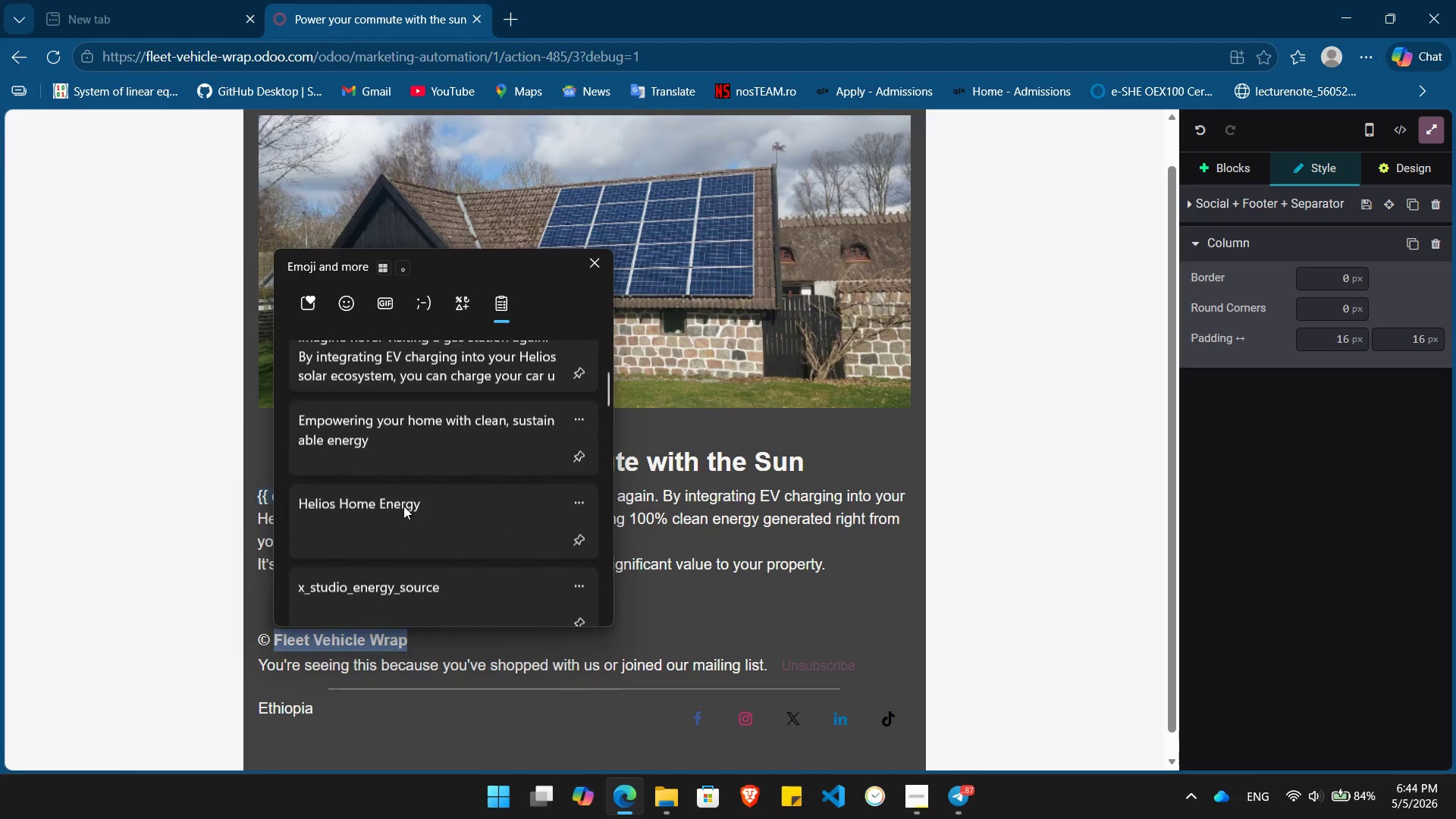 
left_click([387, 505])
 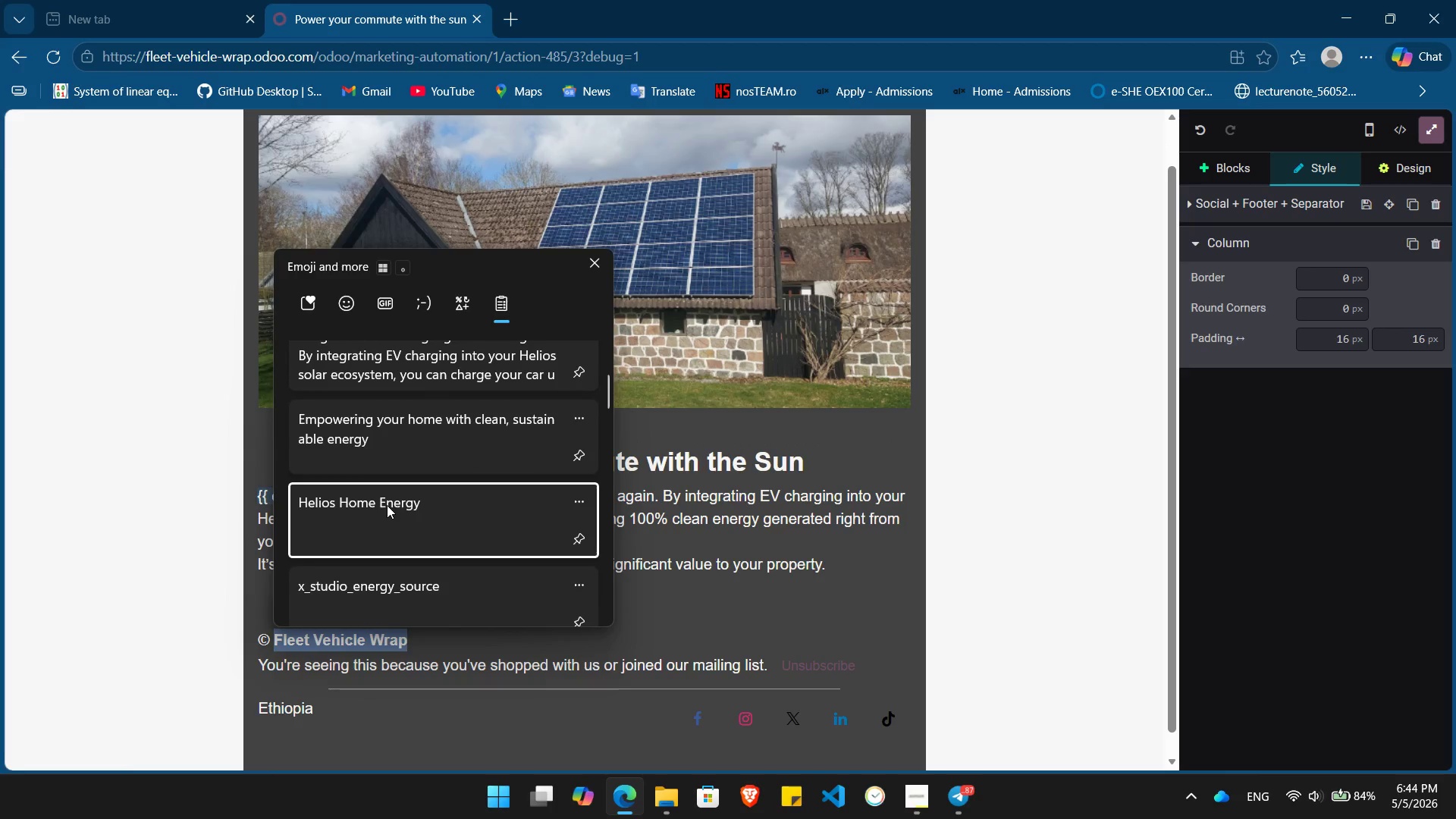 
key(Control+ControlLeft)
 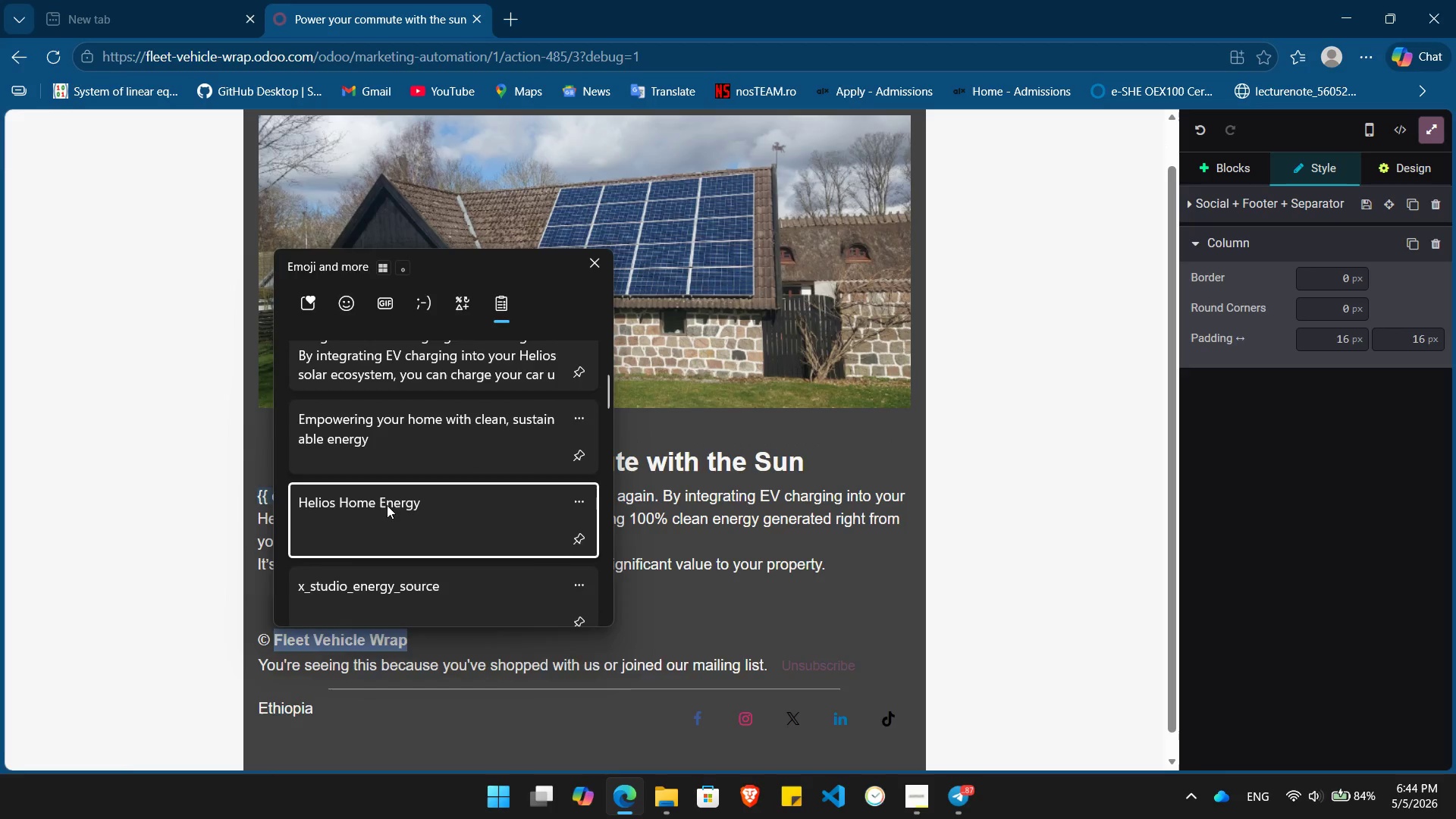 
hold_key(key=V, duration=20.45)
 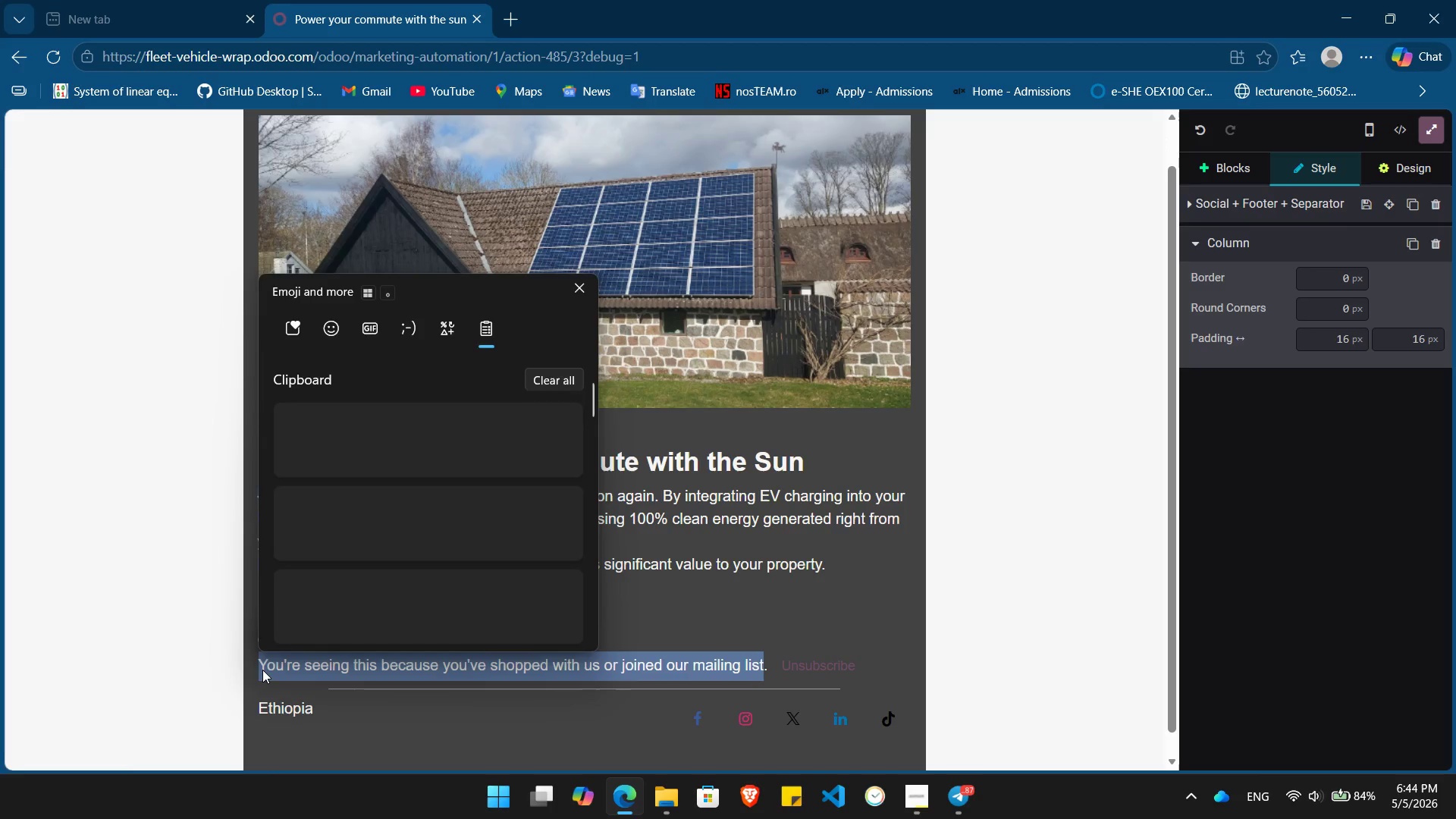 
hold_key(key=ShiftRight, duration=1.94)
 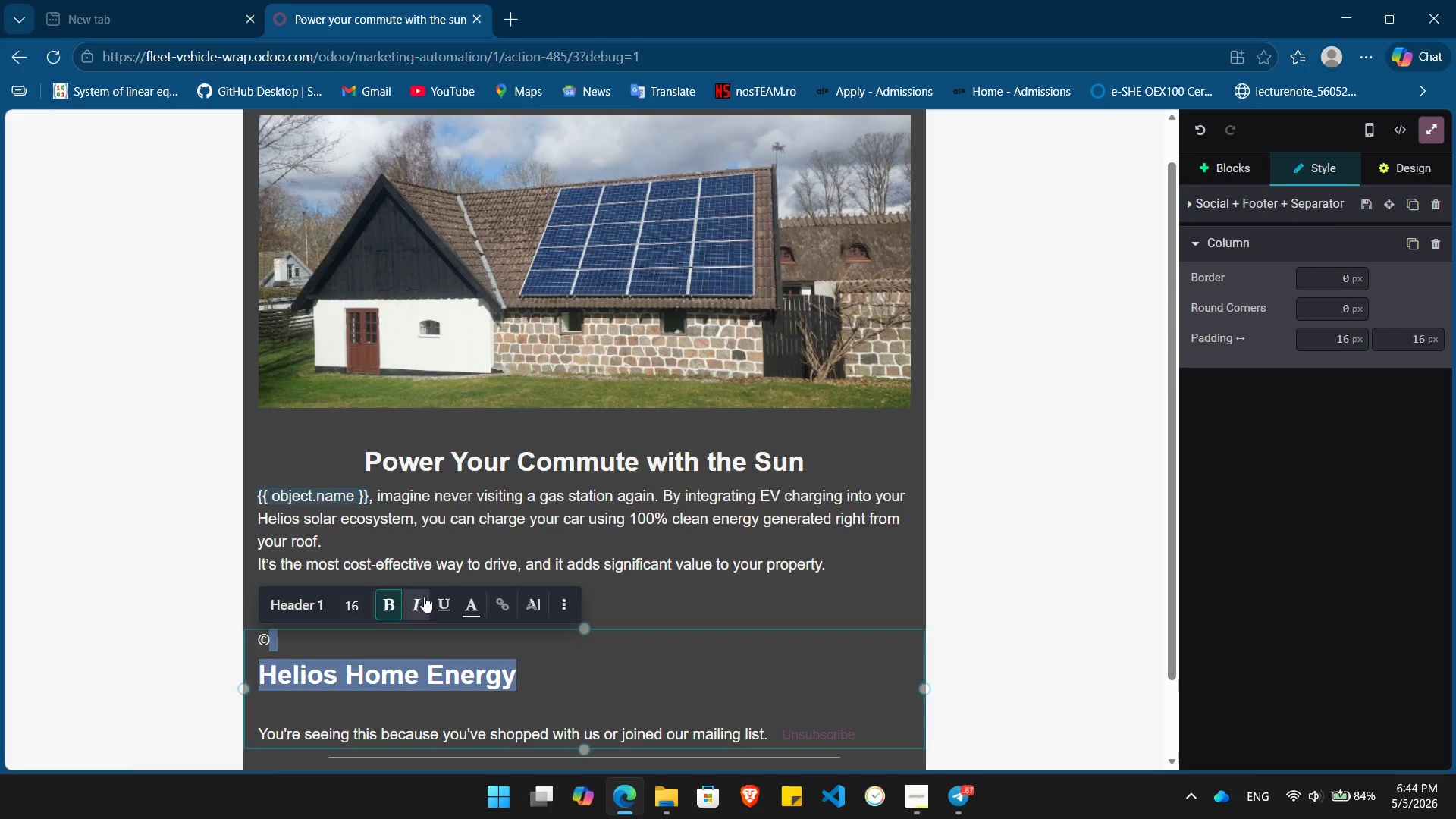 
hold_key(key=ArrowLeft, duration=1.11)
 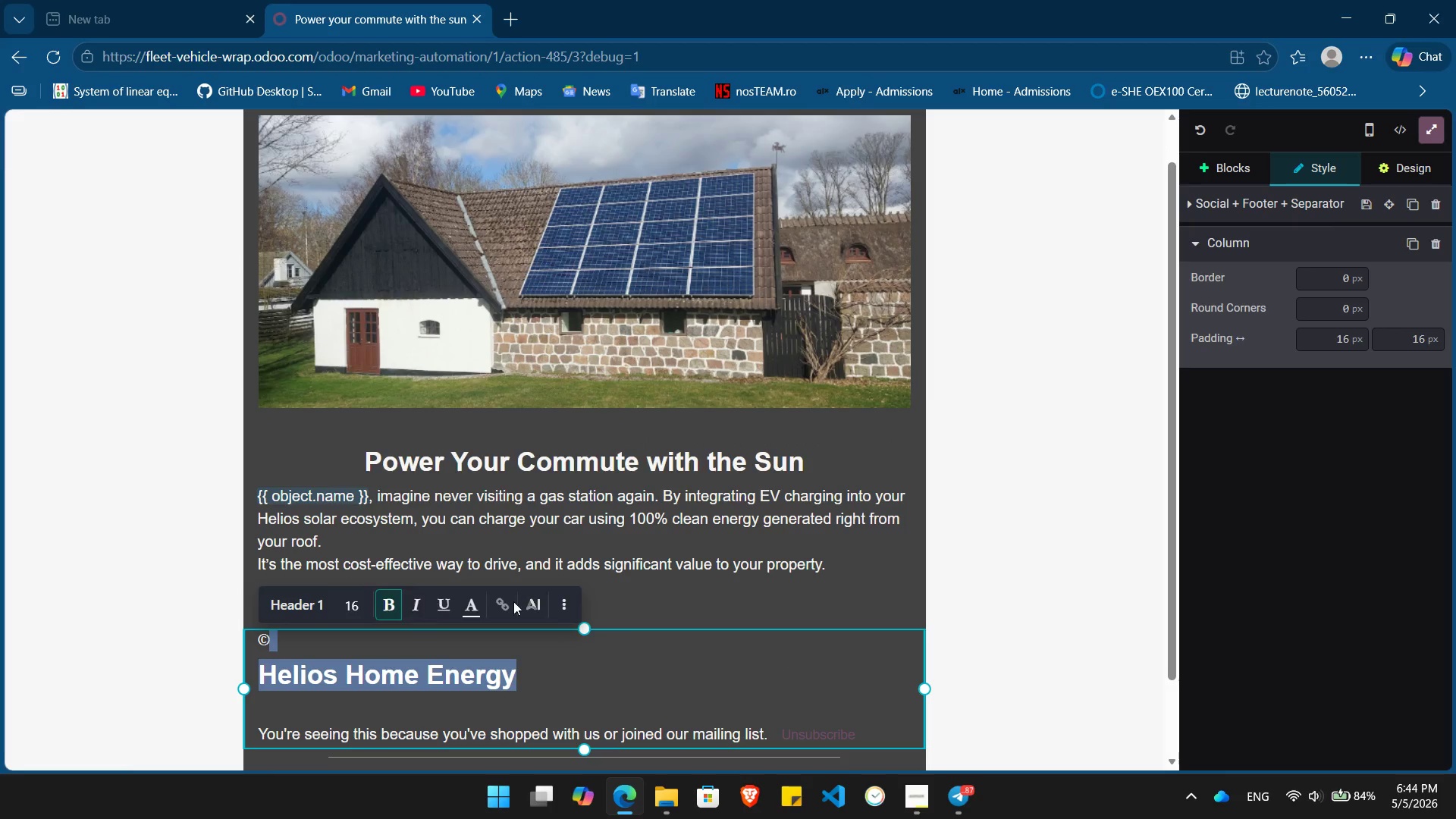 
left_click([291, 606])
 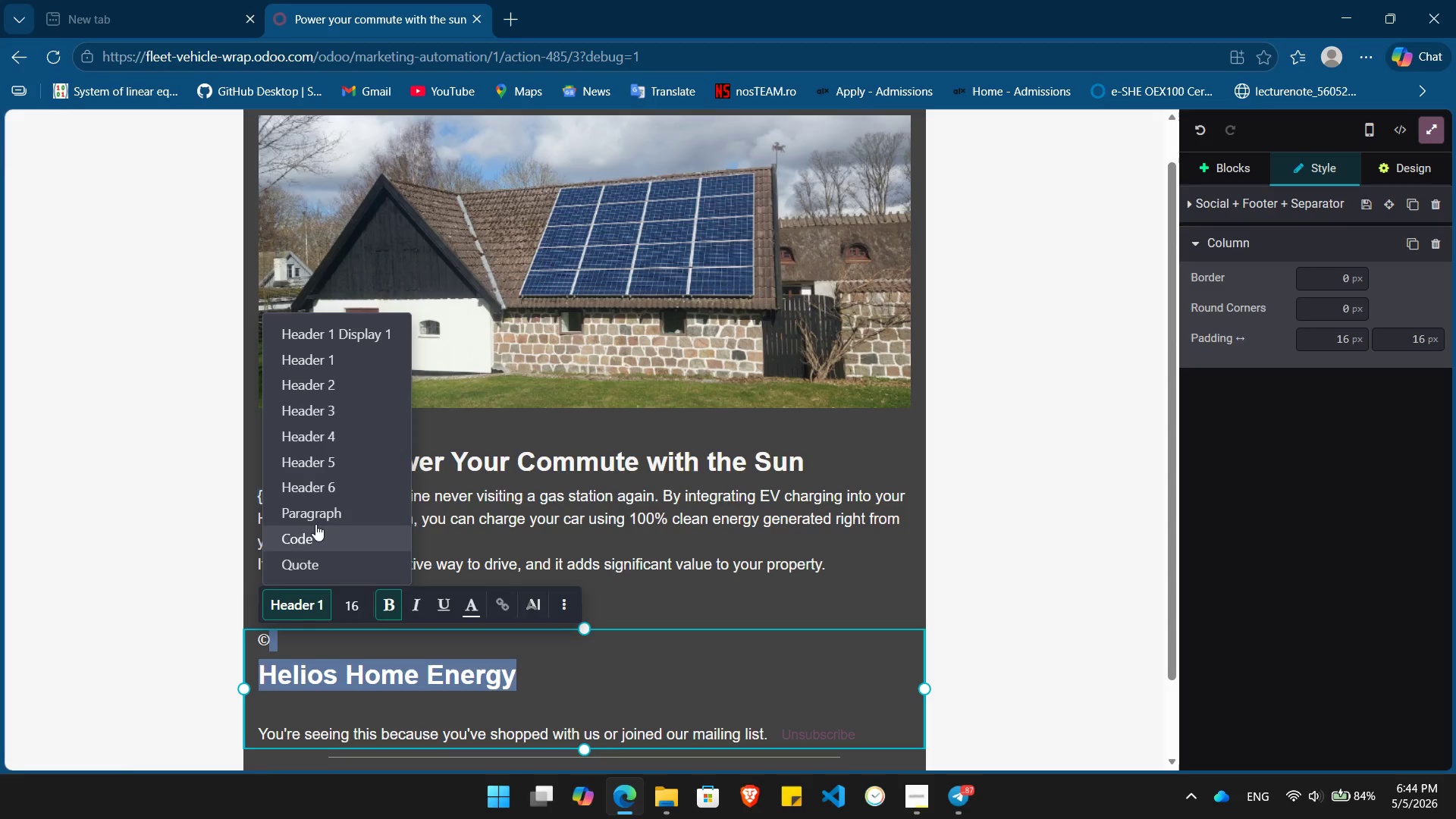 
left_click([322, 516])
 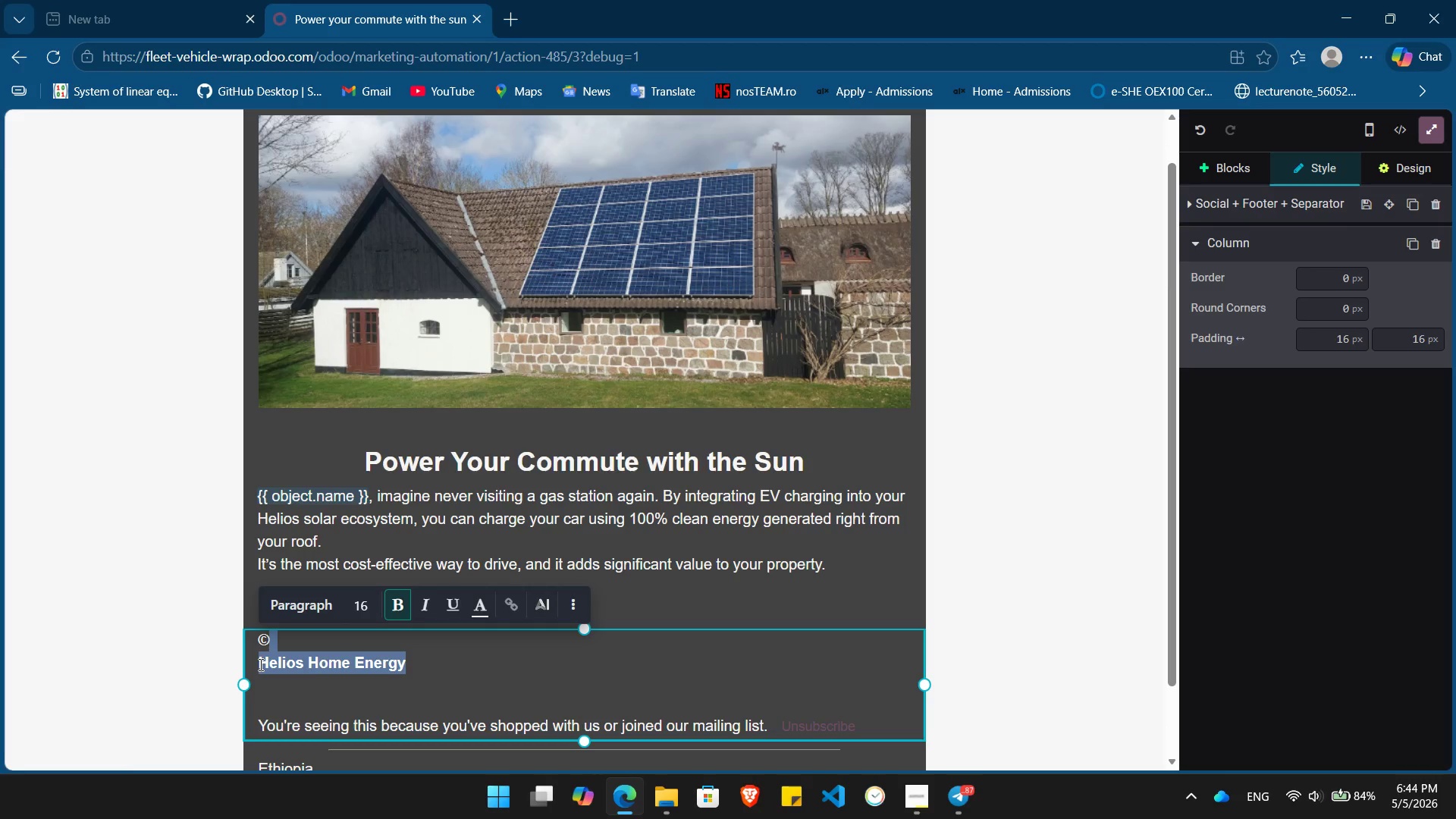 
left_click([259, 664])
 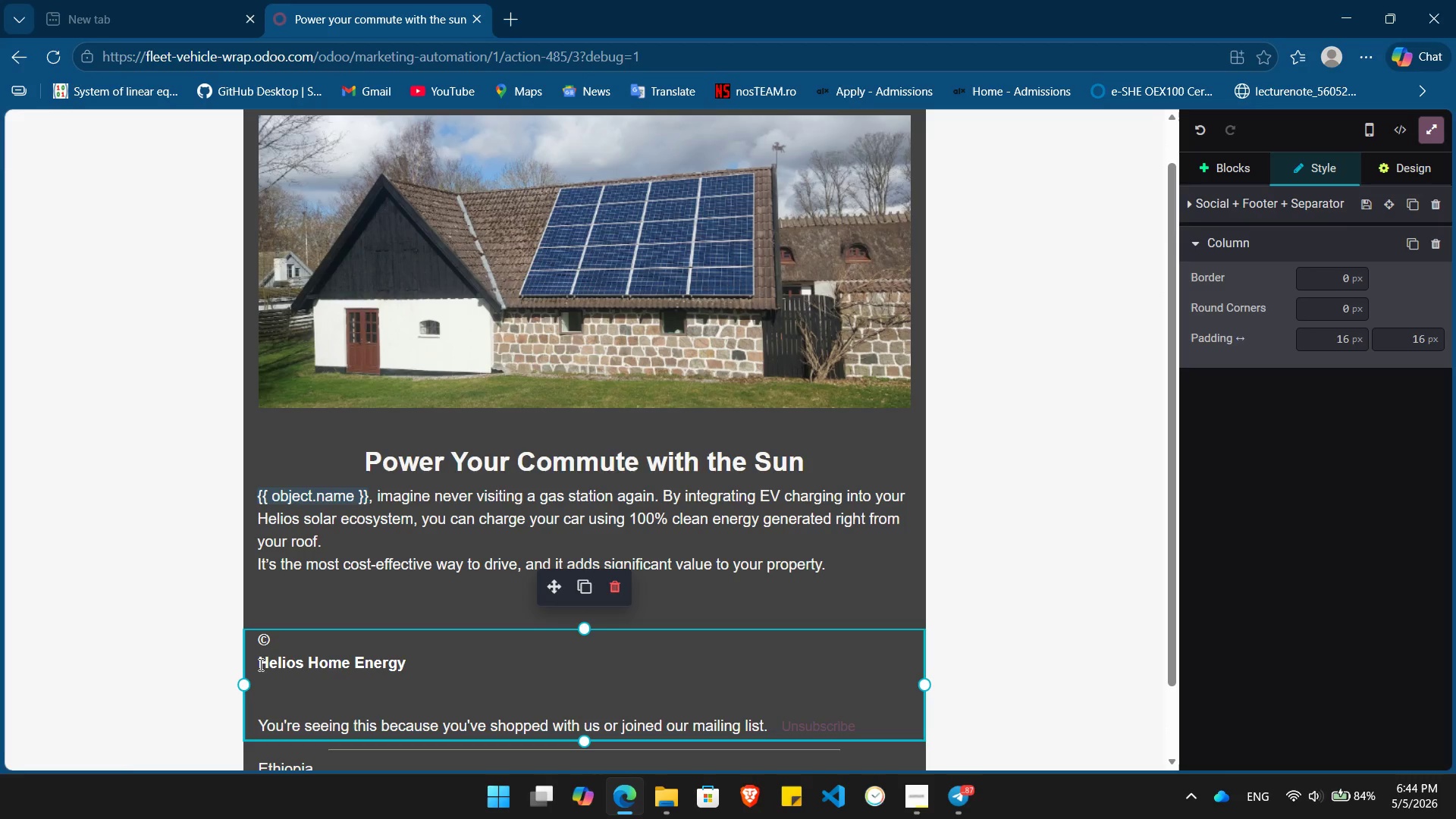 
key(Backspace)
 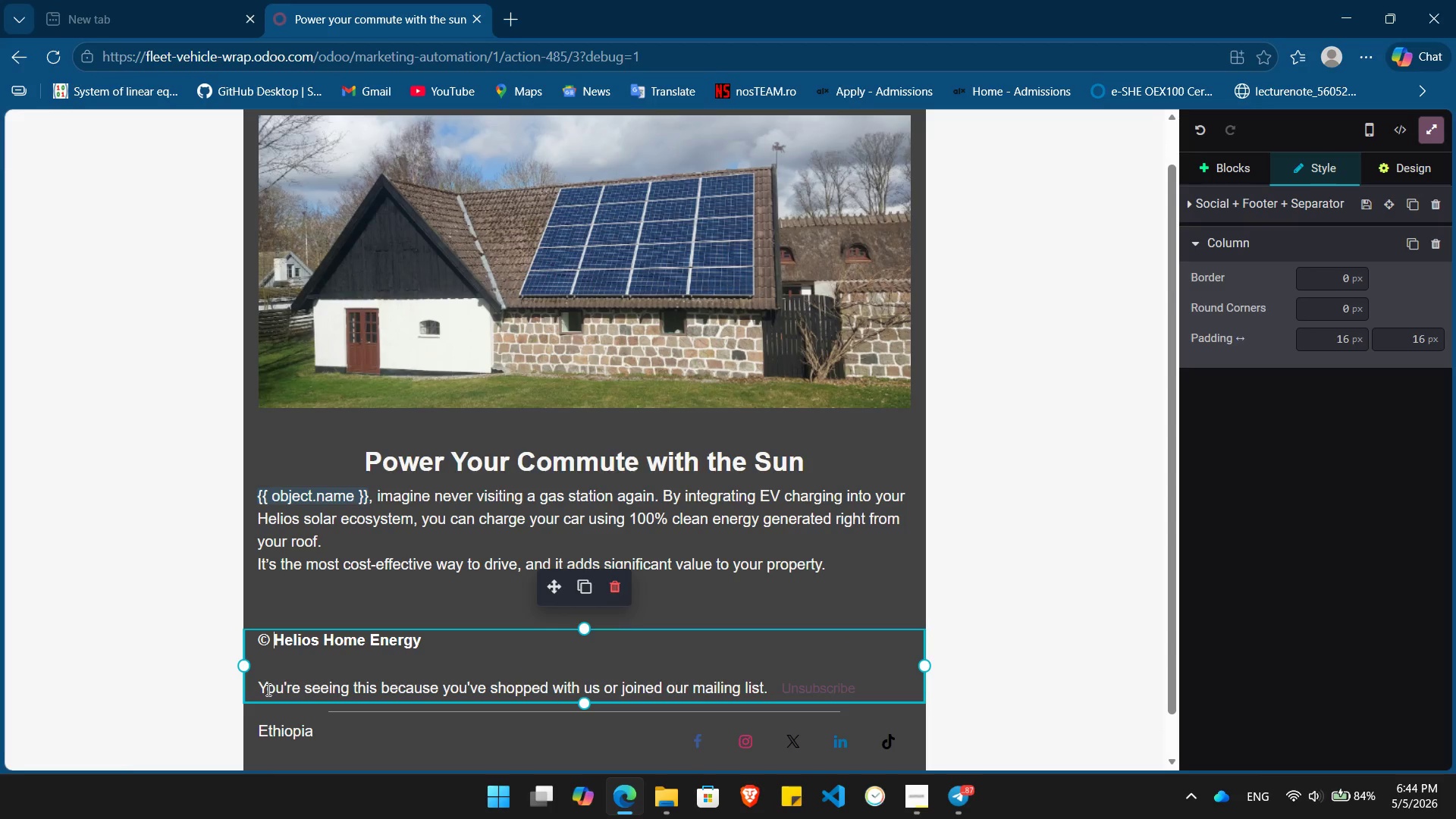 
left_click([299, 665])
 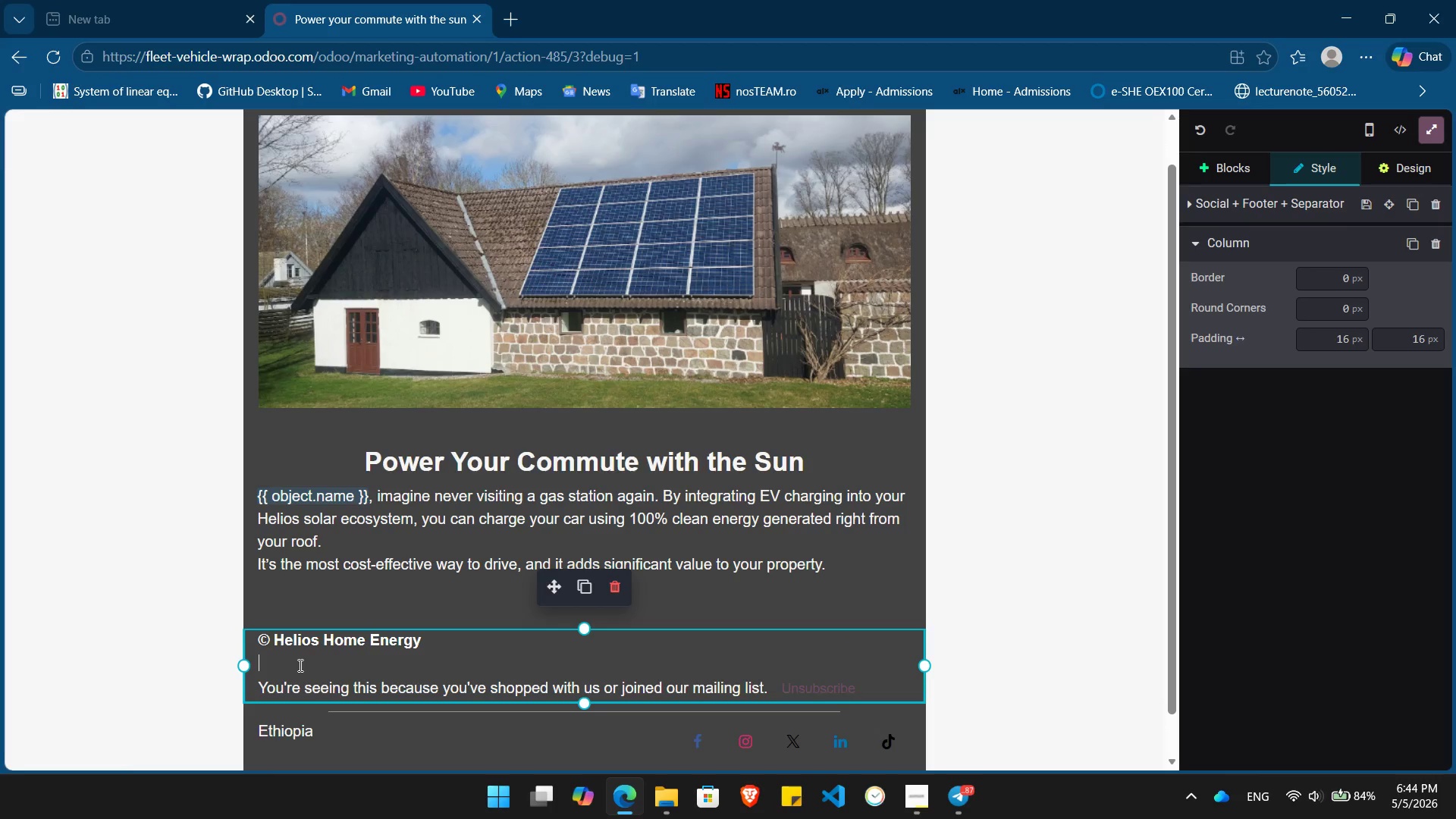 
key(Backspace)
 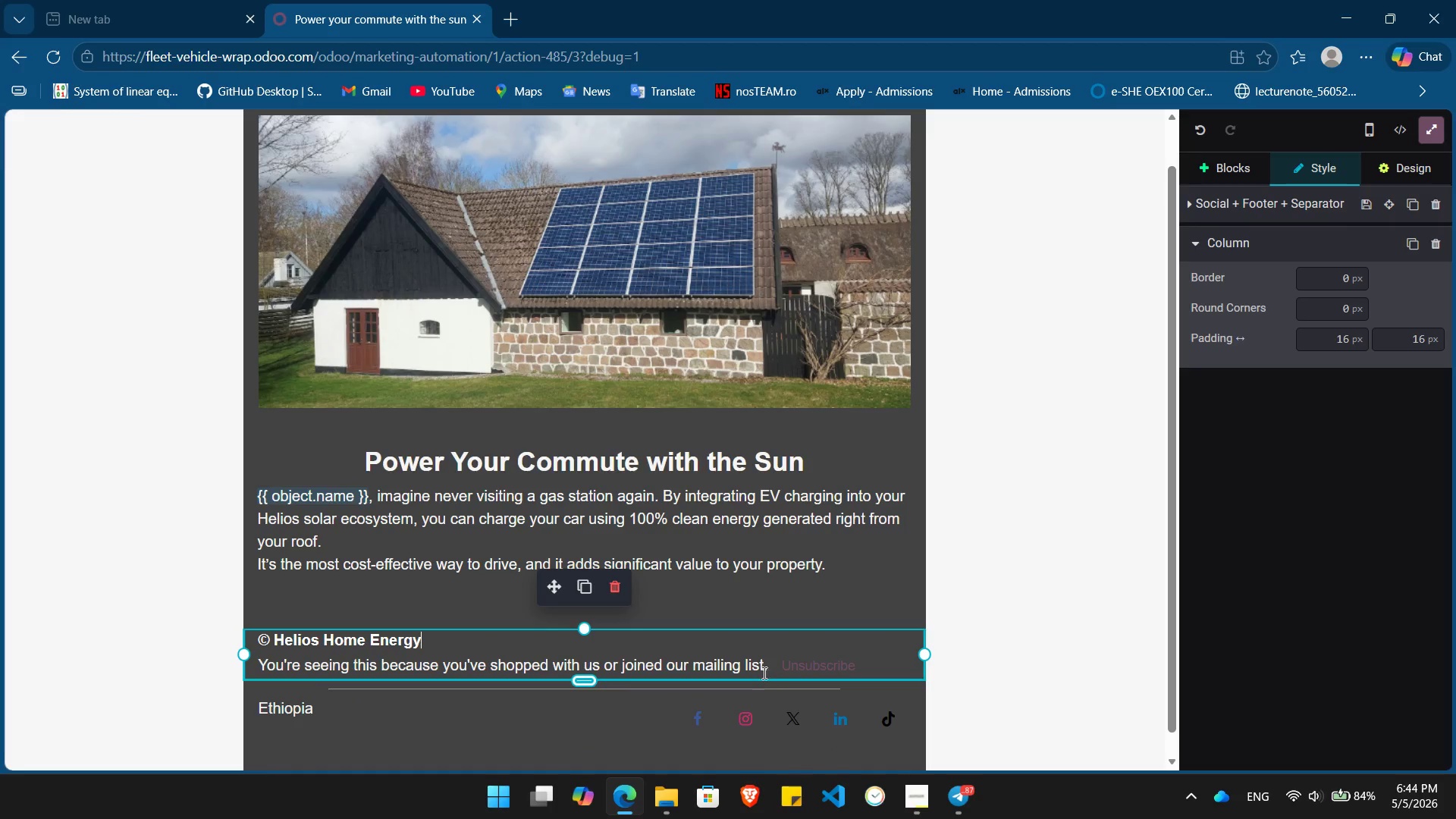 
left_click_drag(start_coordinate=[764, 667], to_coordinate=[262, 670])
 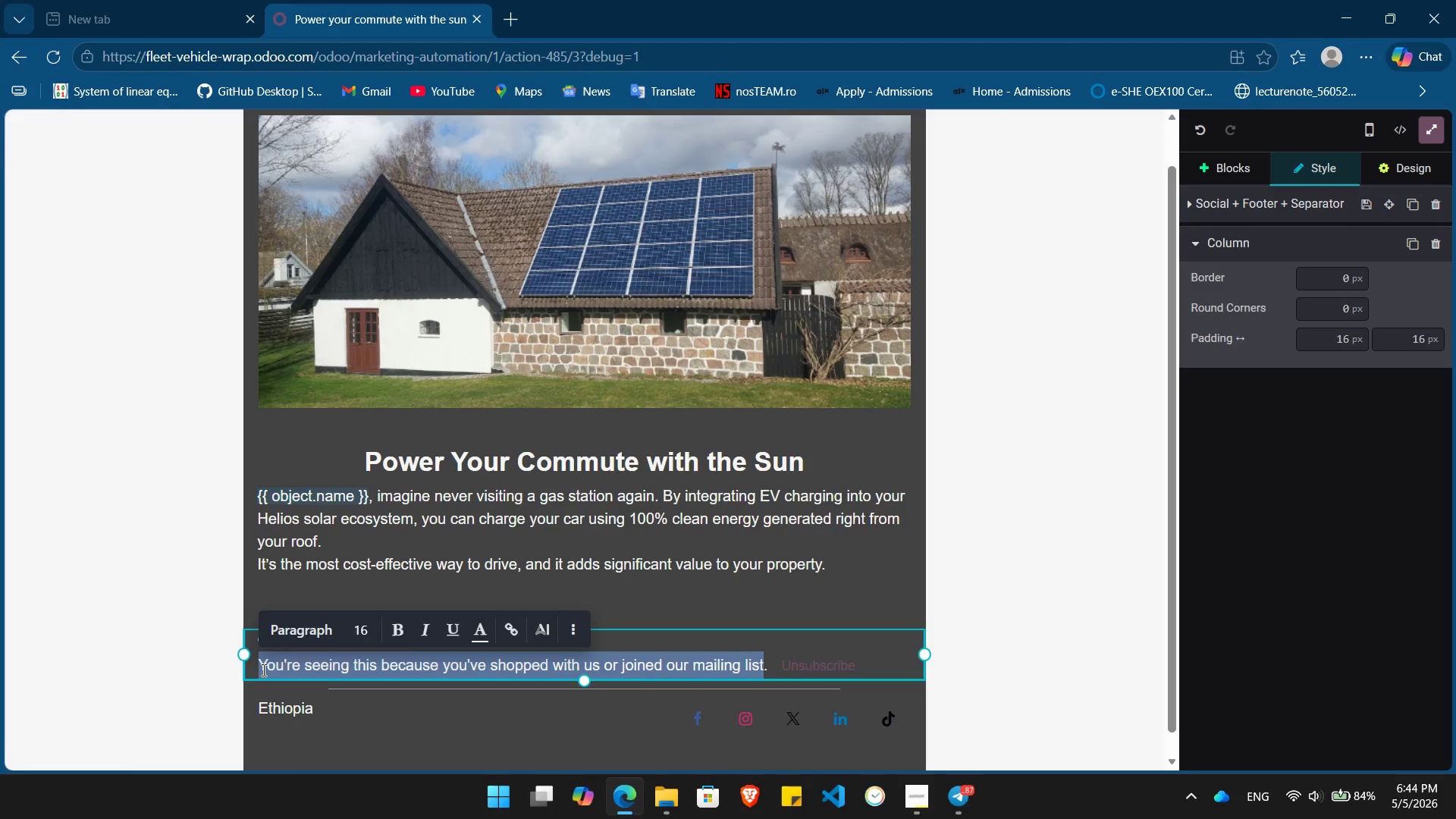 
hold_key(key=MetaLeft, duration=0.38)
 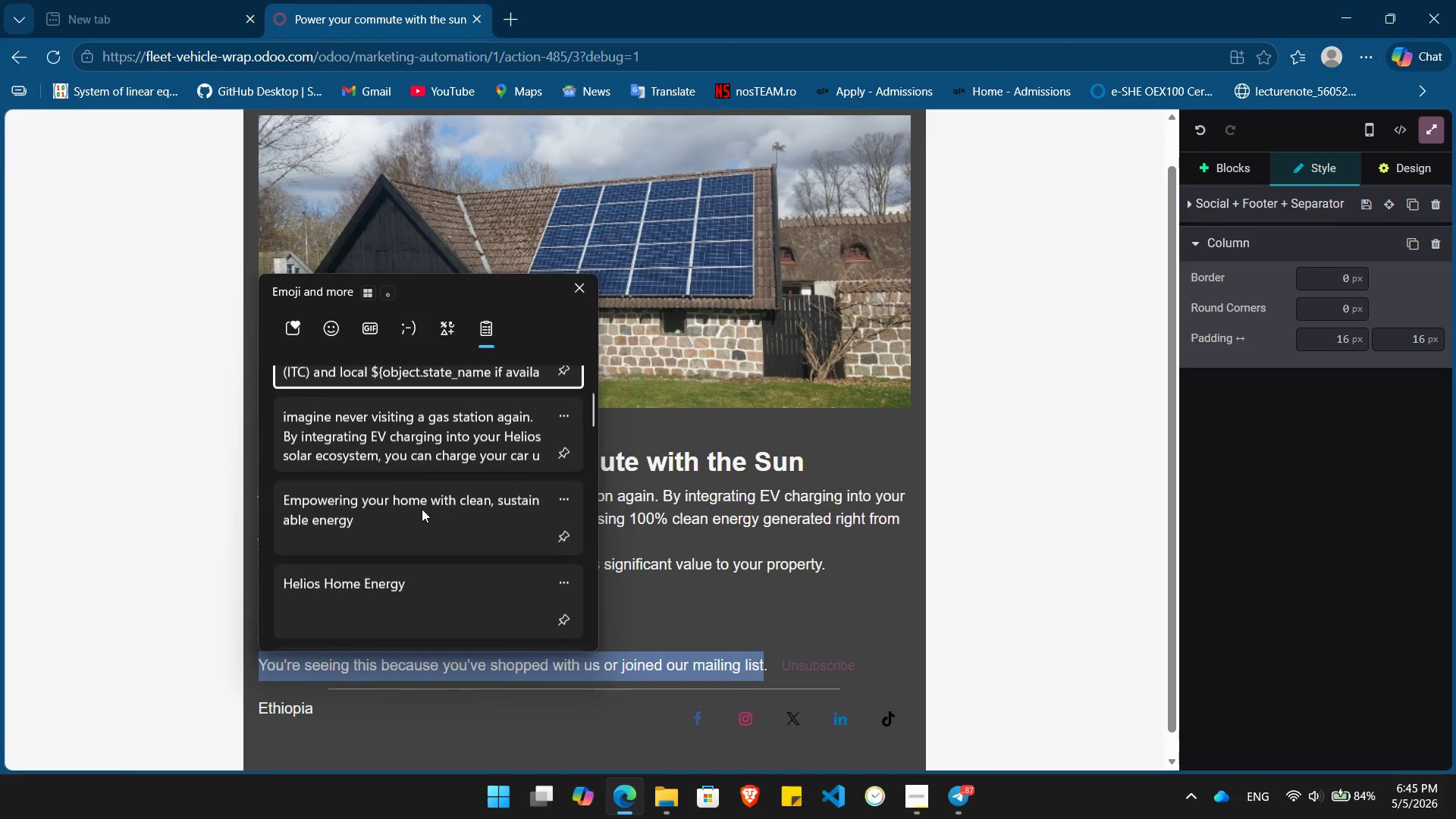 
left_click([373, 504])
 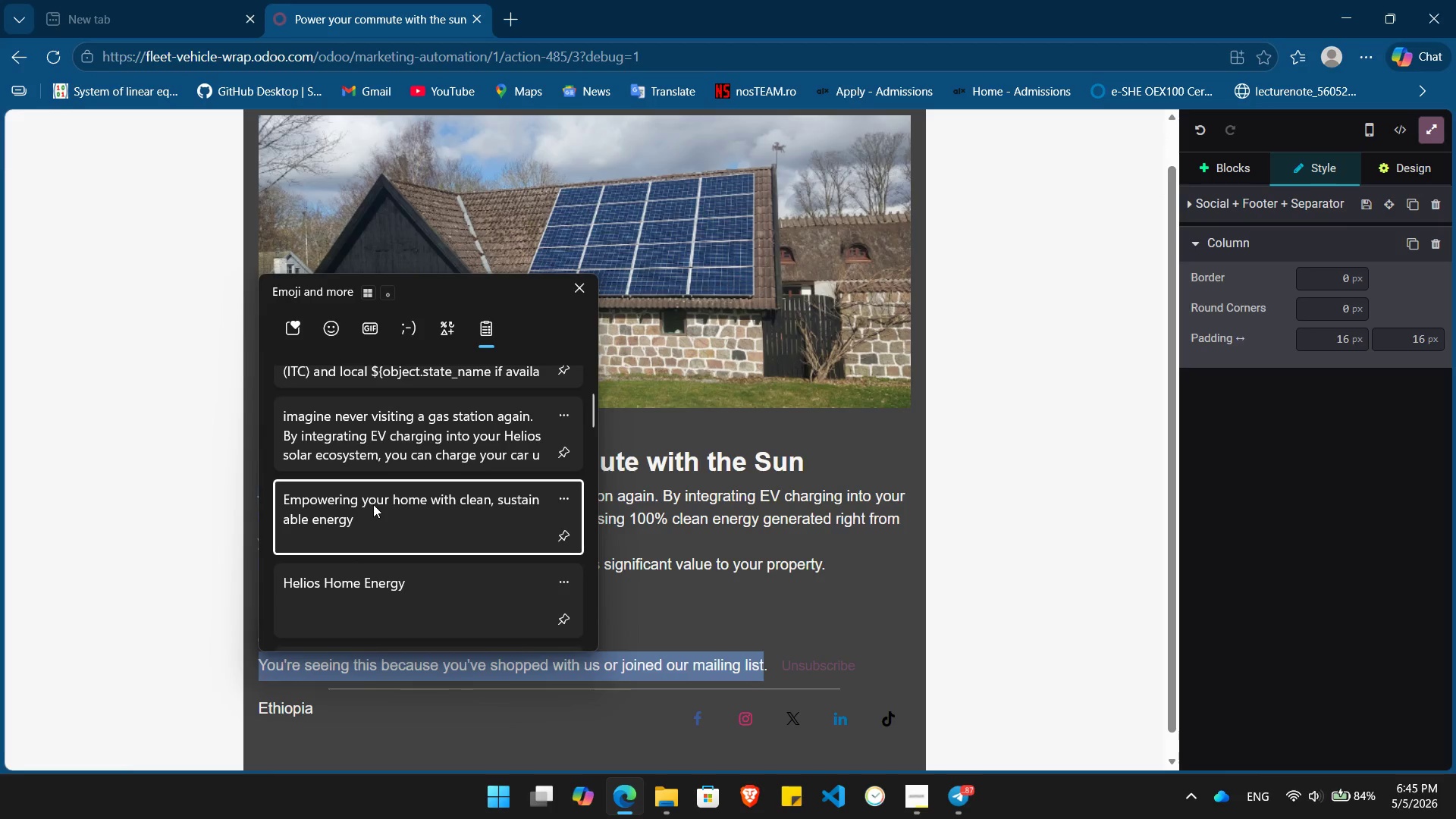 
key(Control+ControlLeft)
 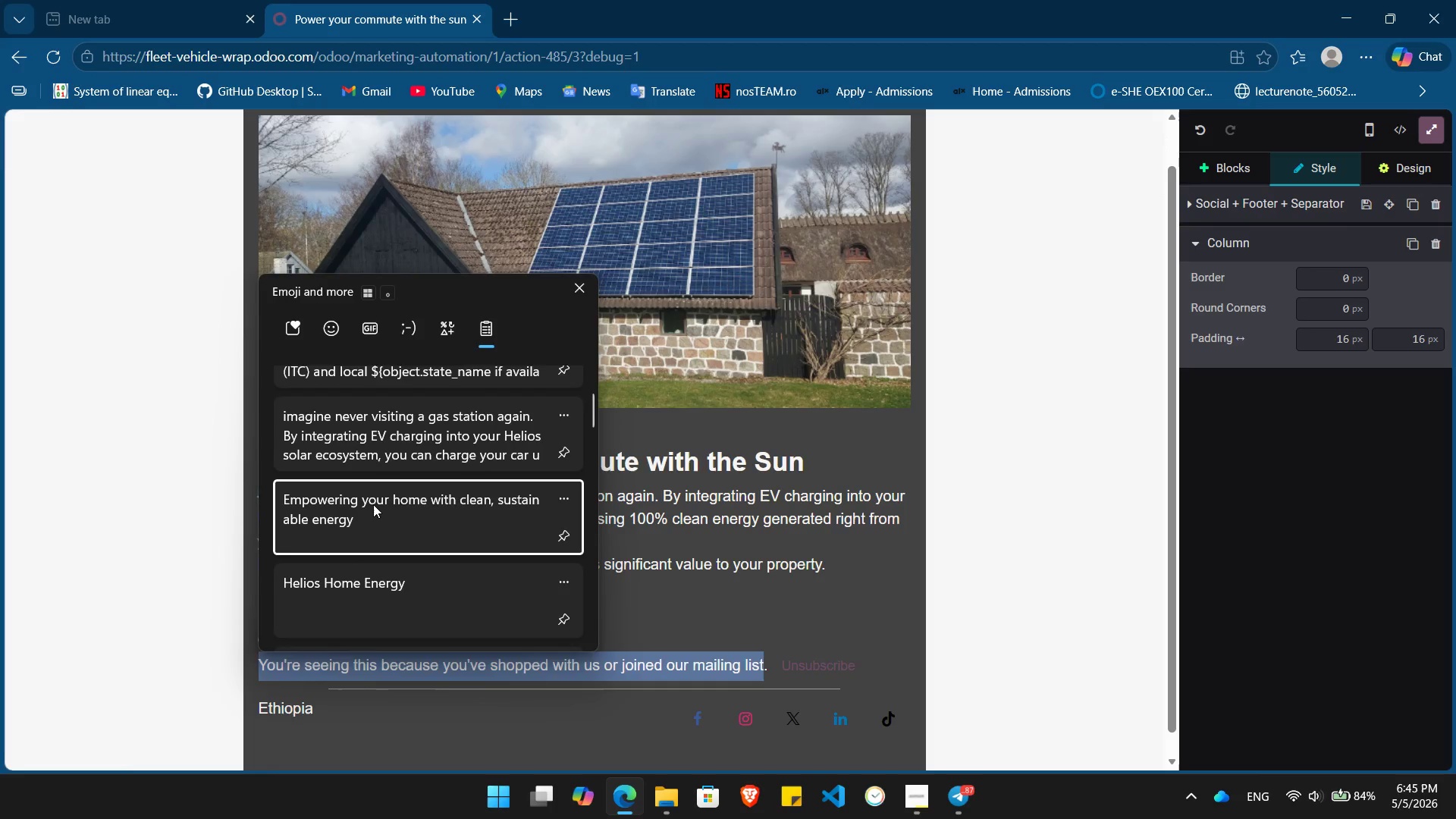 
key(Control+V)
 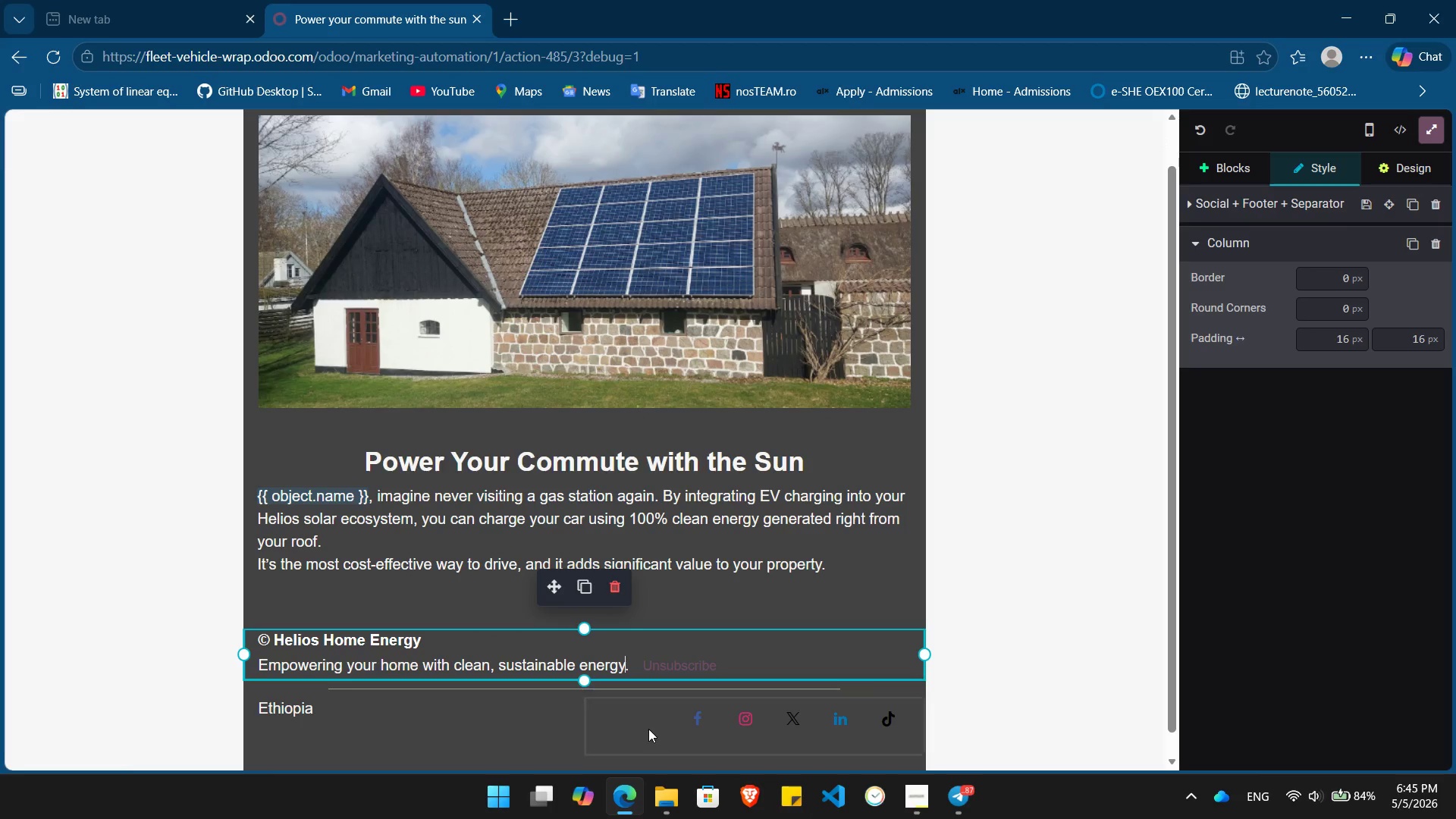 
left_click([644, 718])
 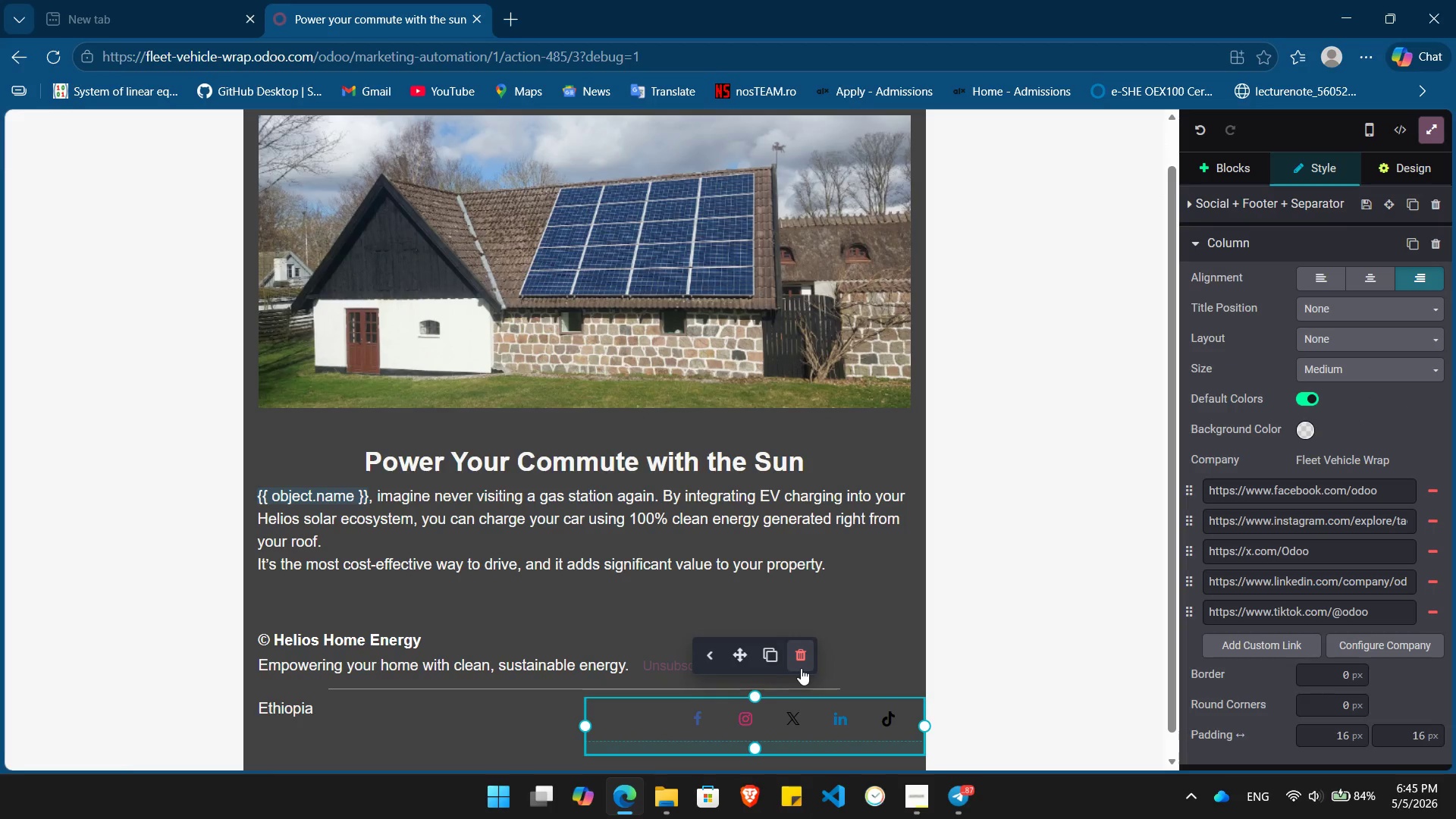 
left_click([799, 663])
 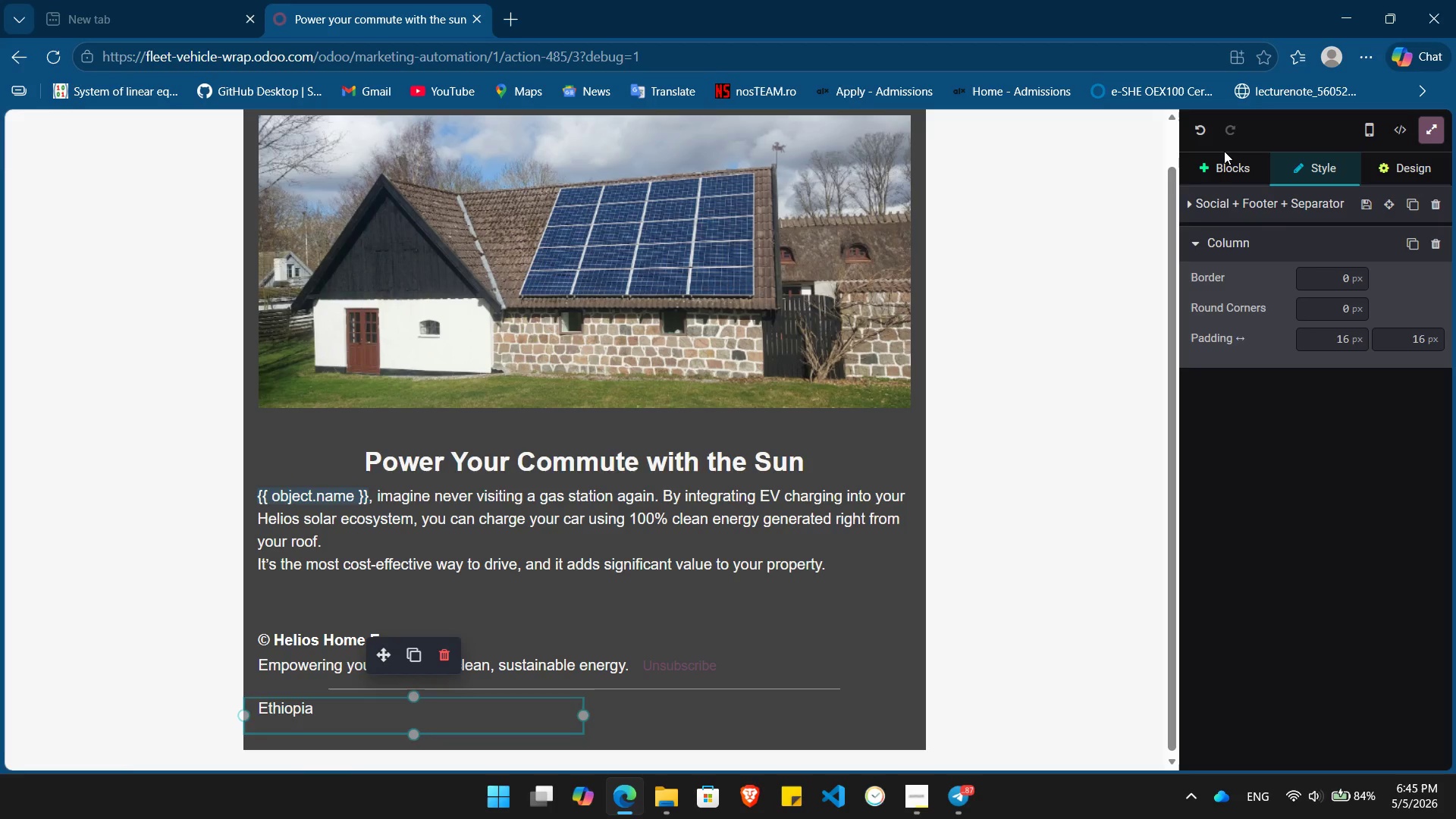 
left_click([1223, 163])
 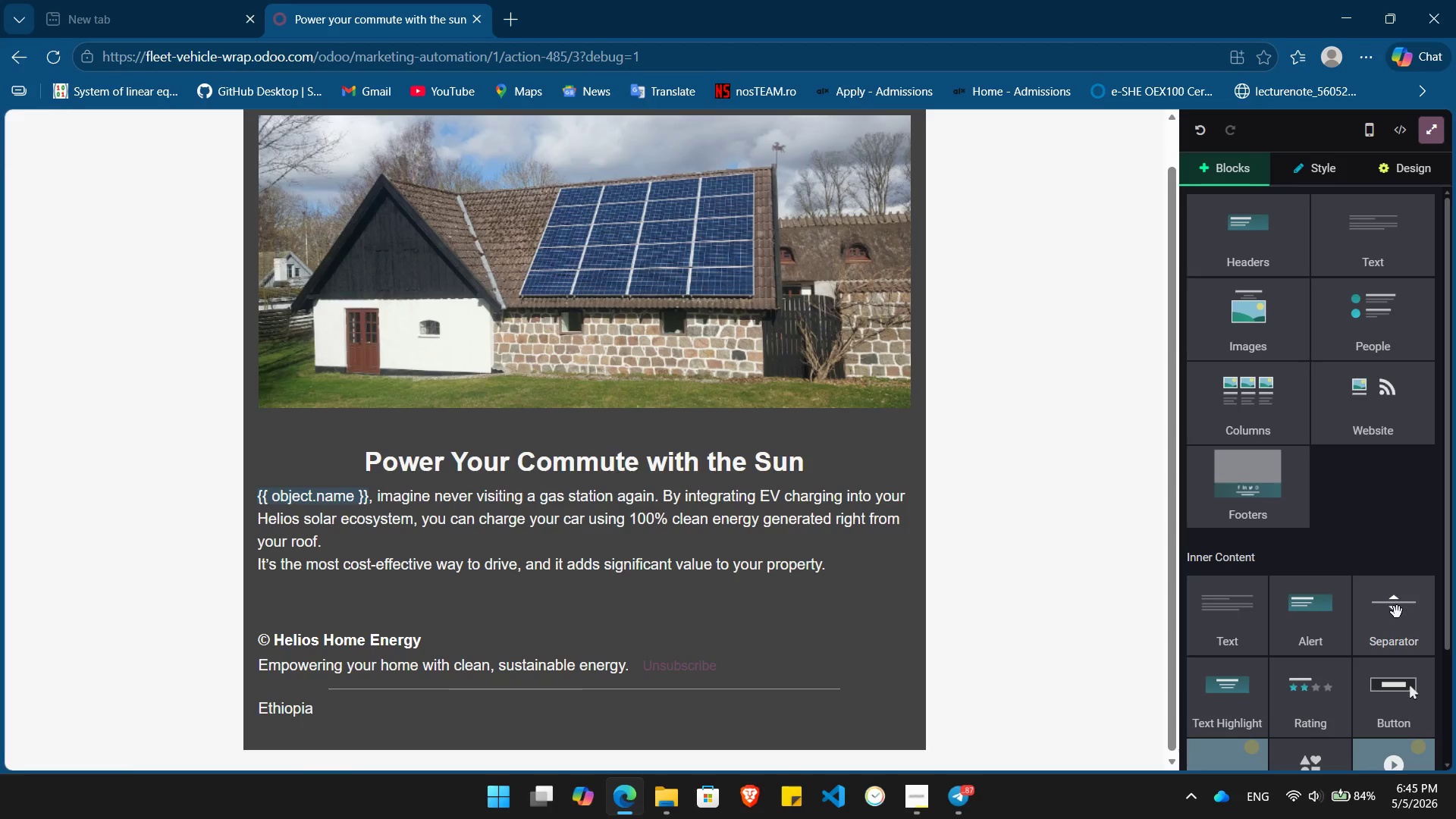 
left_click_drag(start_coordinate=[1391, 614], to_coordinate=[659, 513])
 